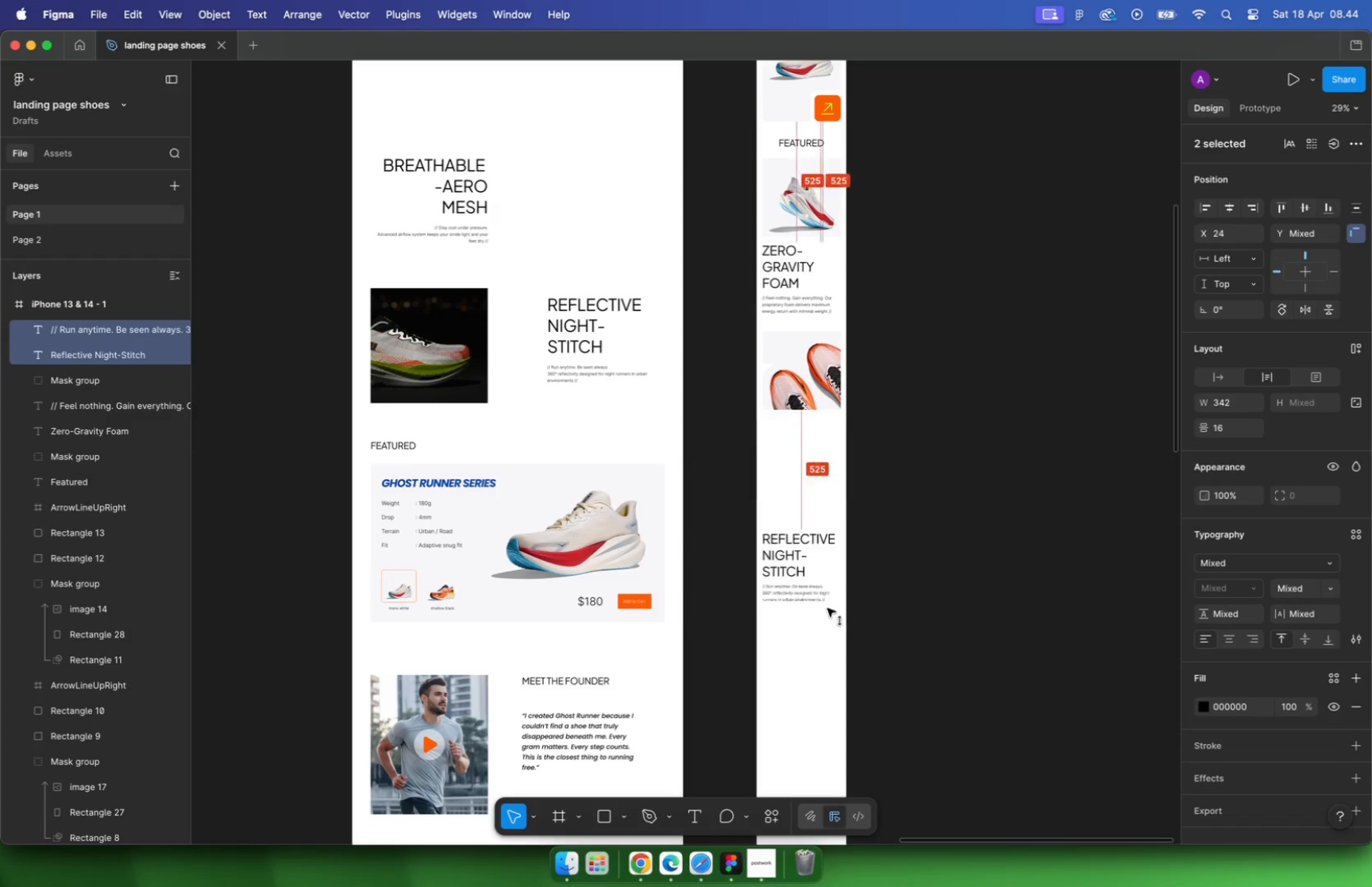 
left_click([468, 189])
 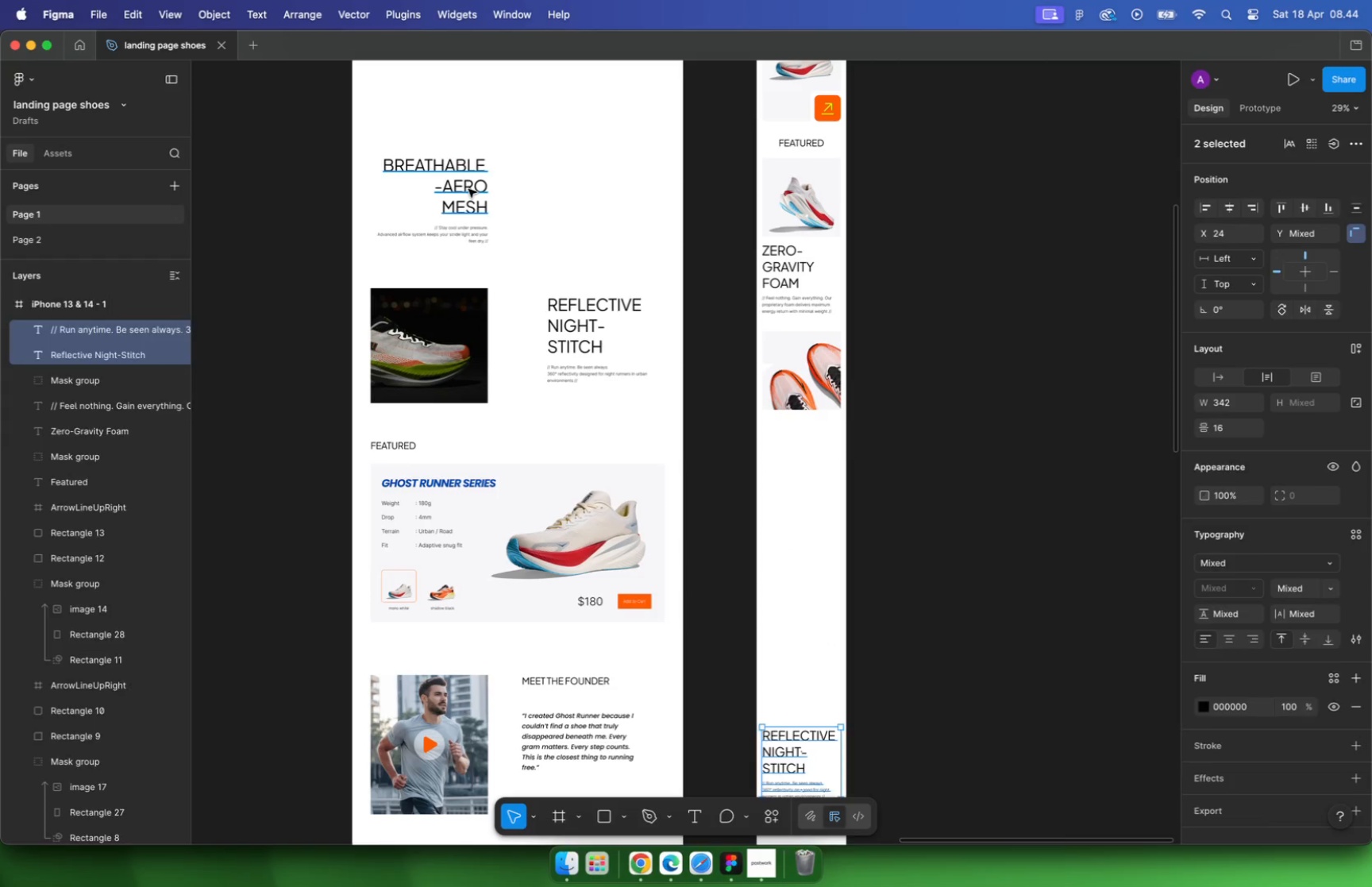 
hold_key(key=ShiftLeft, duration=0.44)
left_click([461, 238])
 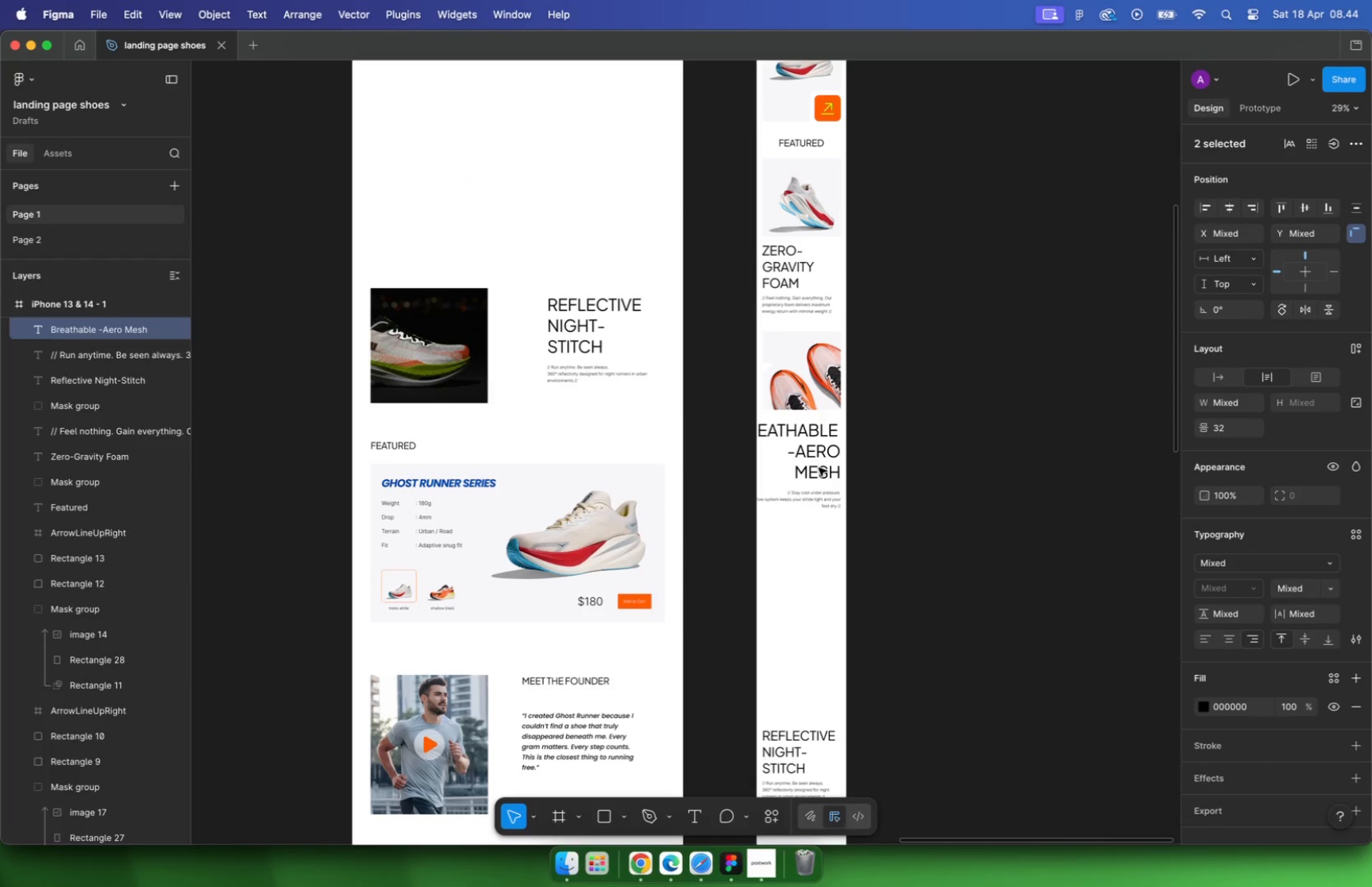 
left_click_drag(start_coordinate=[466, 205], to_coordinate=[819, 468])
 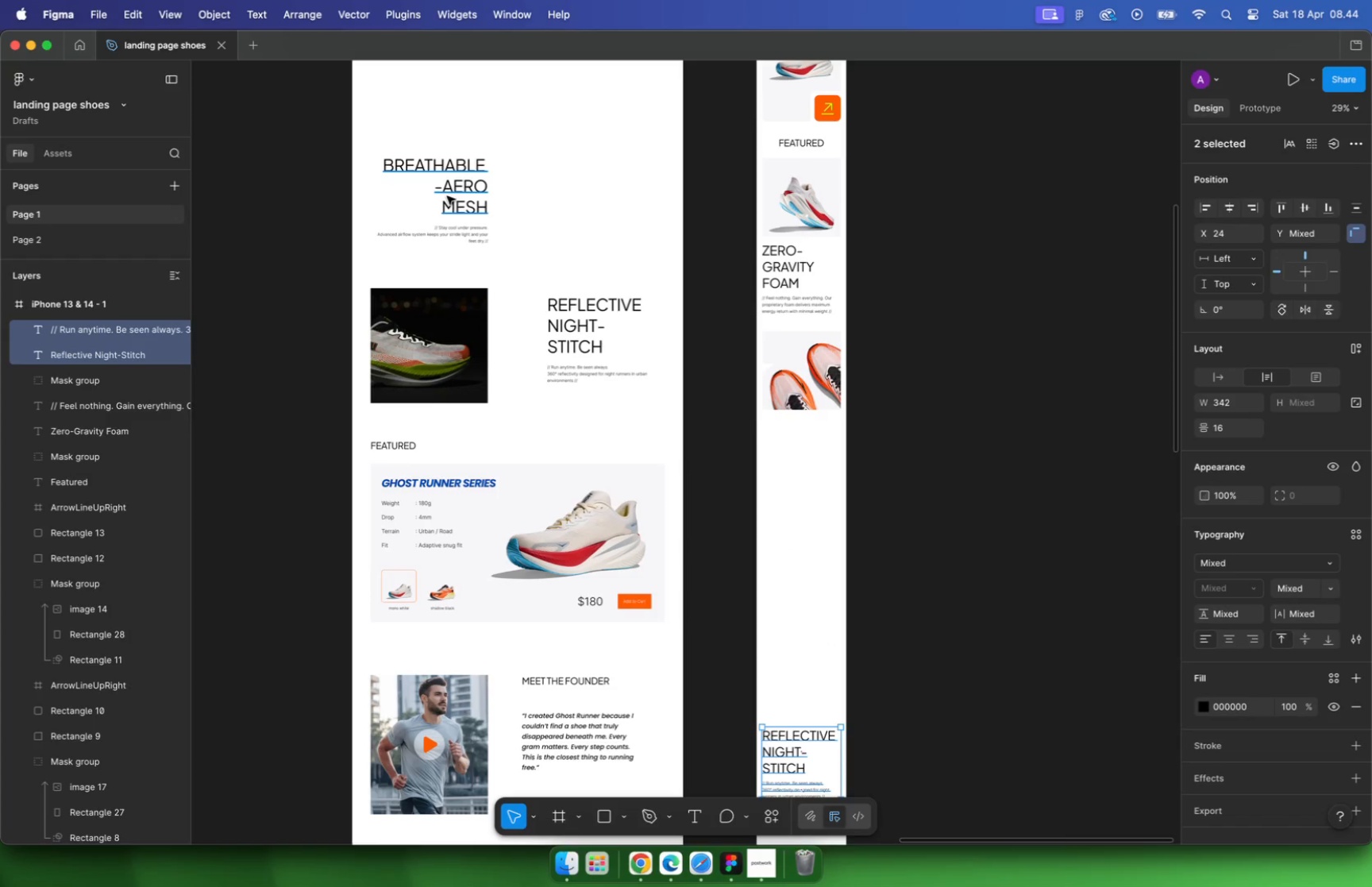 
hold_key(key=CommandLeft, duration=0.55)
scroll: coordinate [818, 461], scroll_direction: up, amount: 16.0
 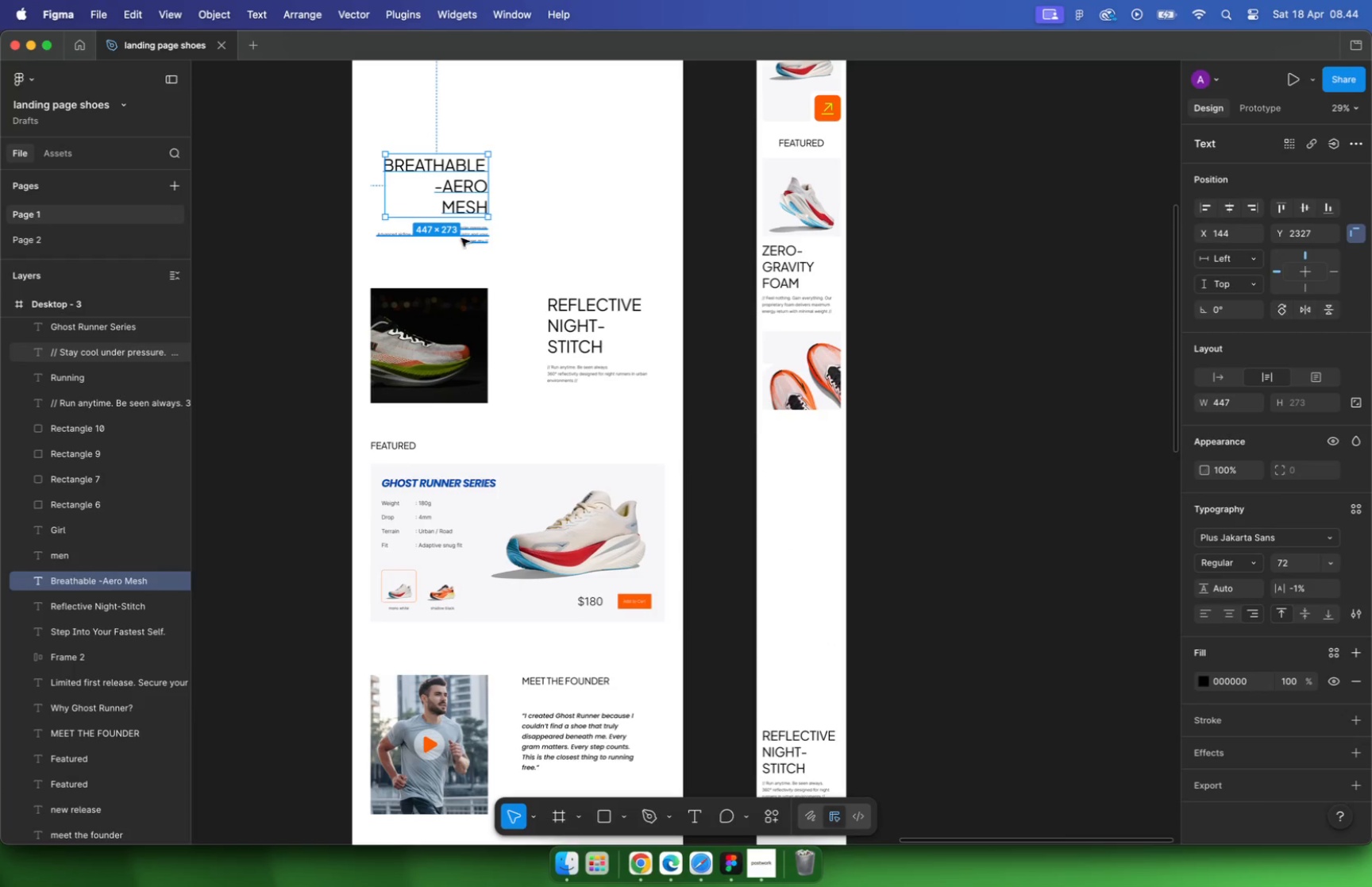 
left_click_drag(start_coordinate=[813, 453], to_coordinate=[815, 445])
 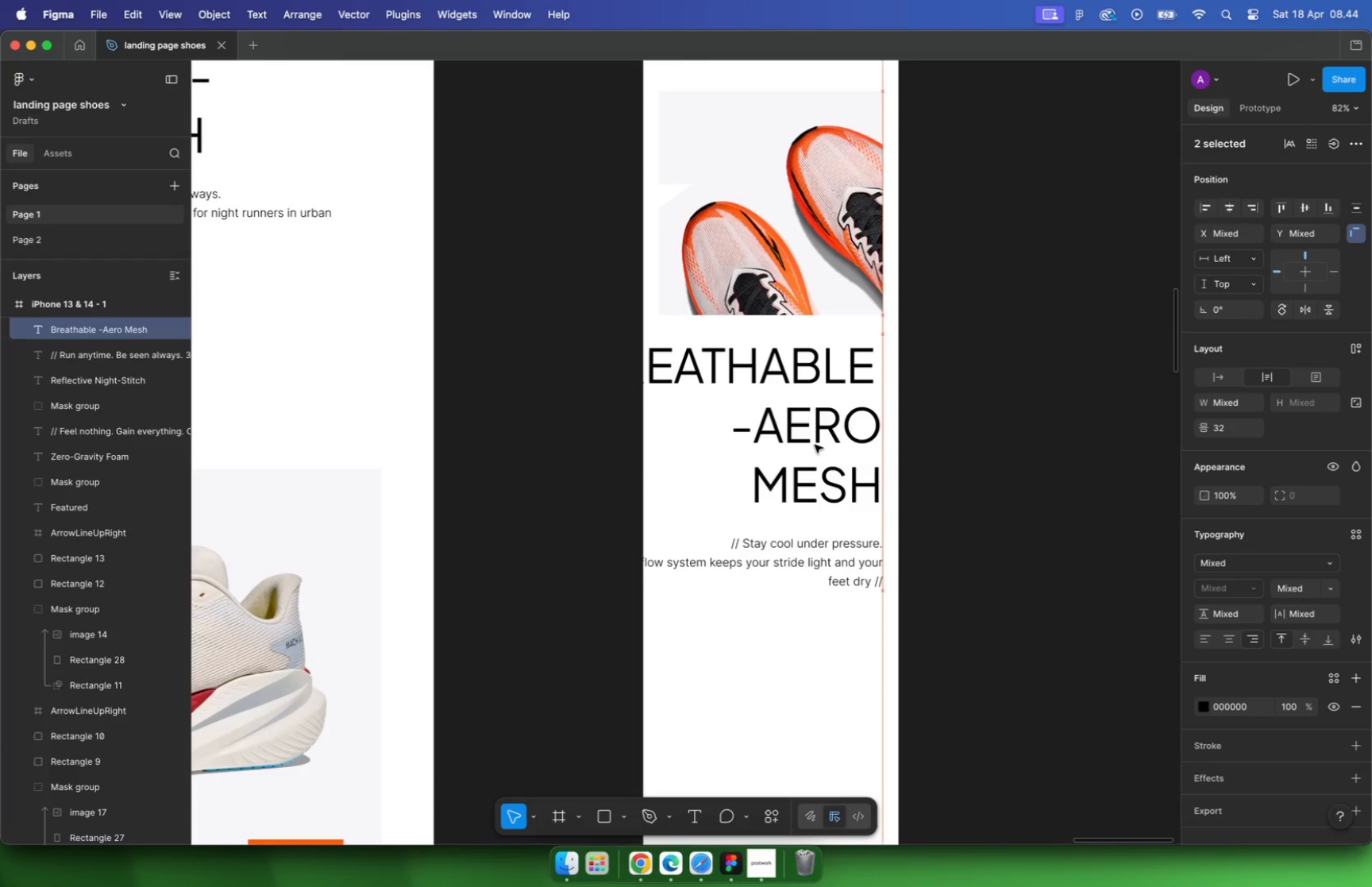 
double_click([808, 451])
 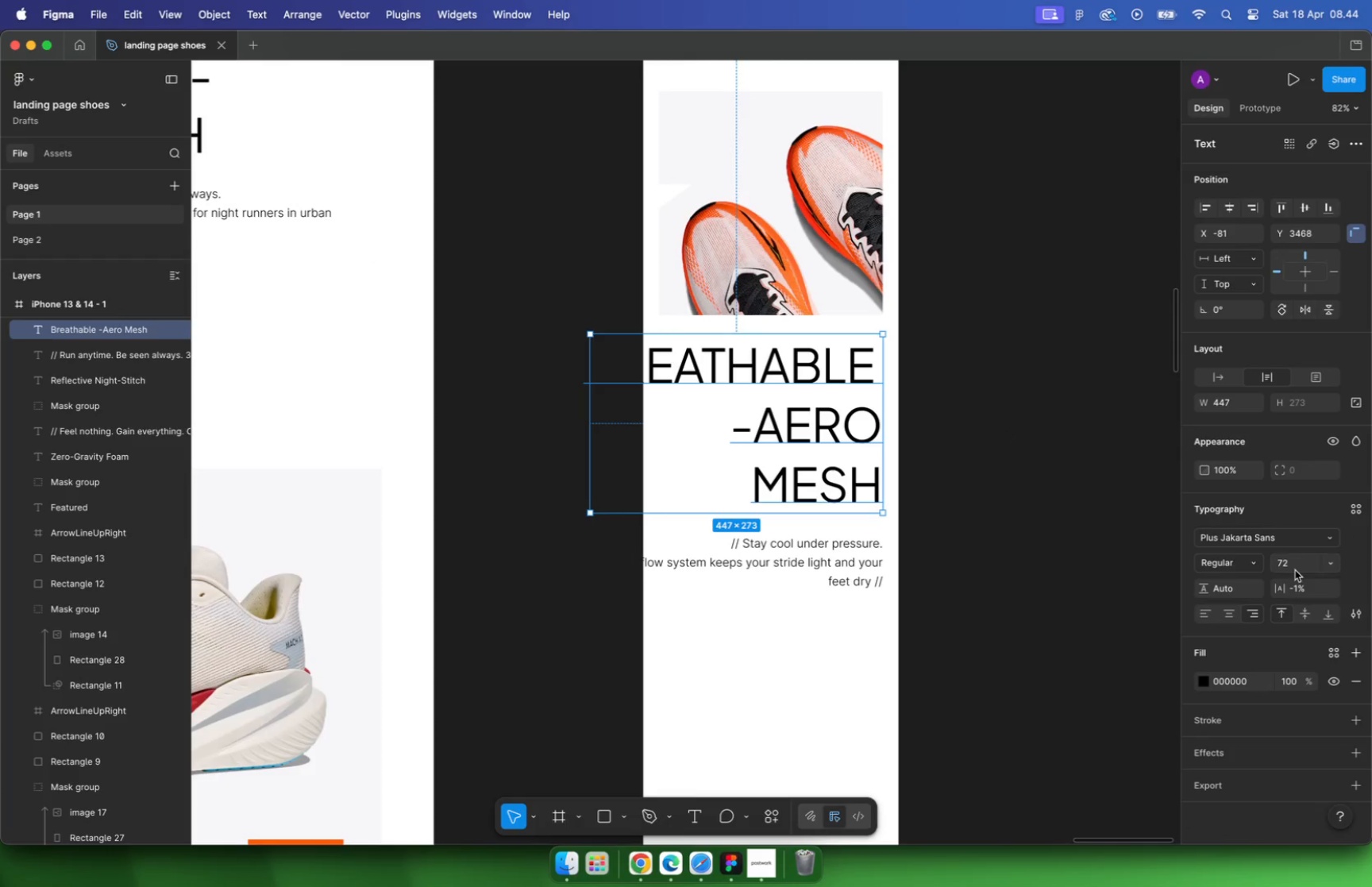 
left_click([1291, 569])
 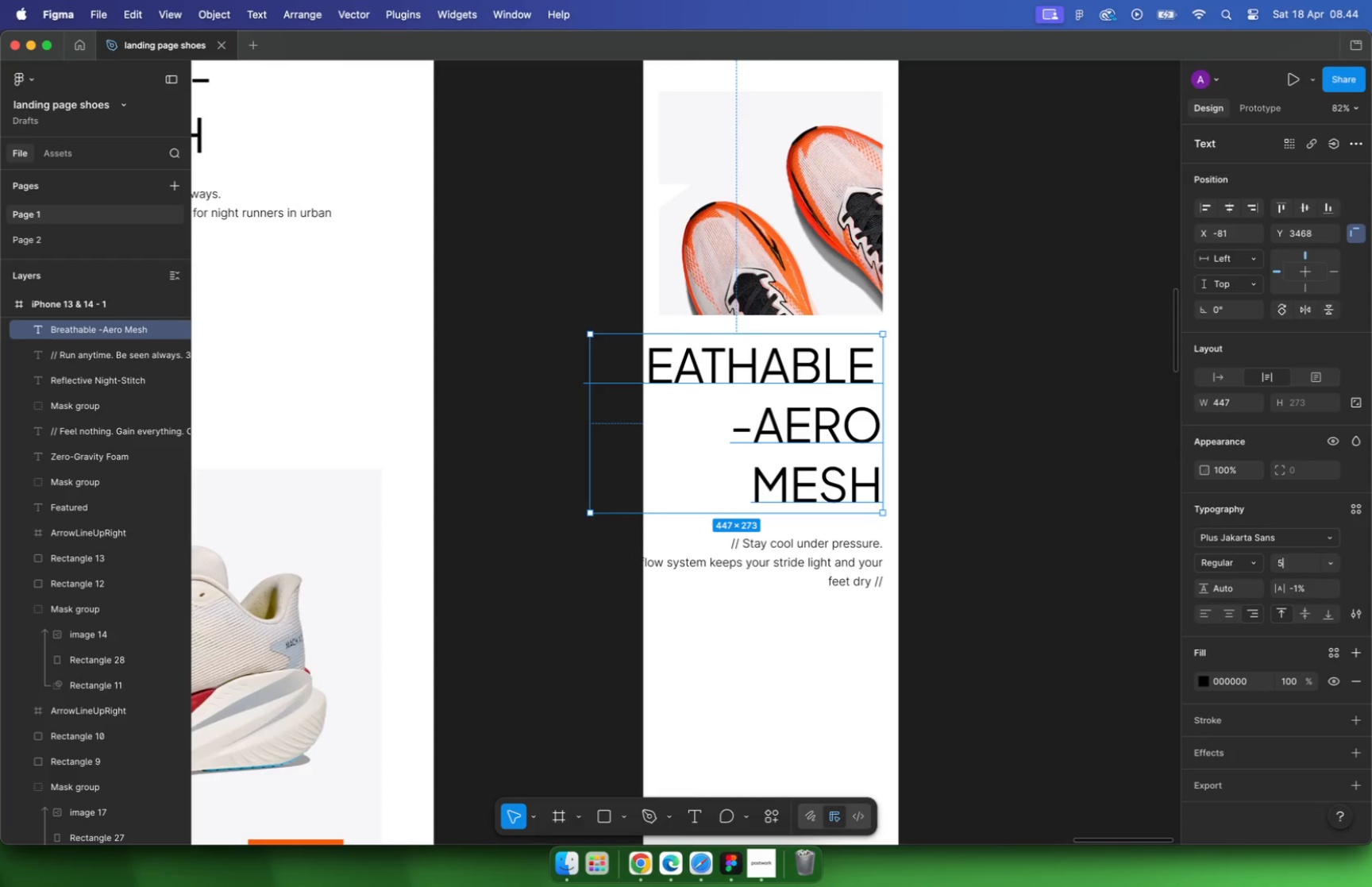 
type(56)
 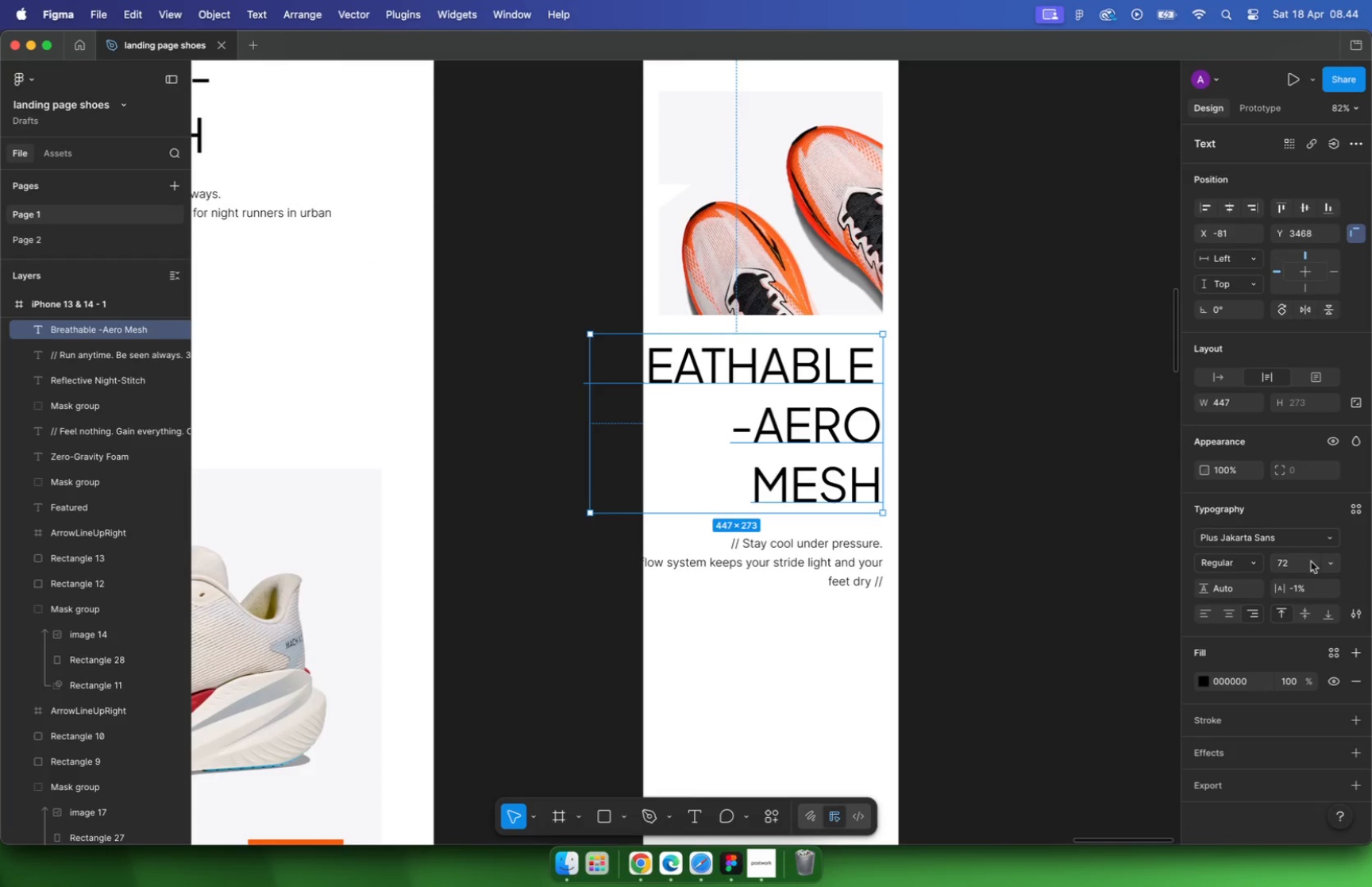 
key(Enter)
 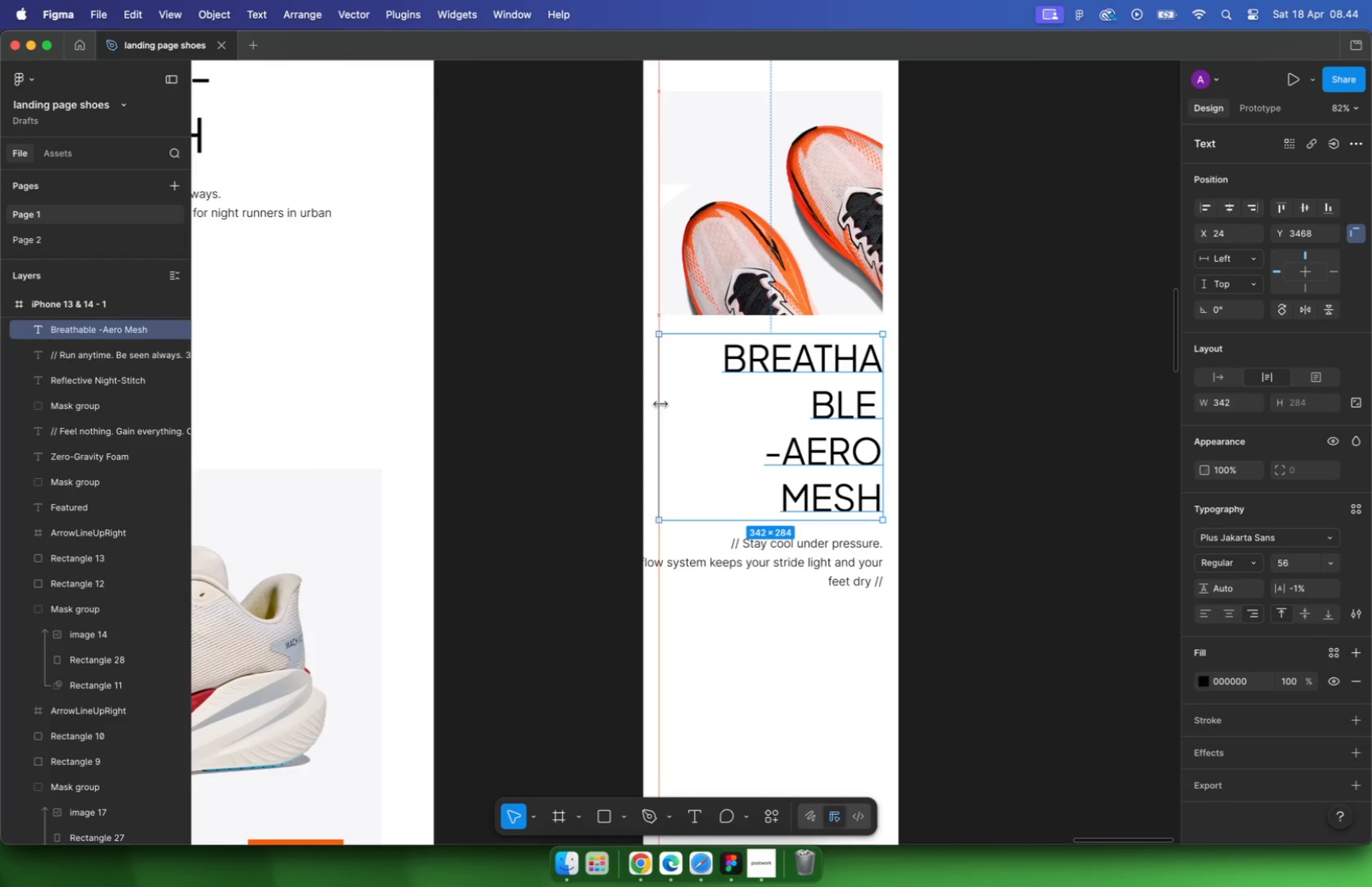 
left_click_drag(start_coordinate=[592, 400], to_coordinate=[661, 403])
 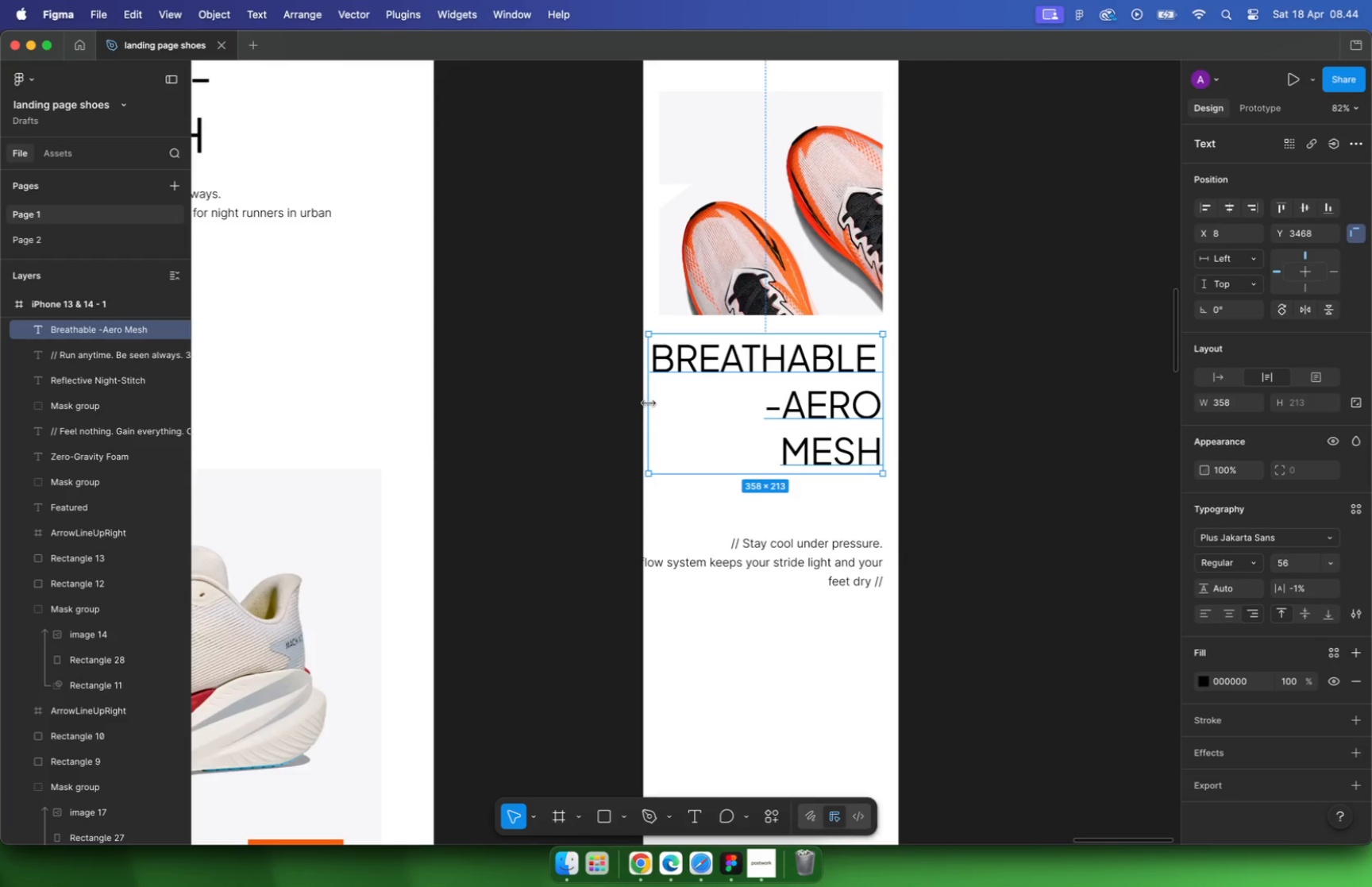 
double_click([768, 445])
 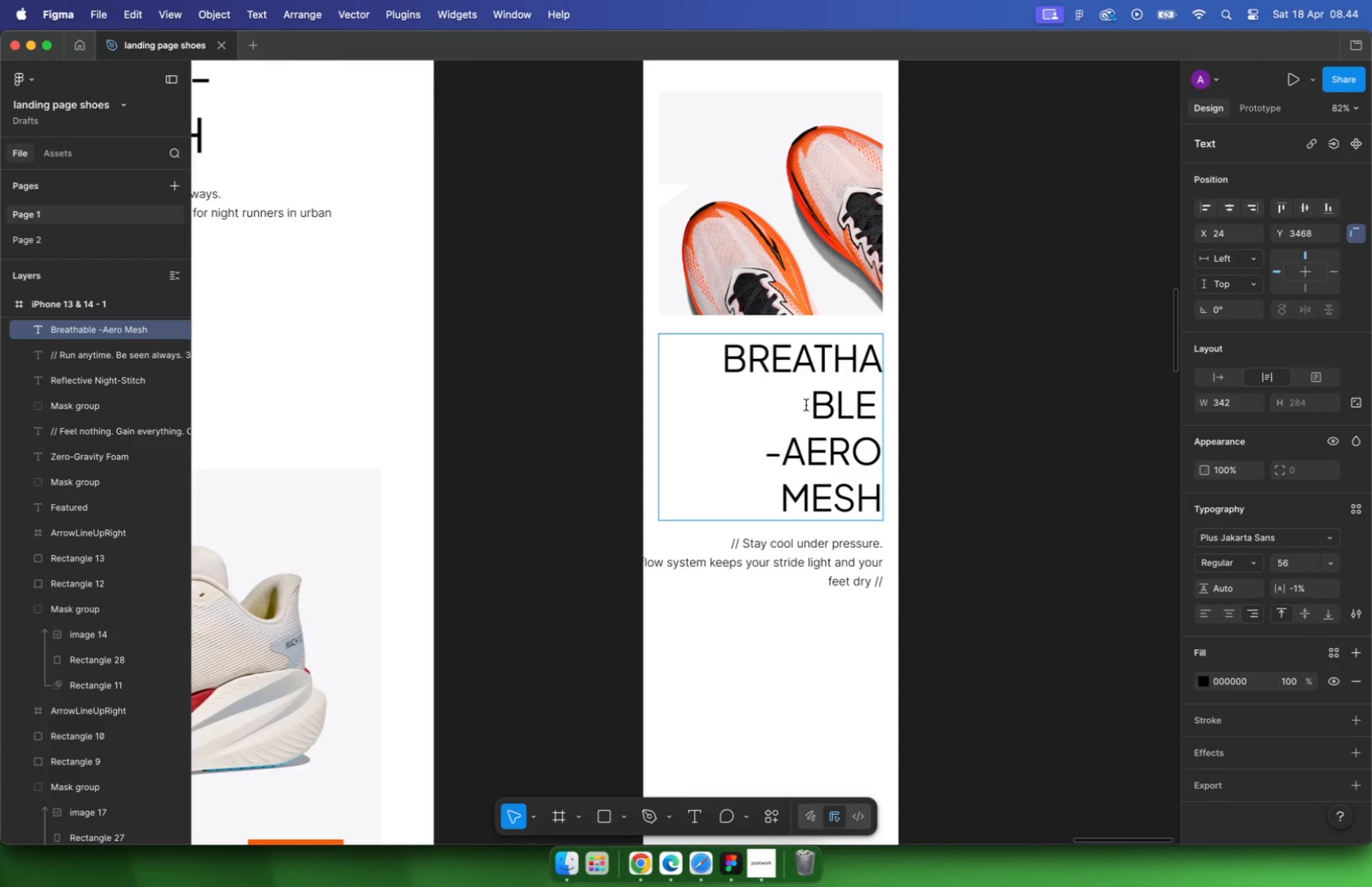 
key(Backspace)
 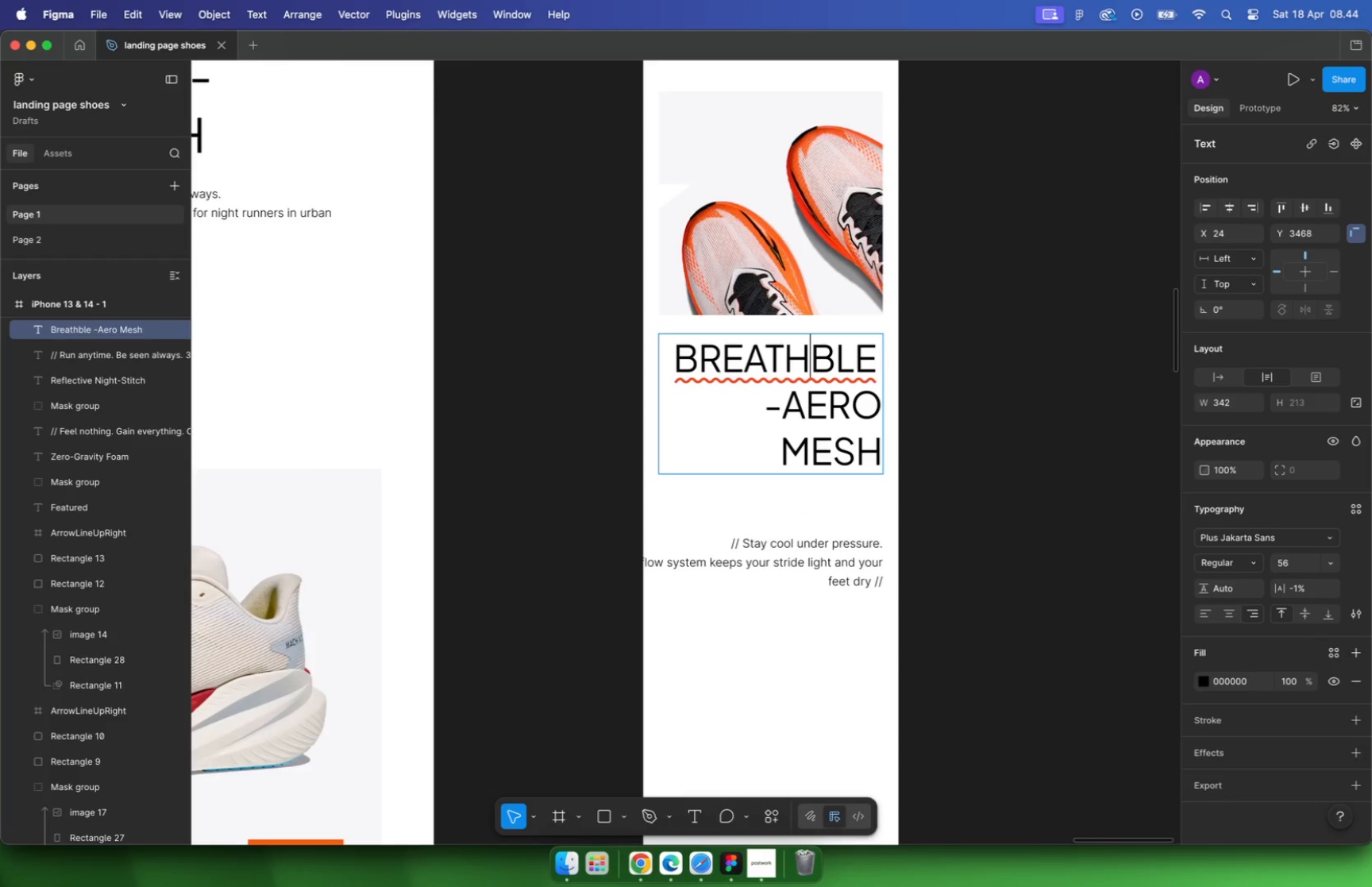 
key(Meta+CommandLeft)
 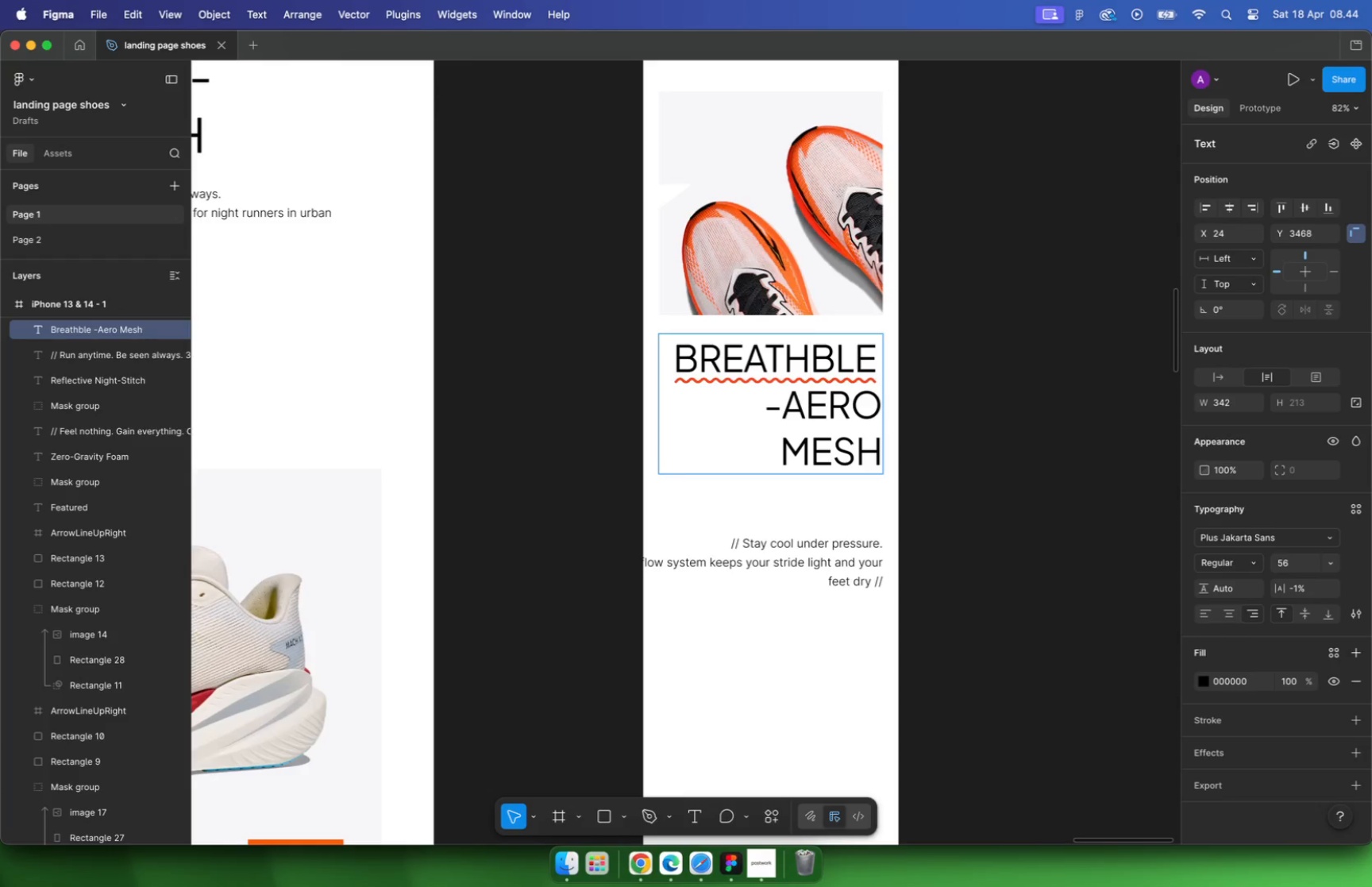 
key(Meta+Z)
 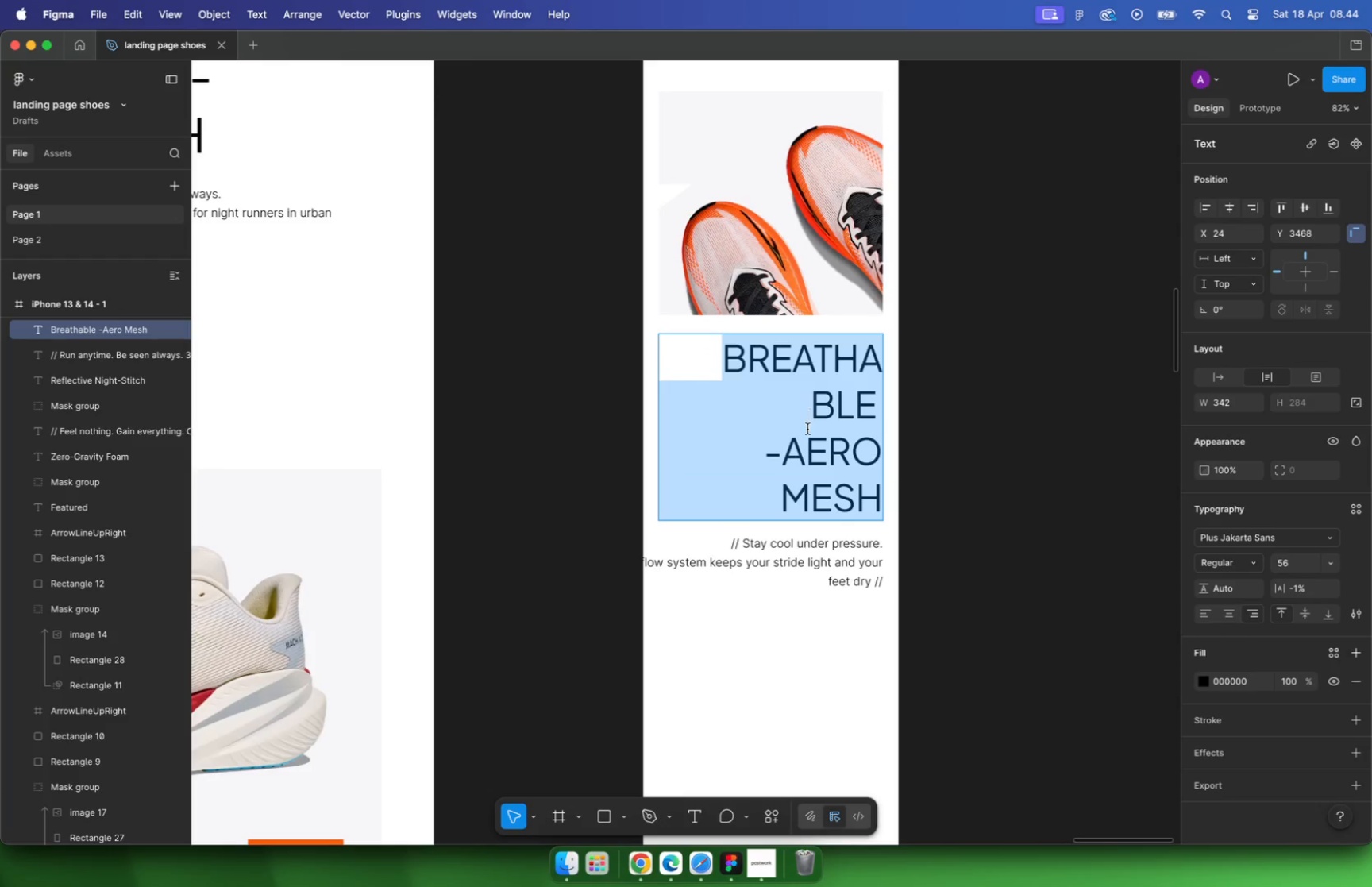 
left_click([815, 408])
 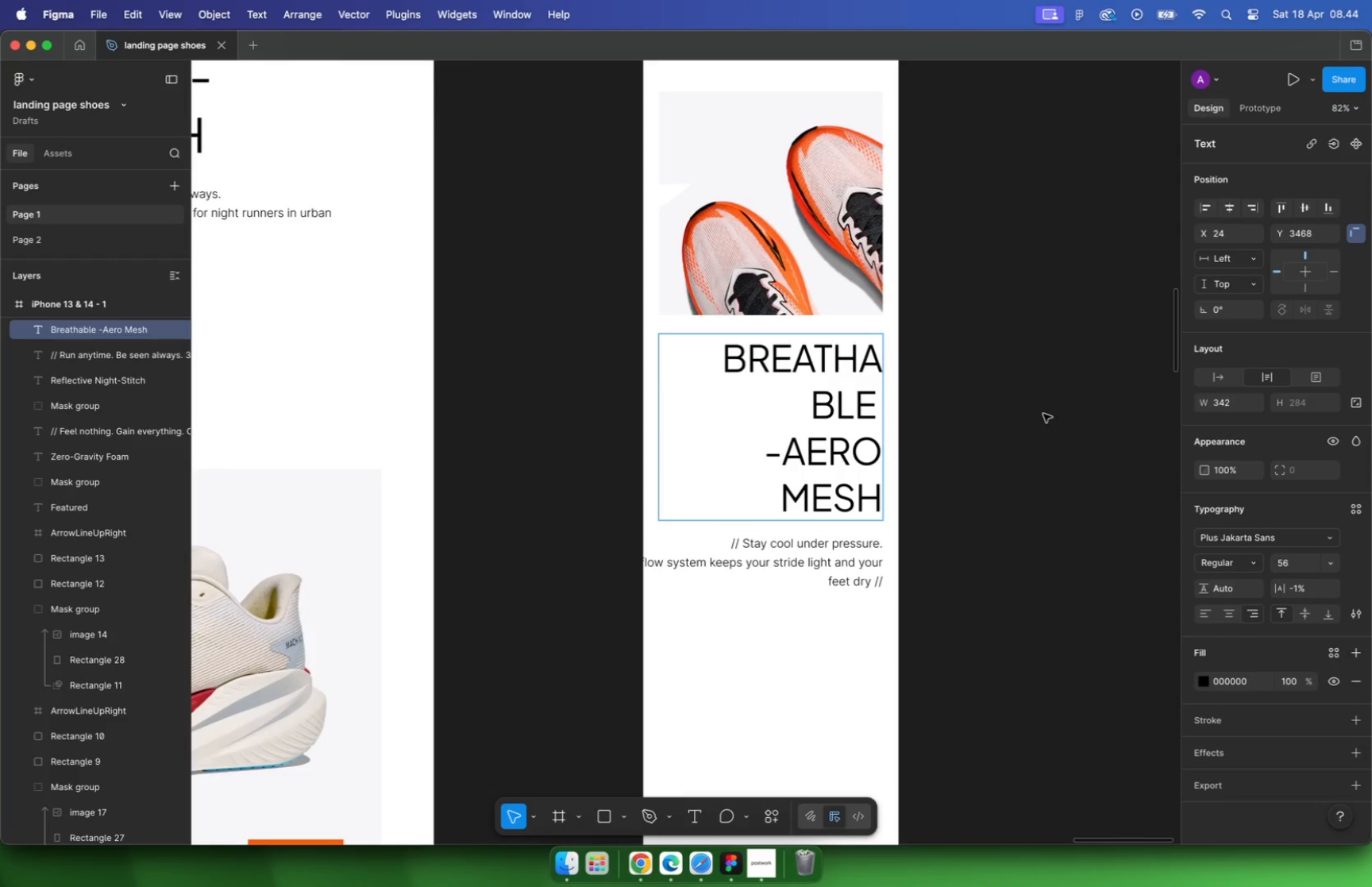 
left_click([1089, 419])
 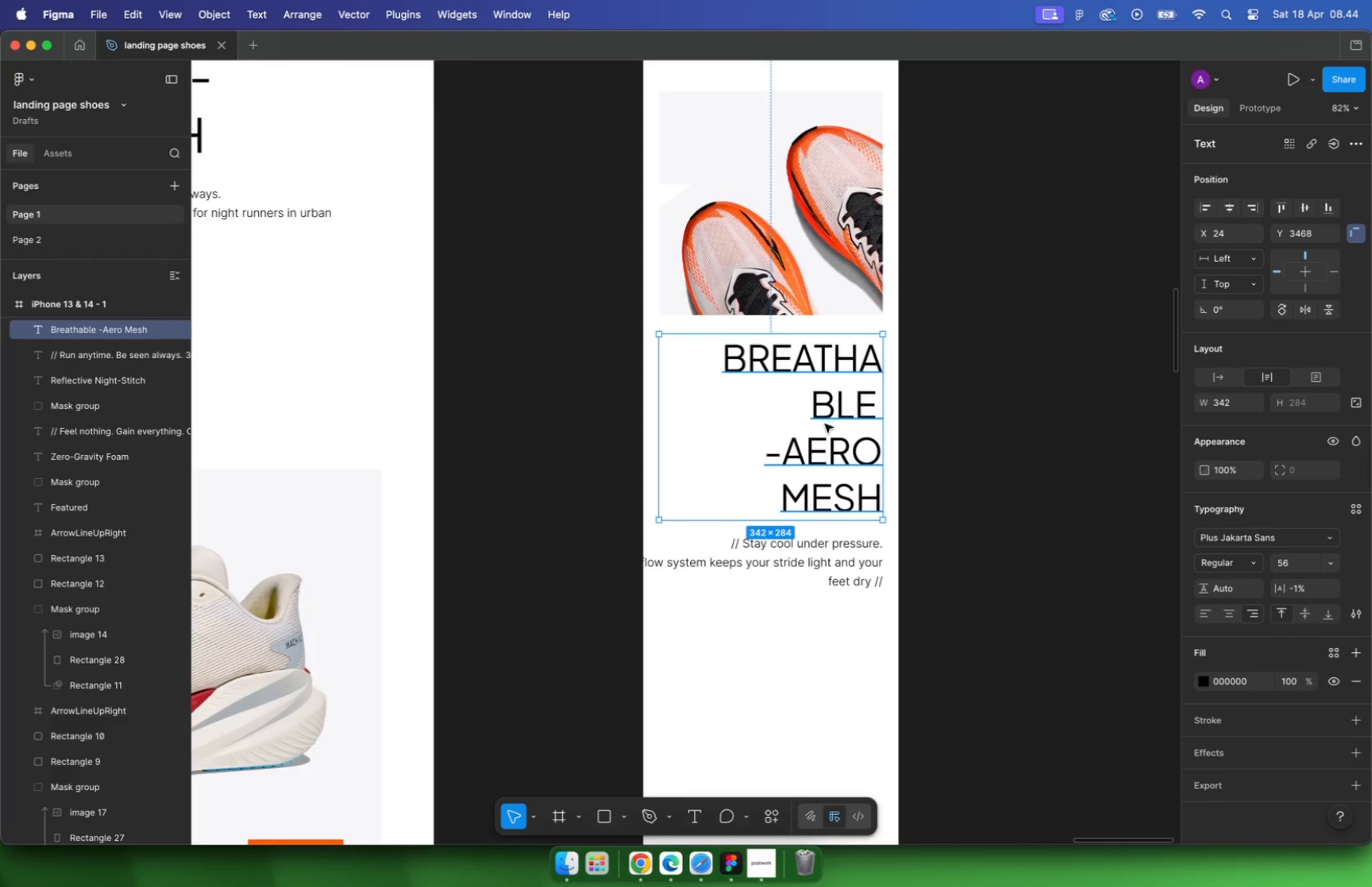 
left_click([780, 431])
 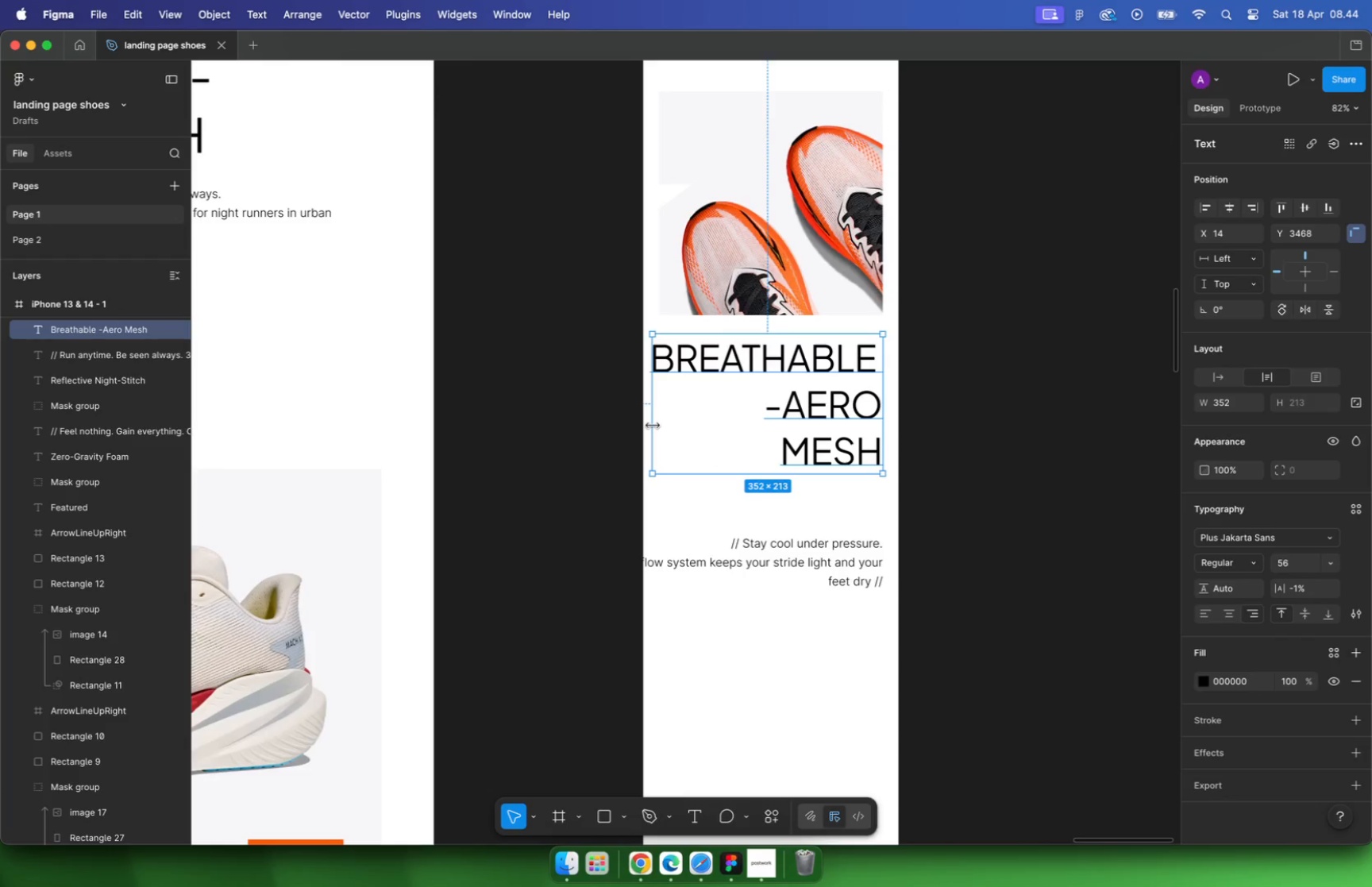 
left_click_drag(start_coordinate=[658, 426], to_coordinate=[653, 425])
 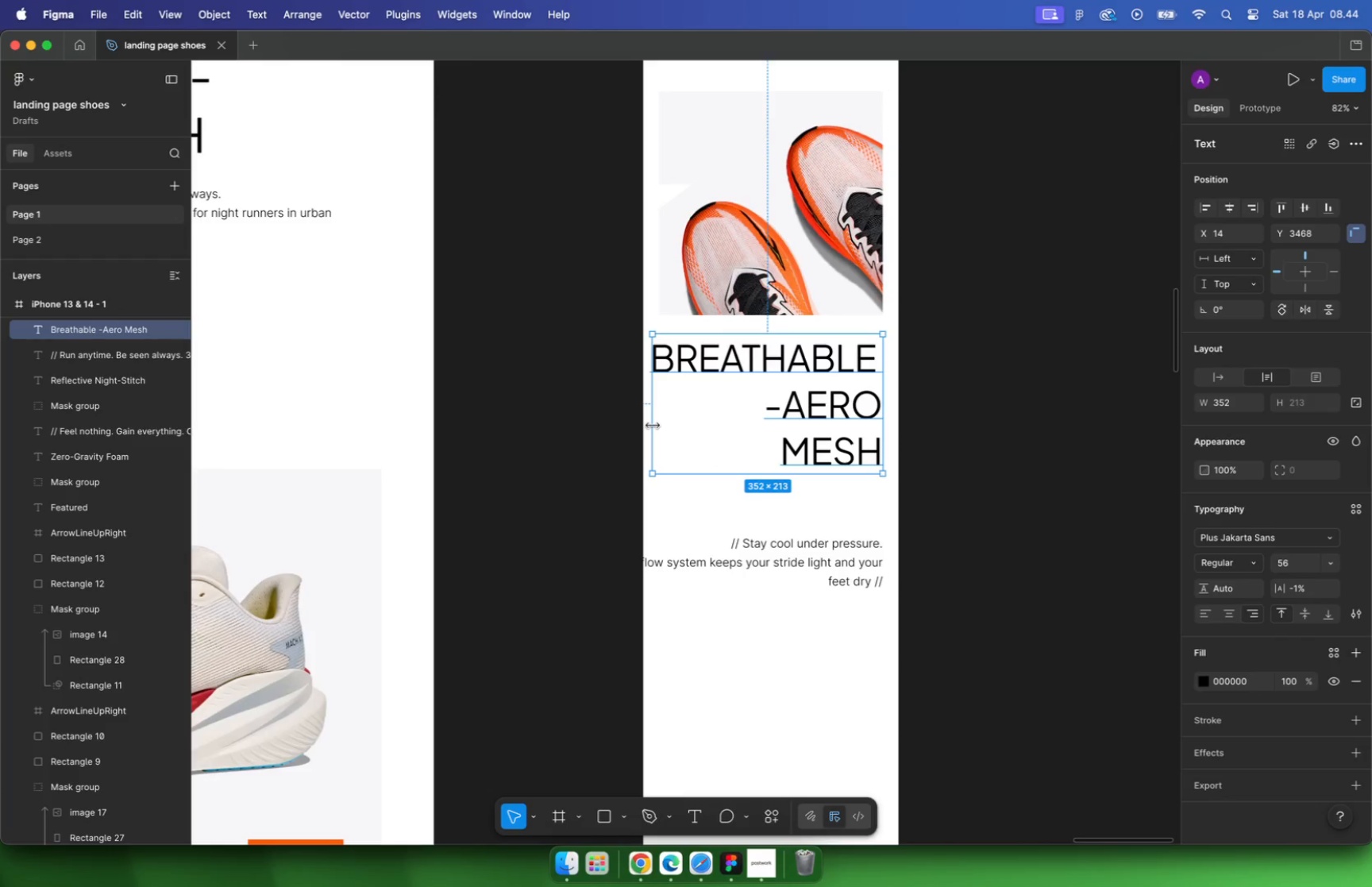 
hold_key(key=OptionLeft, duration=0.52)
 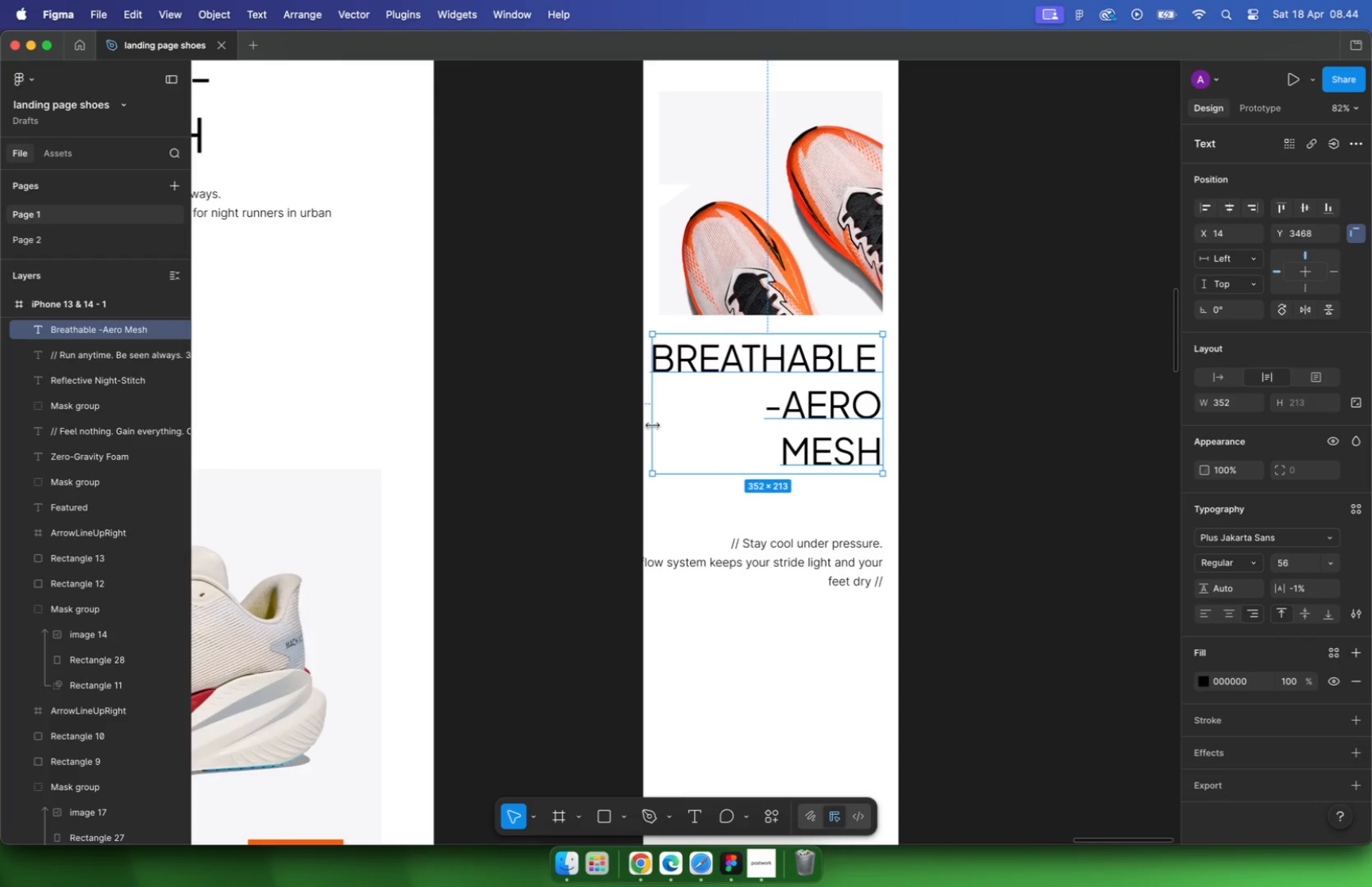 
hold_key(key=CommandLeft, duration=0.37)
 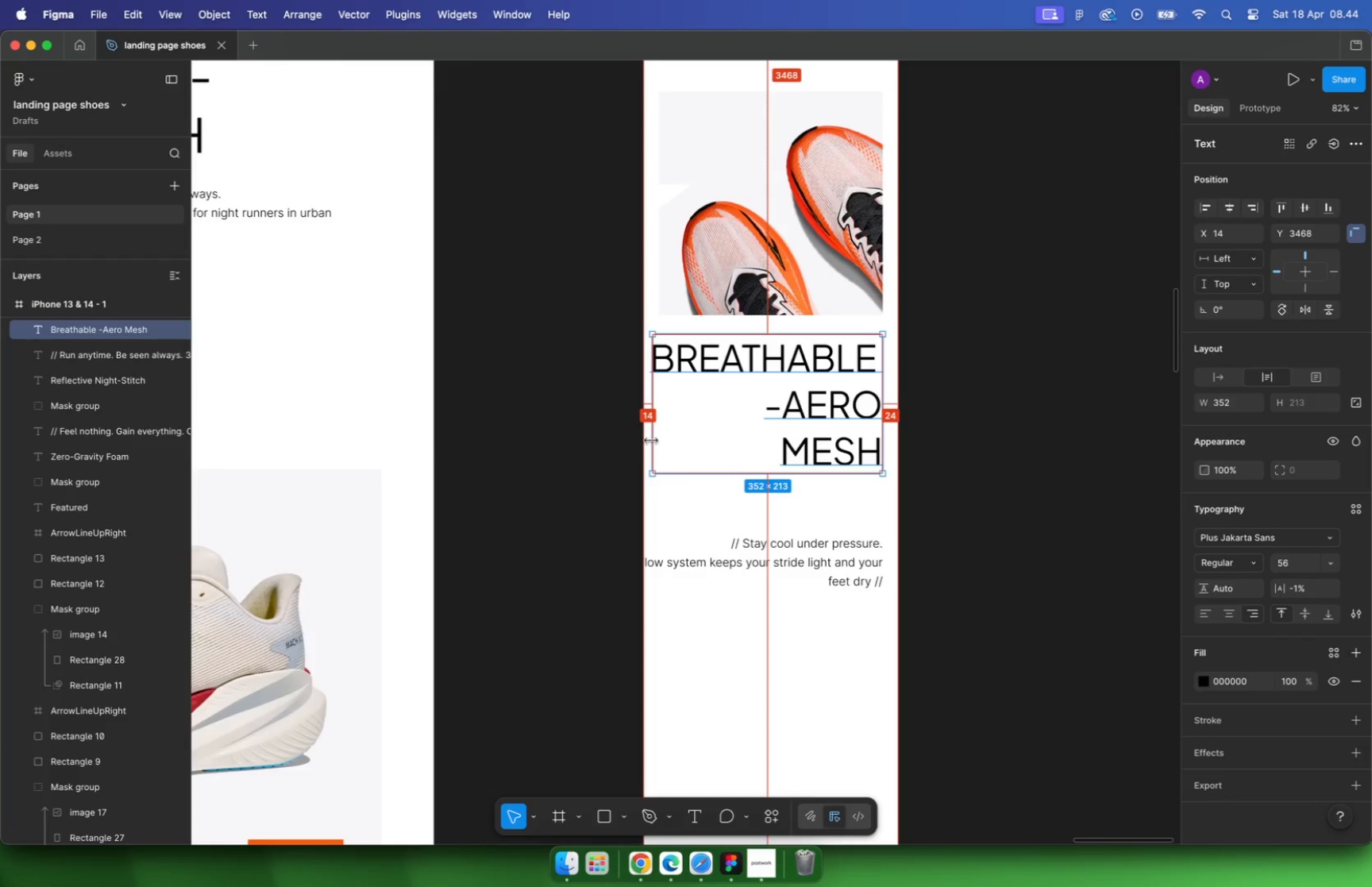 
left_click([864, 399])
 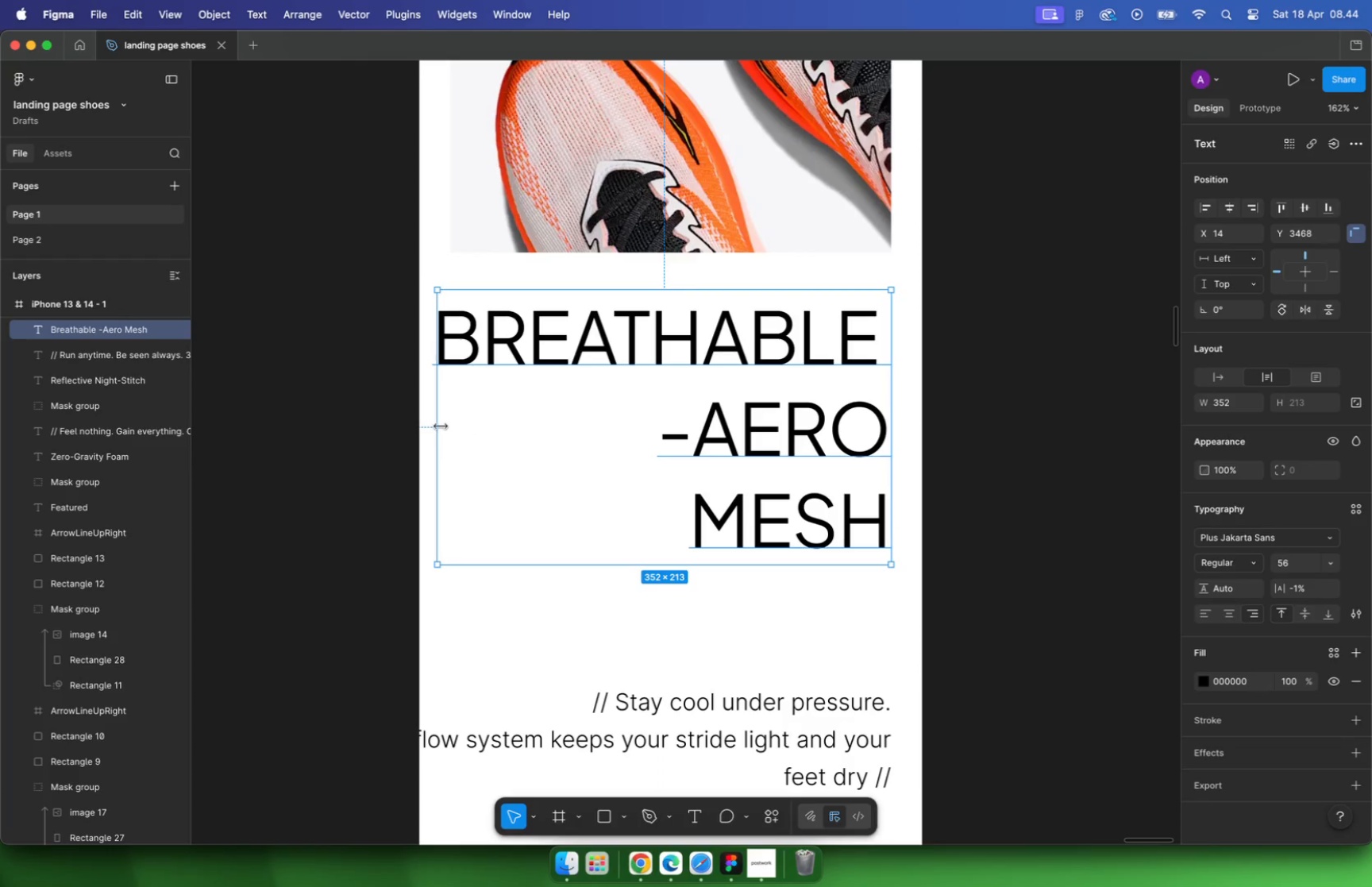 
scroll: coordinate [873, 380], scroll_direction: up, amount: 8.0
 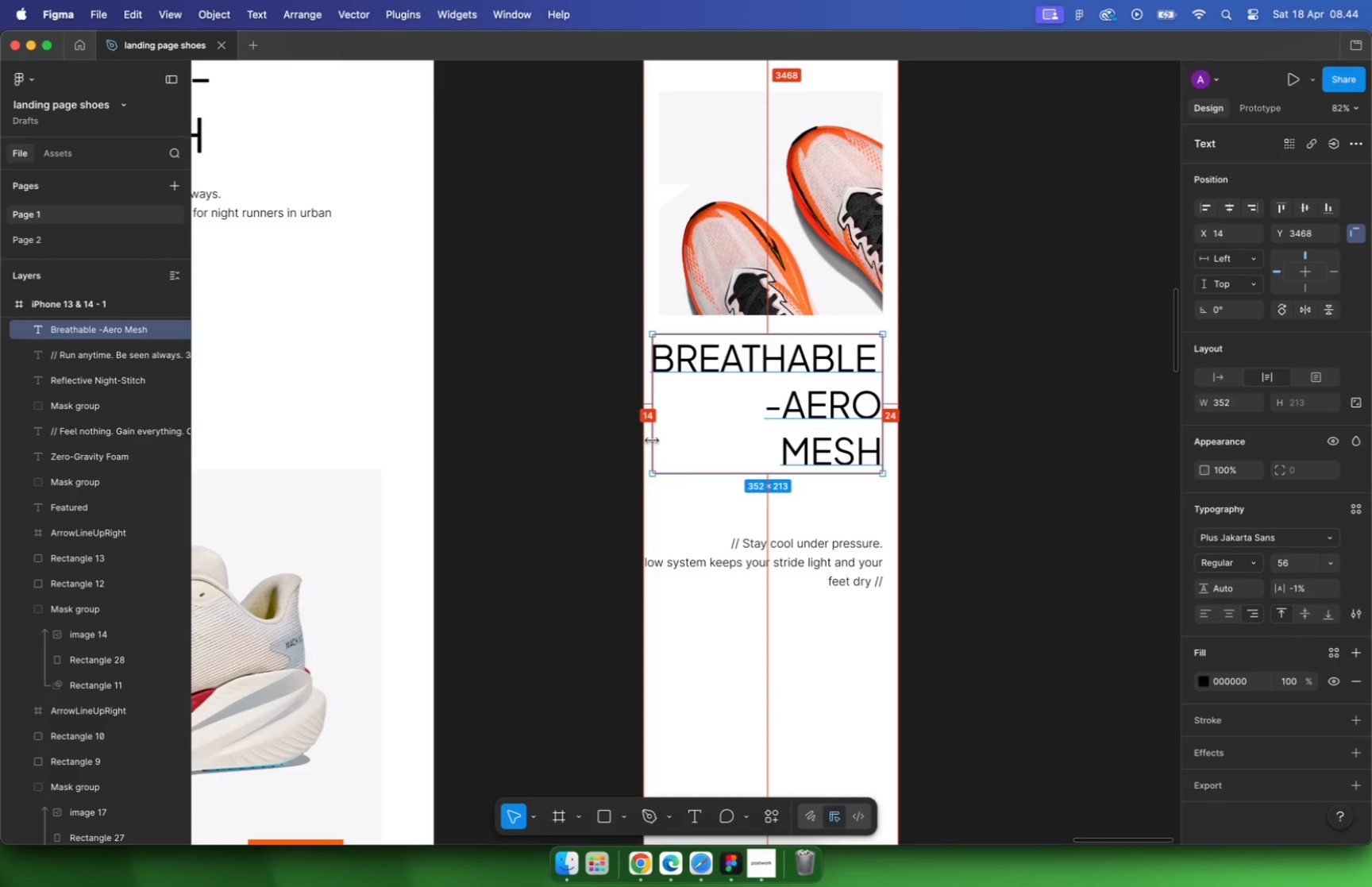 
hold_key(key=OptionLeft, duration=0.95)
 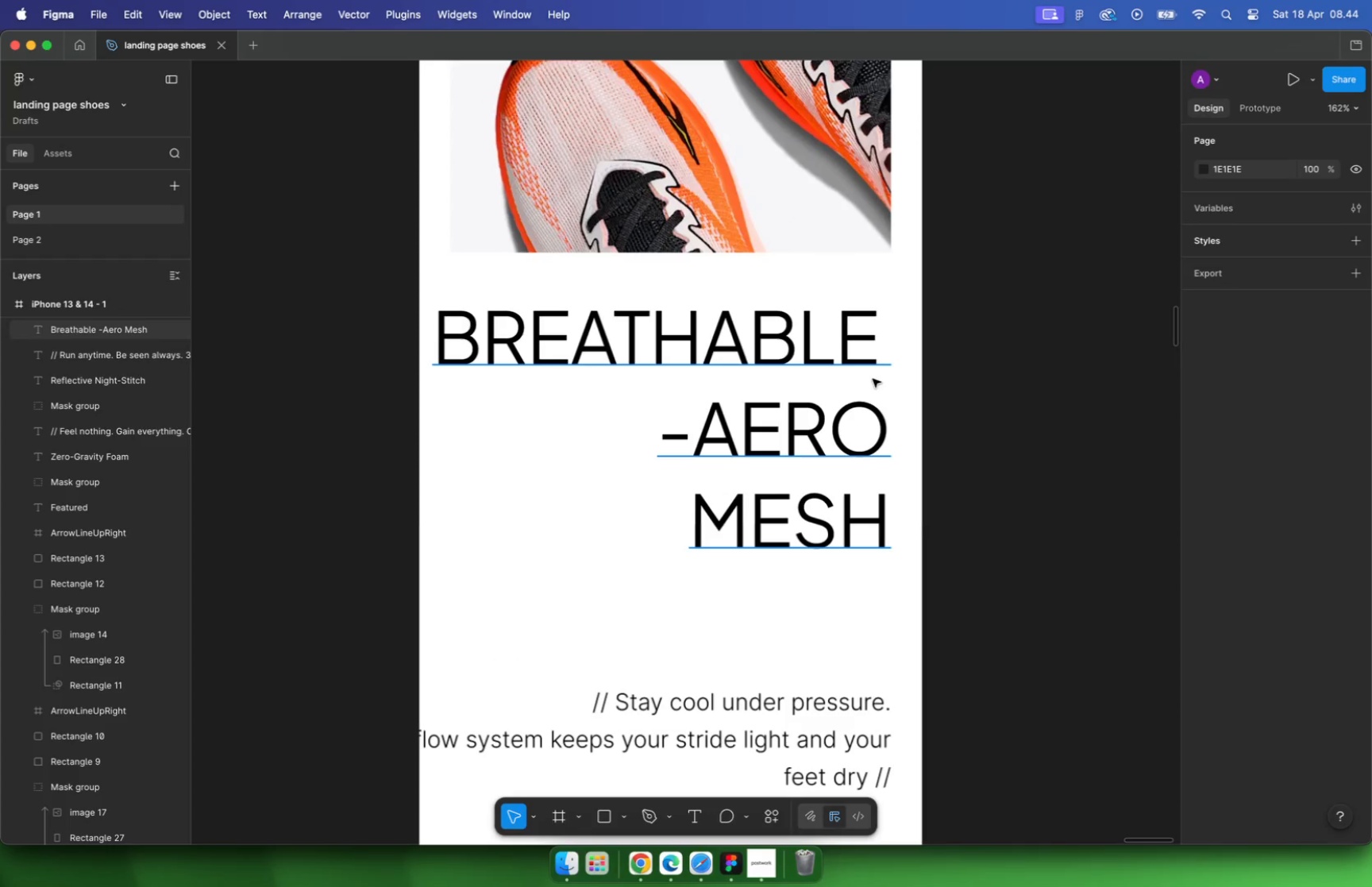 
left_click([1286, 557])
 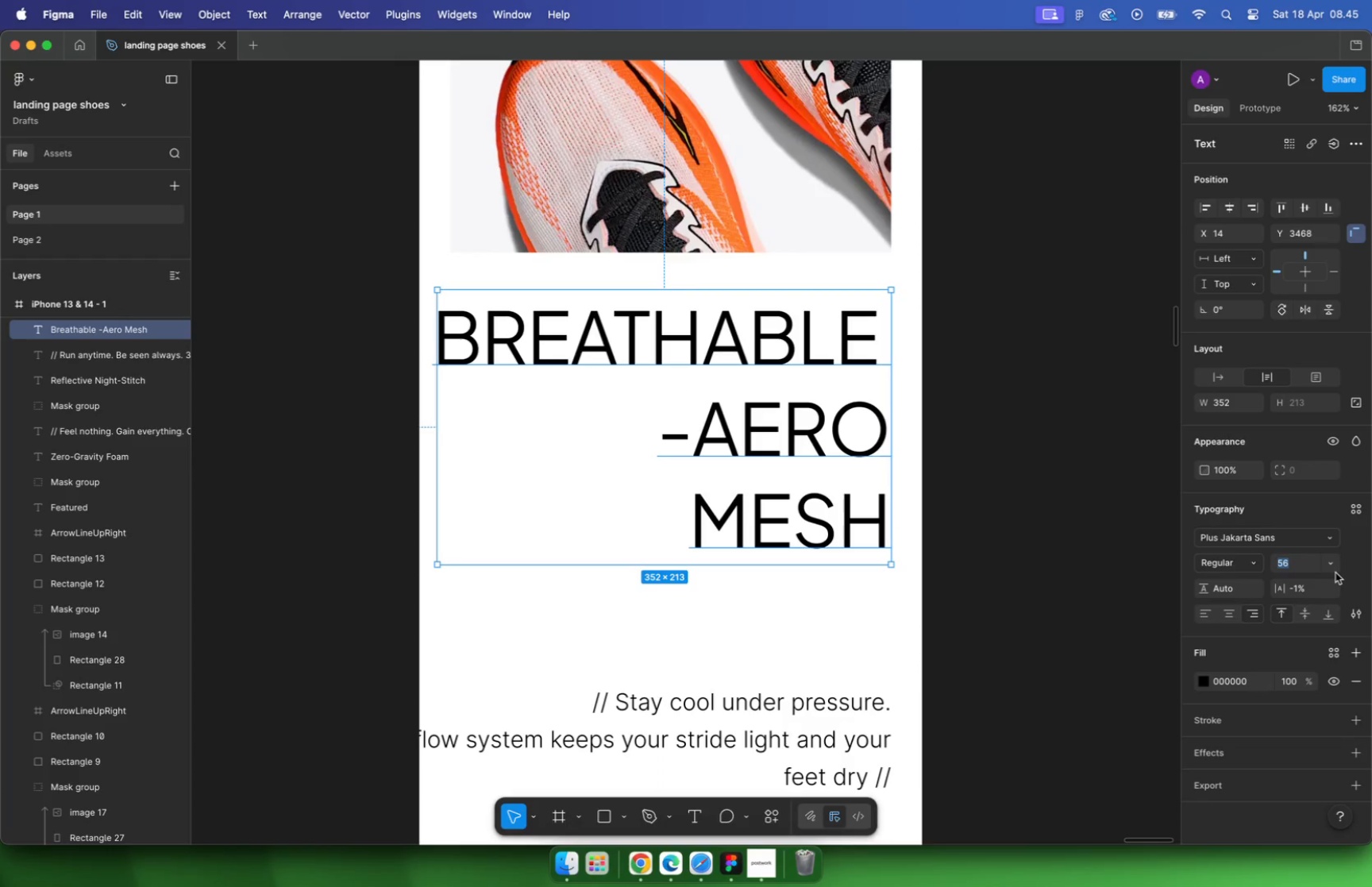 
type(50)
 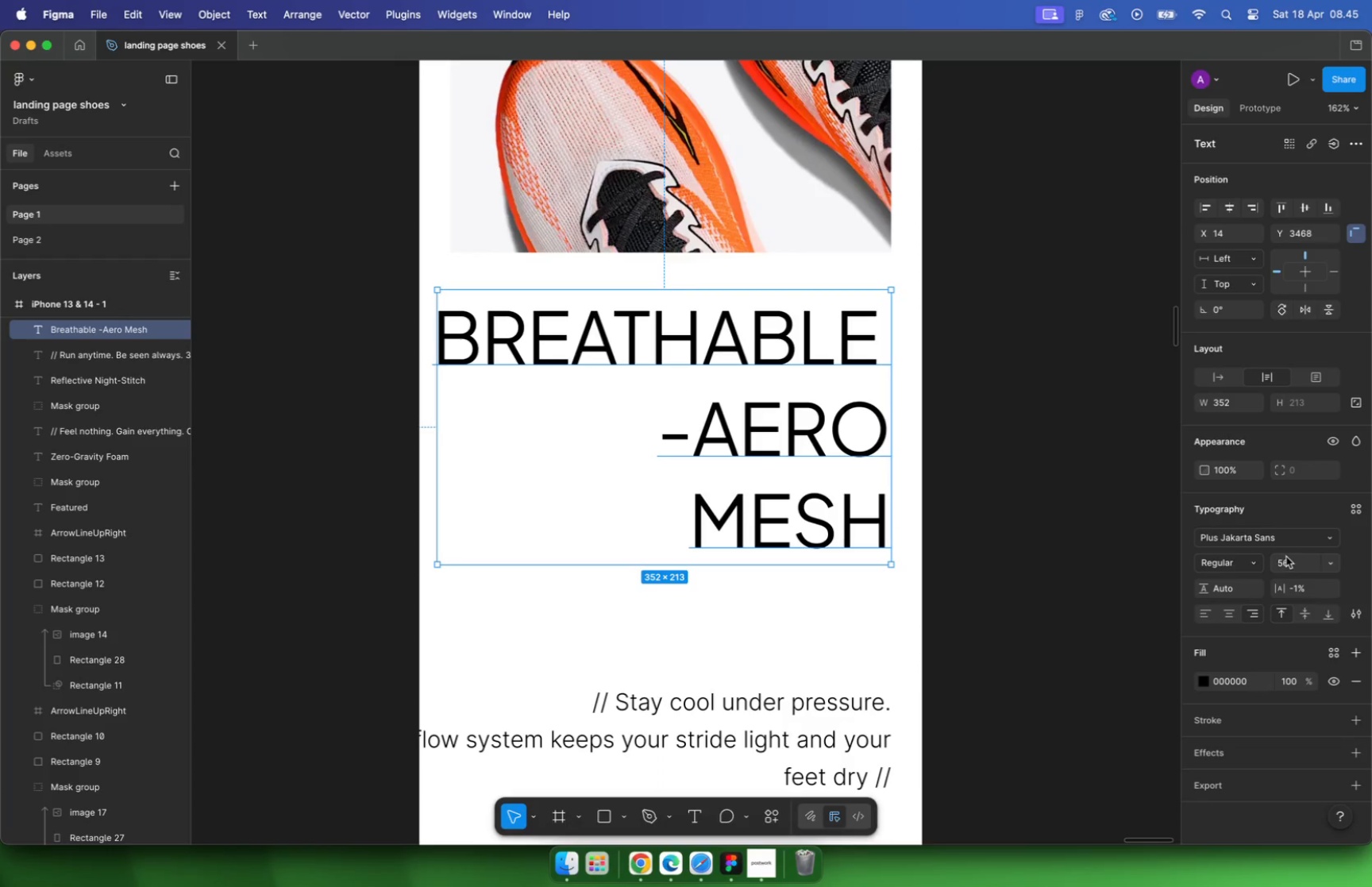 
key(Enter)
 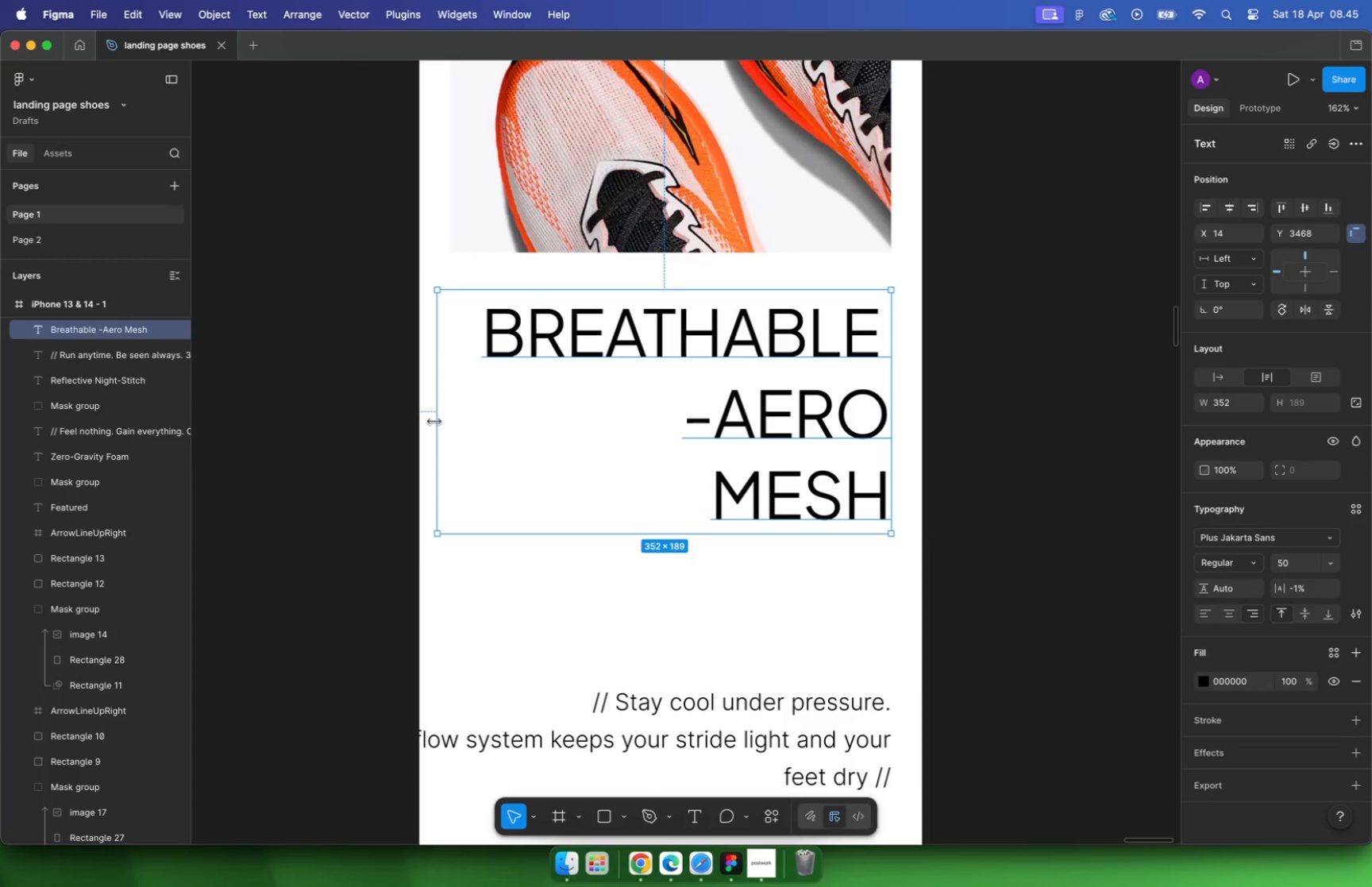 
left_click_drag(start_coordinate=[434, 421], to_coordinate=[449, 422])
 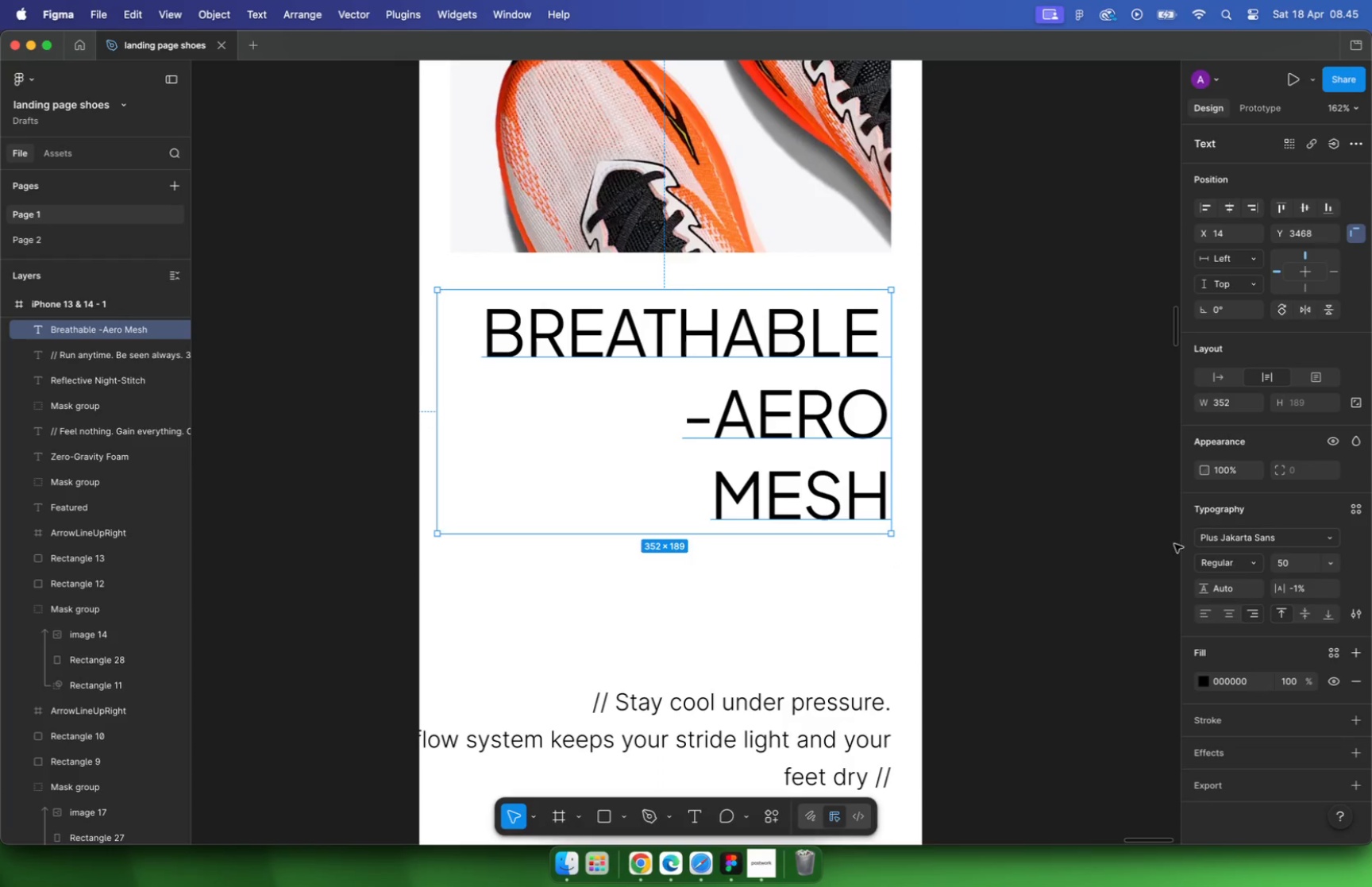 
hold_key(key=CommandLeft, duration=2.84)
left_click([954, 510])
 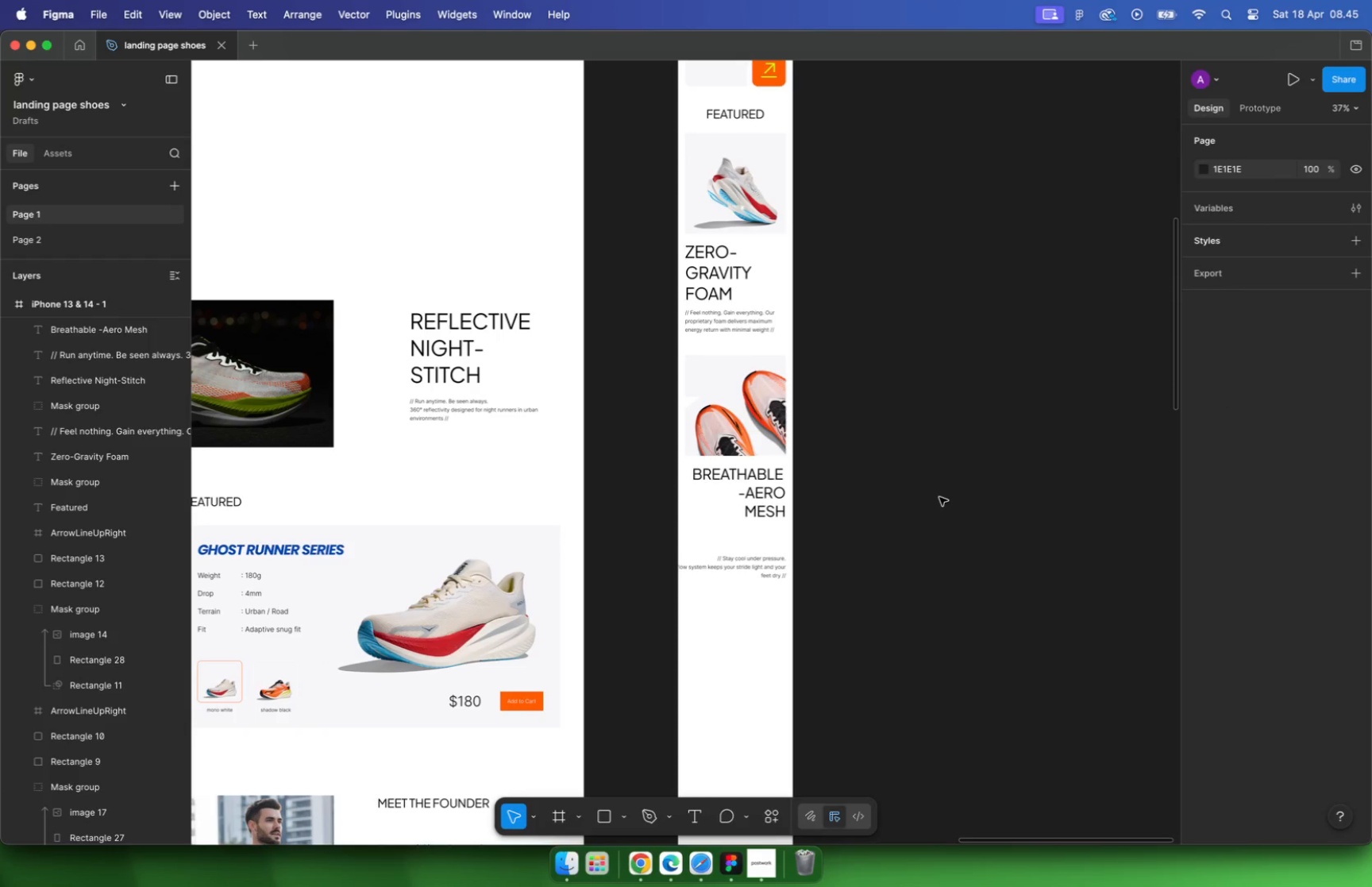 
scroll: coordinate [761, 521], scroll_direction: down, amount: 22.0
 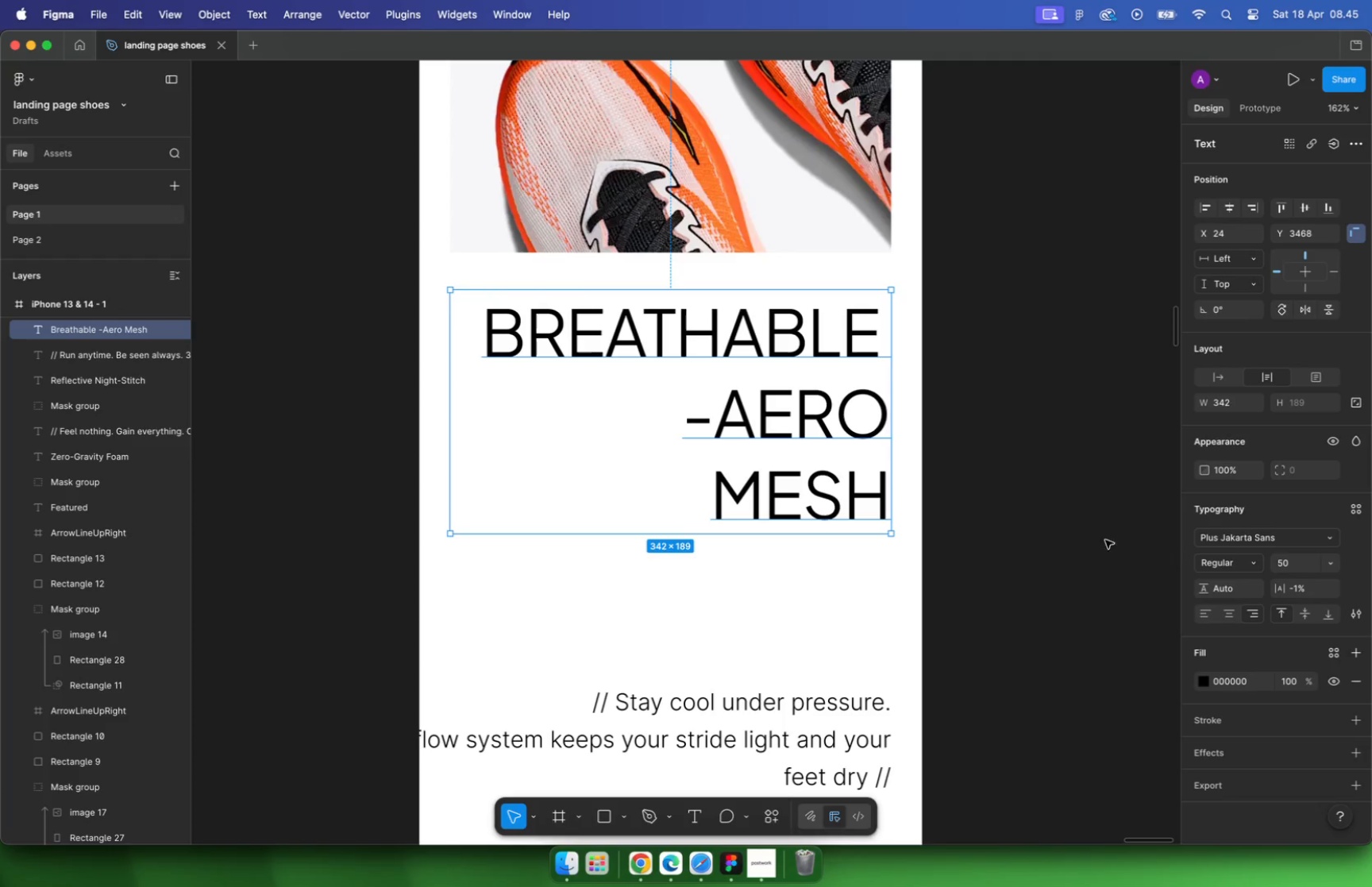 
left_click([711, 260])
 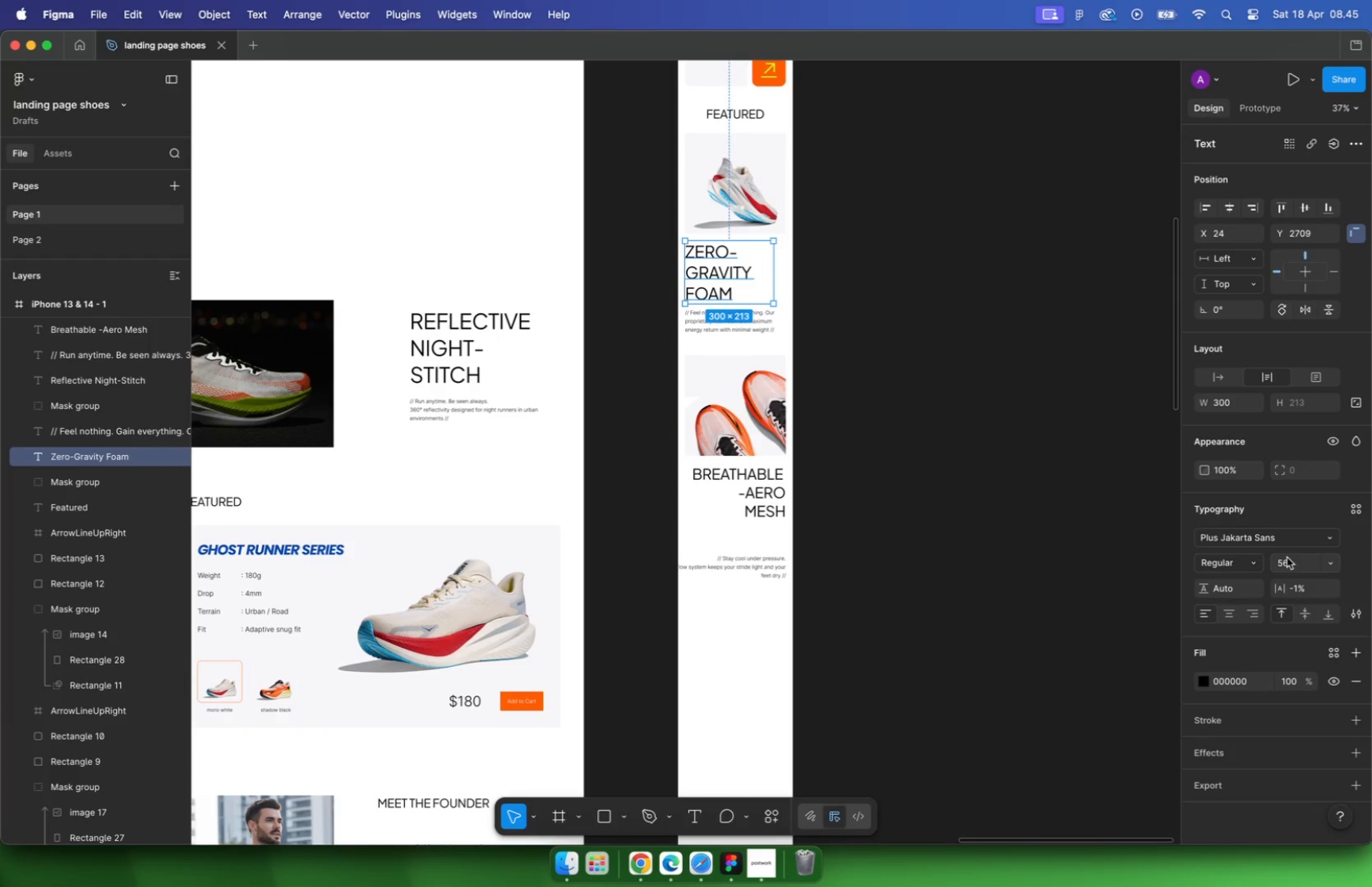 
double_click([1291, 564])
 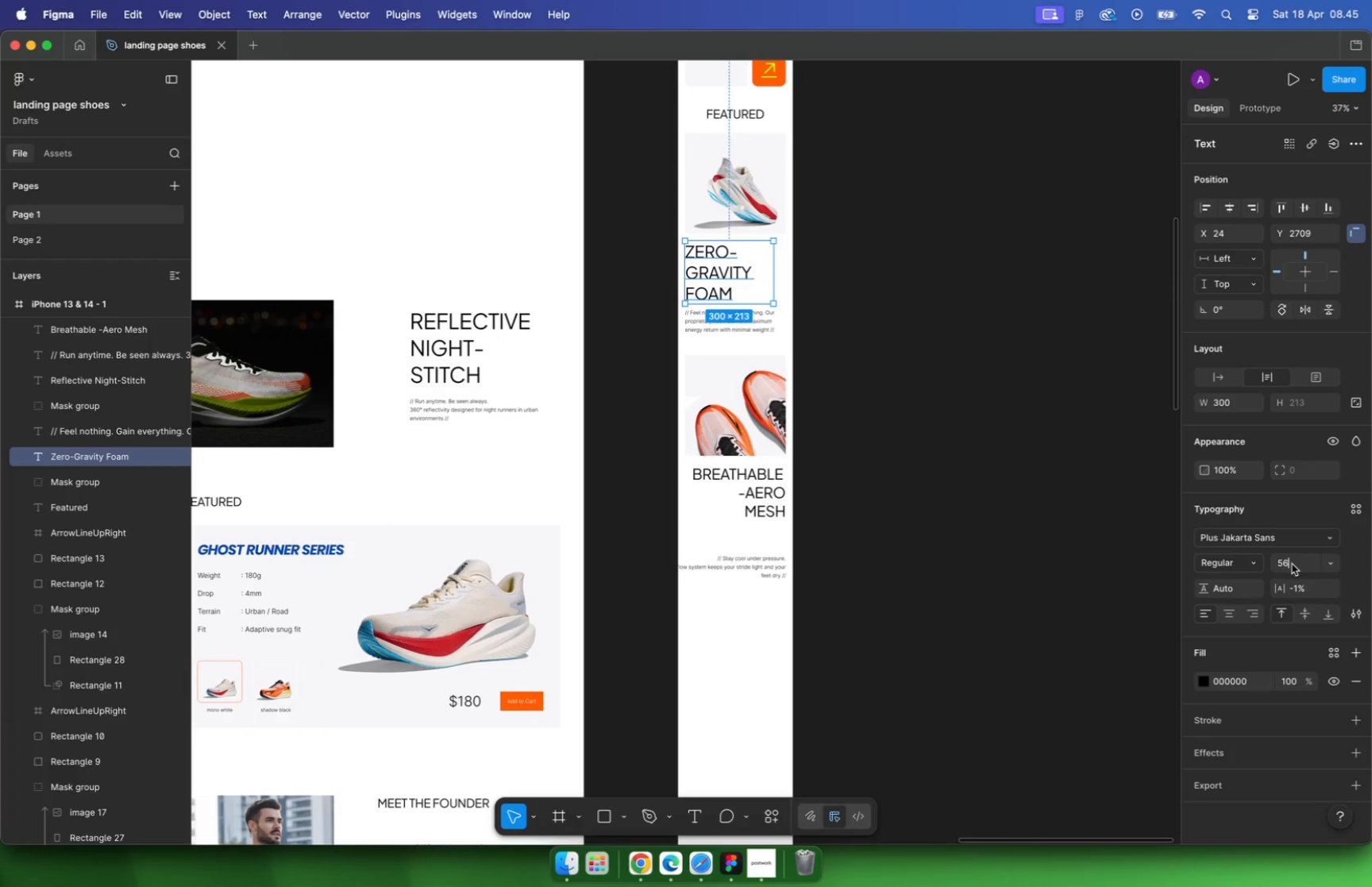 
key(Backspace)
 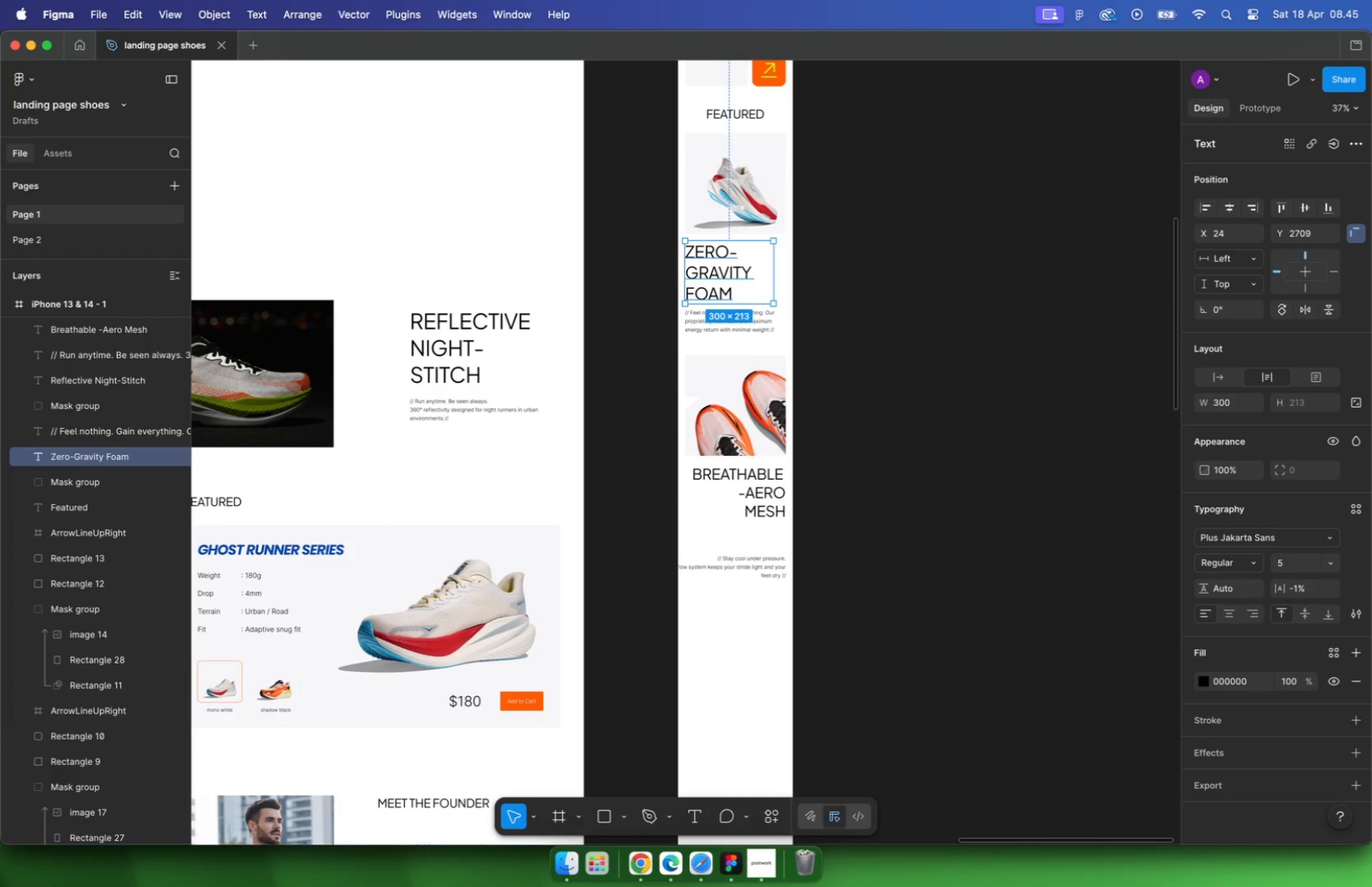 
key(0)
 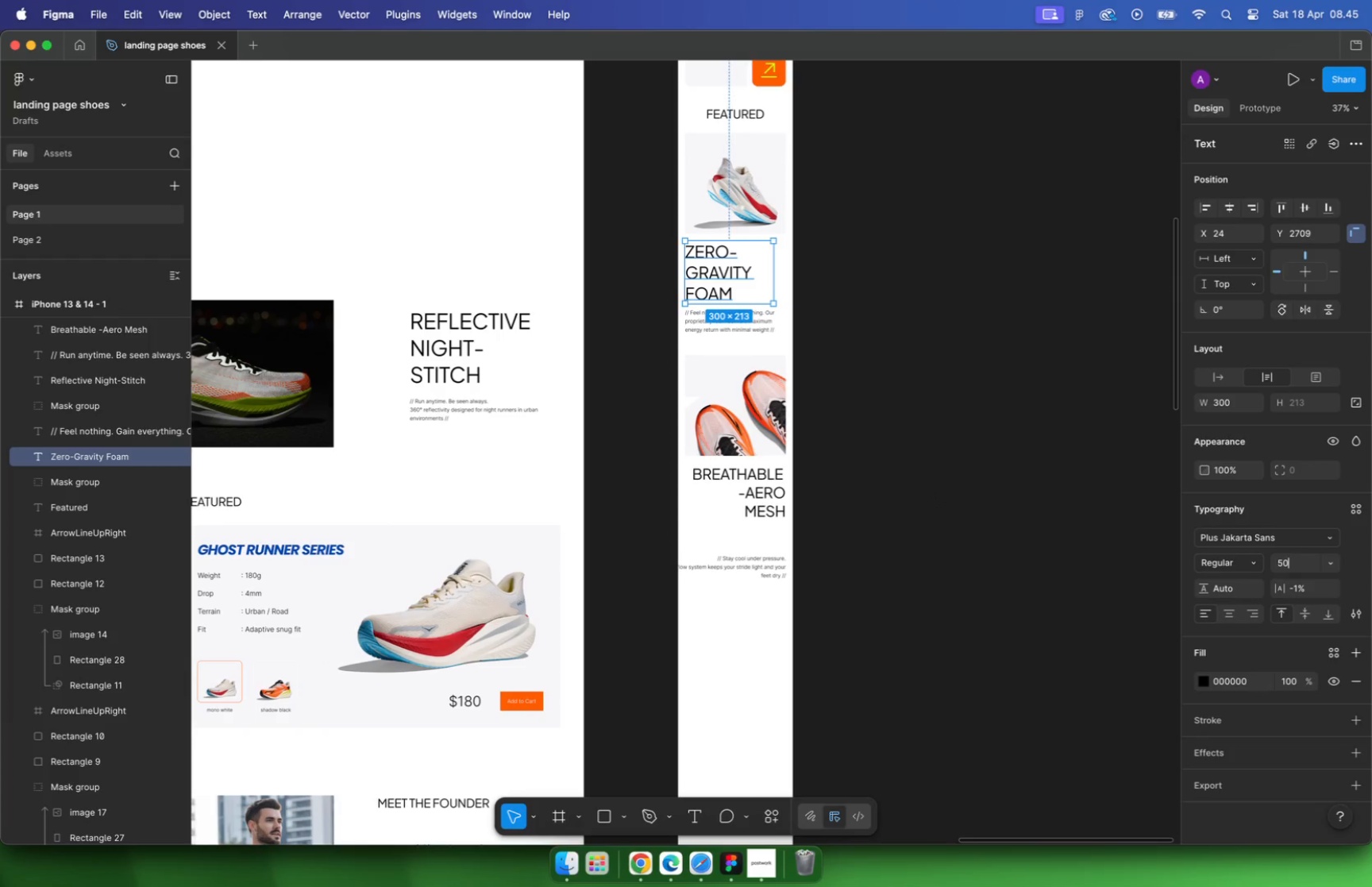 
key(Enter)
 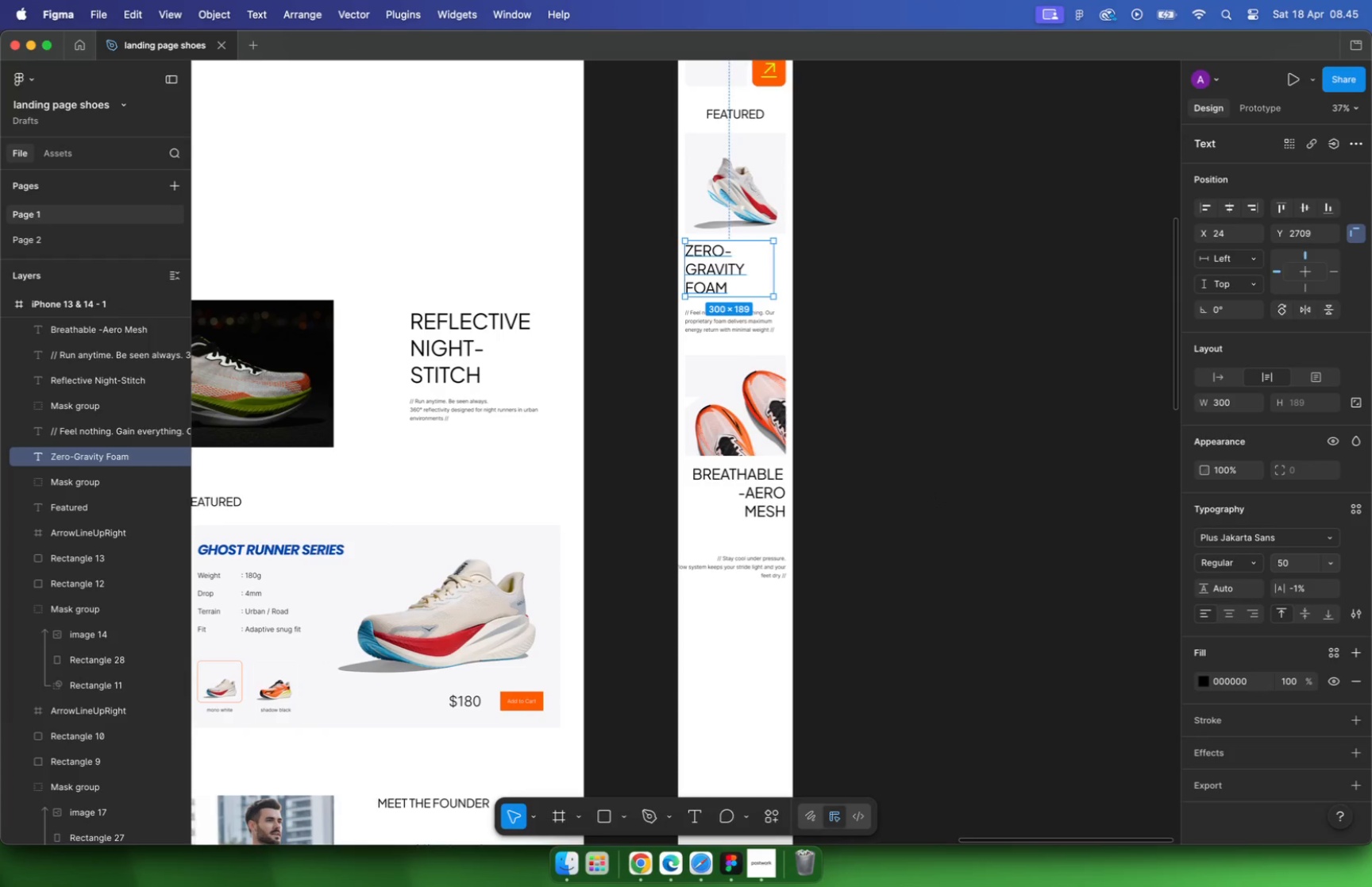 
hold_key(key=CommandLeft, duration=1.32)
left_click([943, 391])
 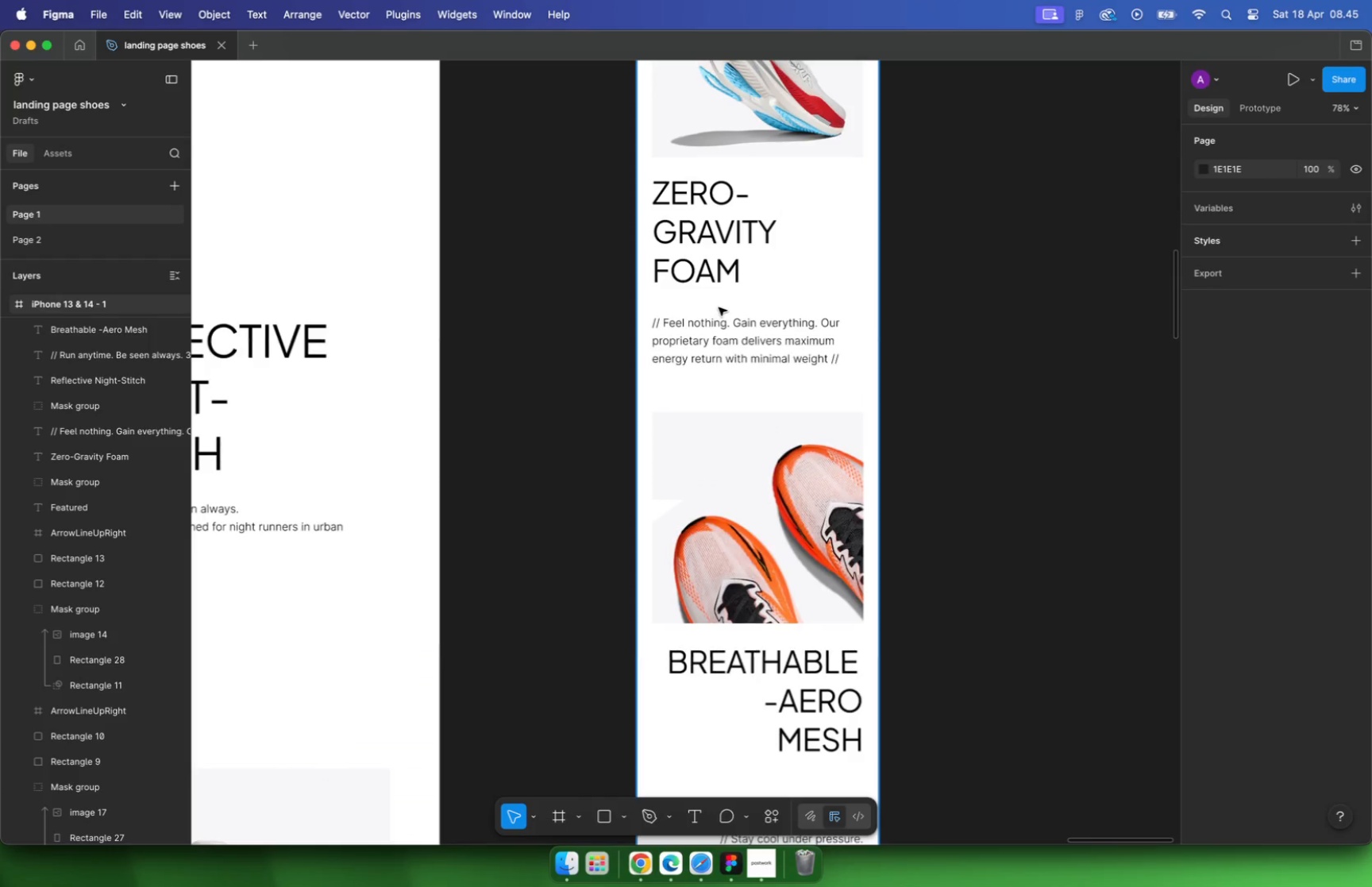 
left_click([738, 334])
 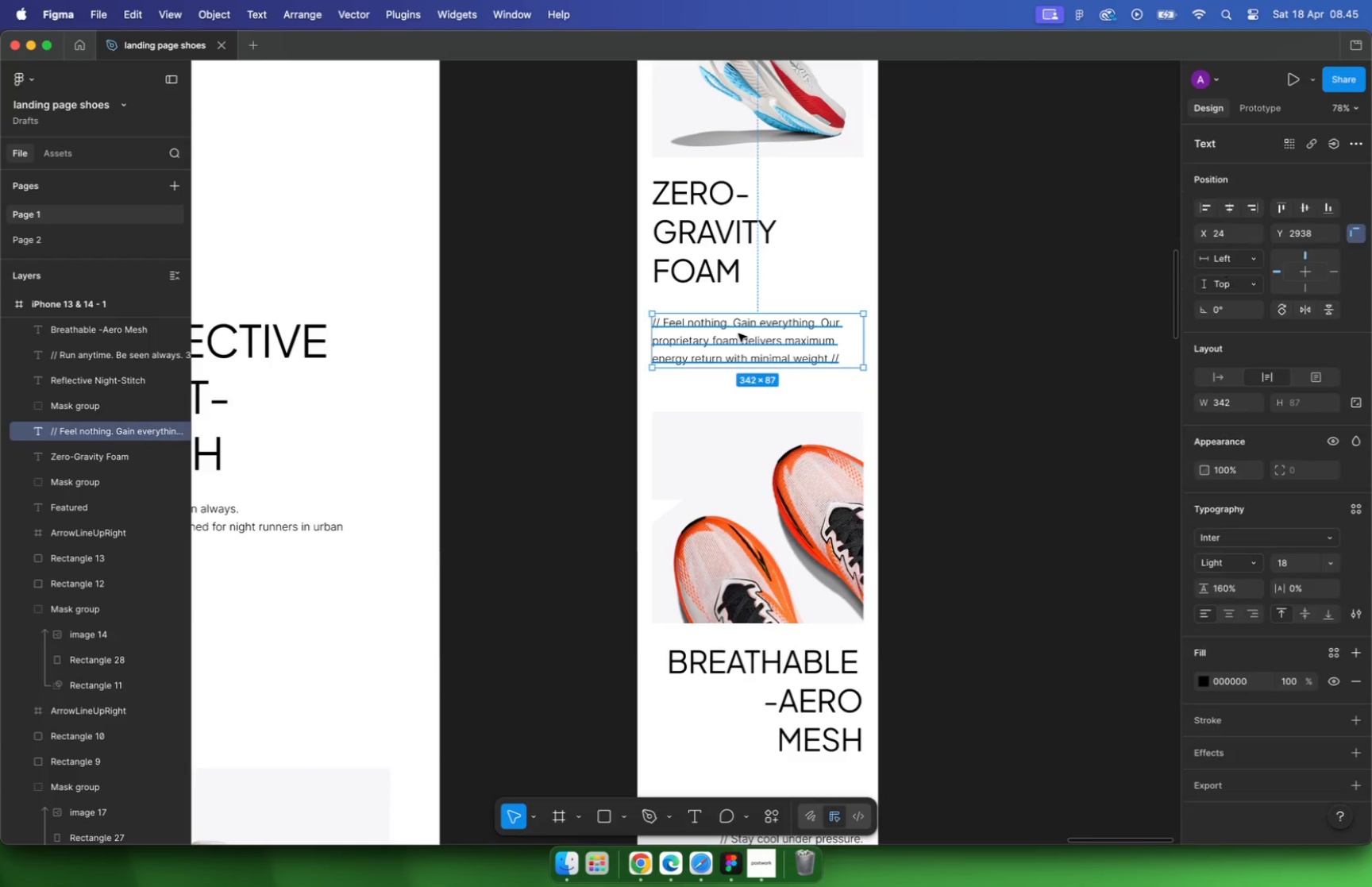 
scroll: coordinate [715, 303], scroll_direction: up, amount: 10.0
 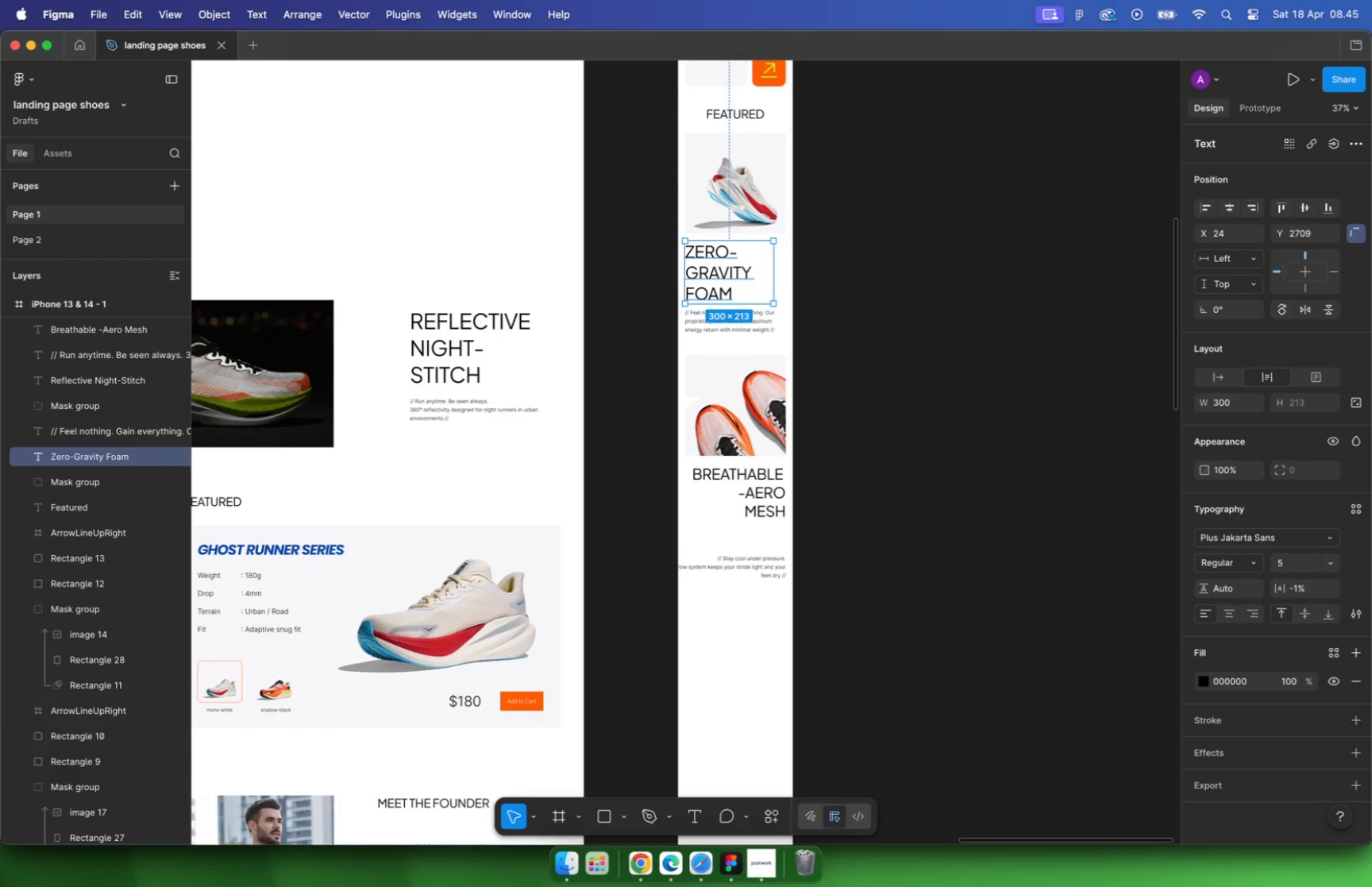 
key(Alt+Shift+ArrowUp)
 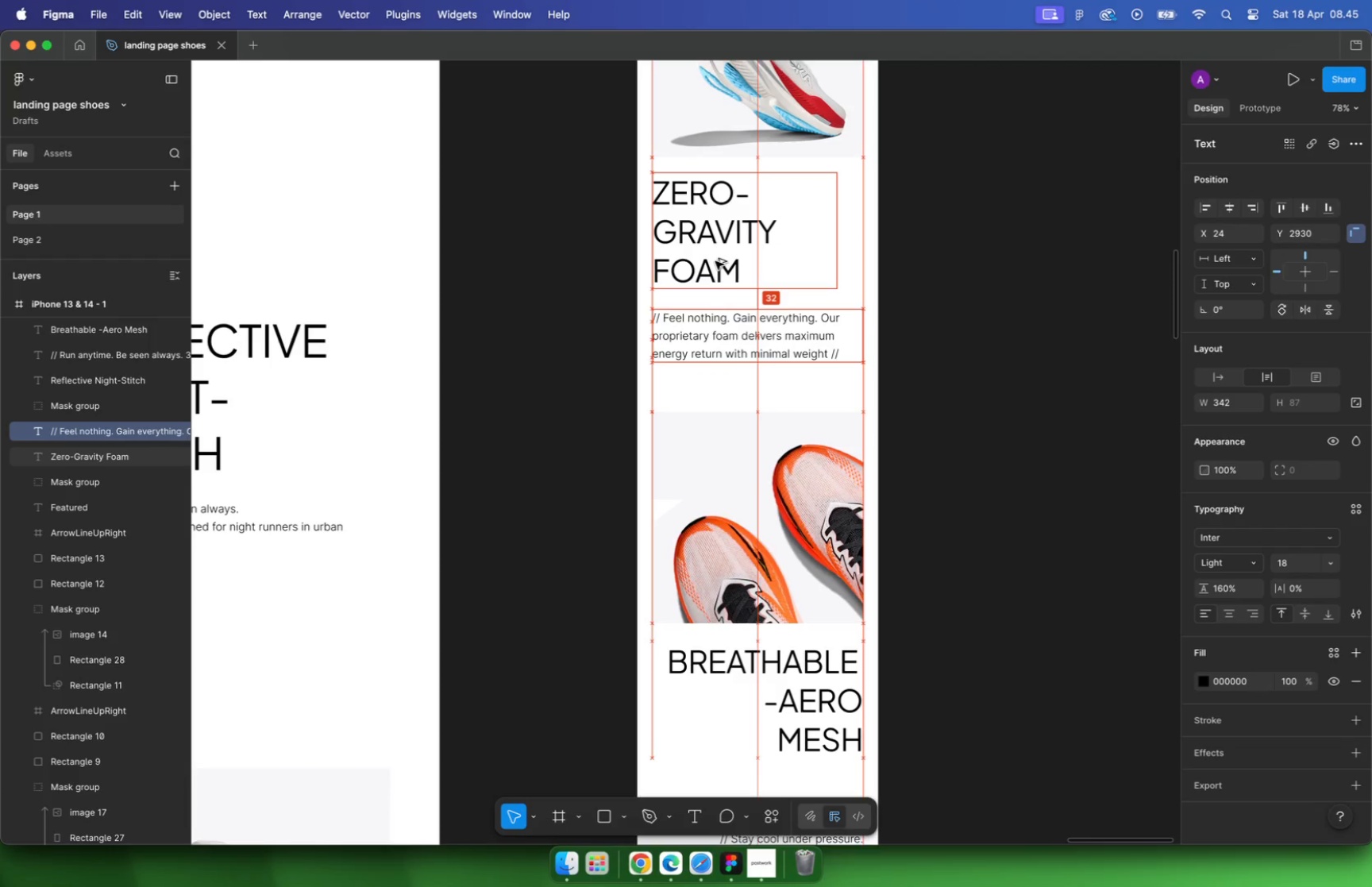 
key(Alt+Shift+ArrowUp)
 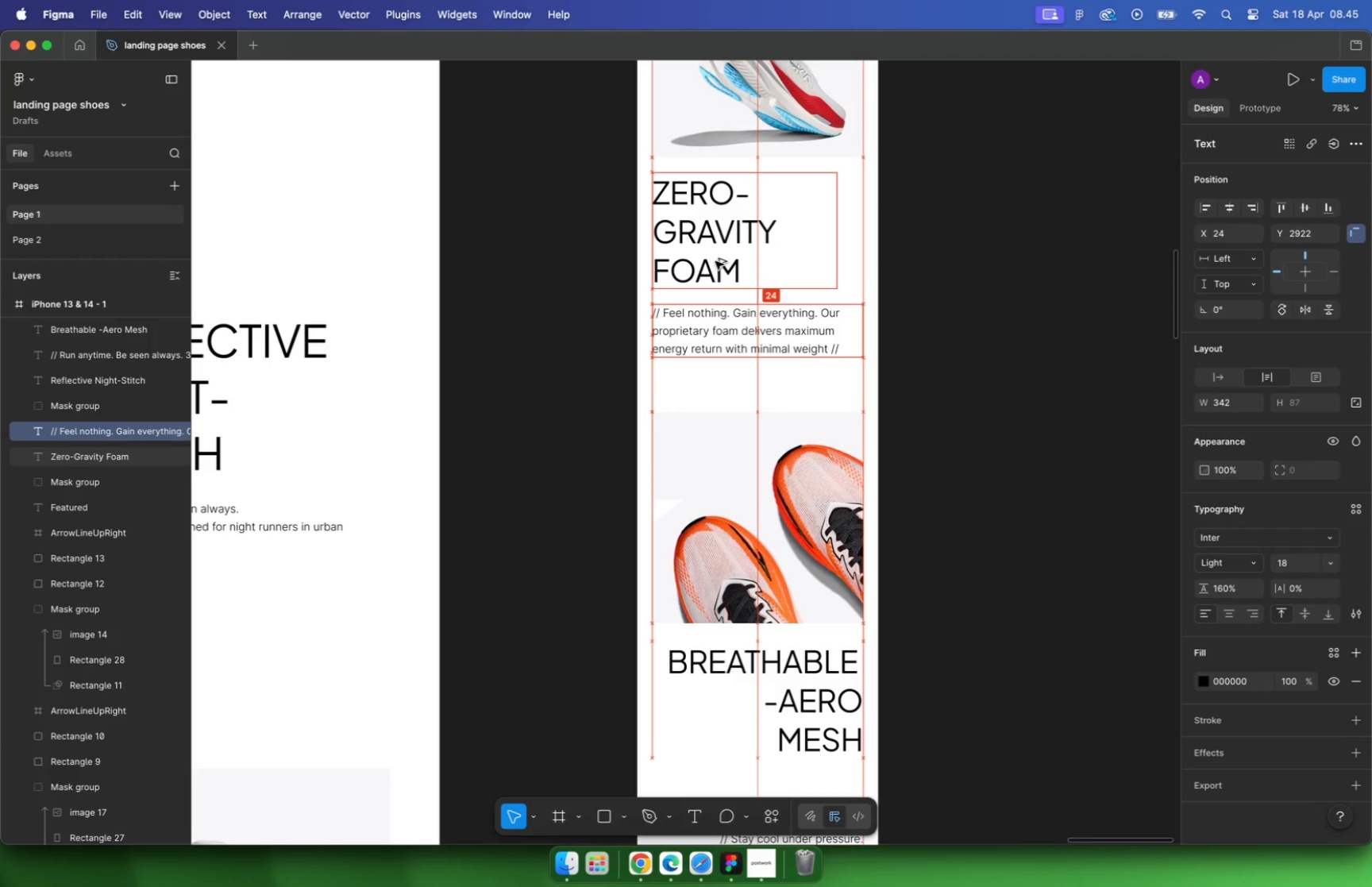 
hold_key(key=CommandLeft, duration=1.96)
scroll: coordinate [803, 522], scroll_direction: down, amount: 8.0
 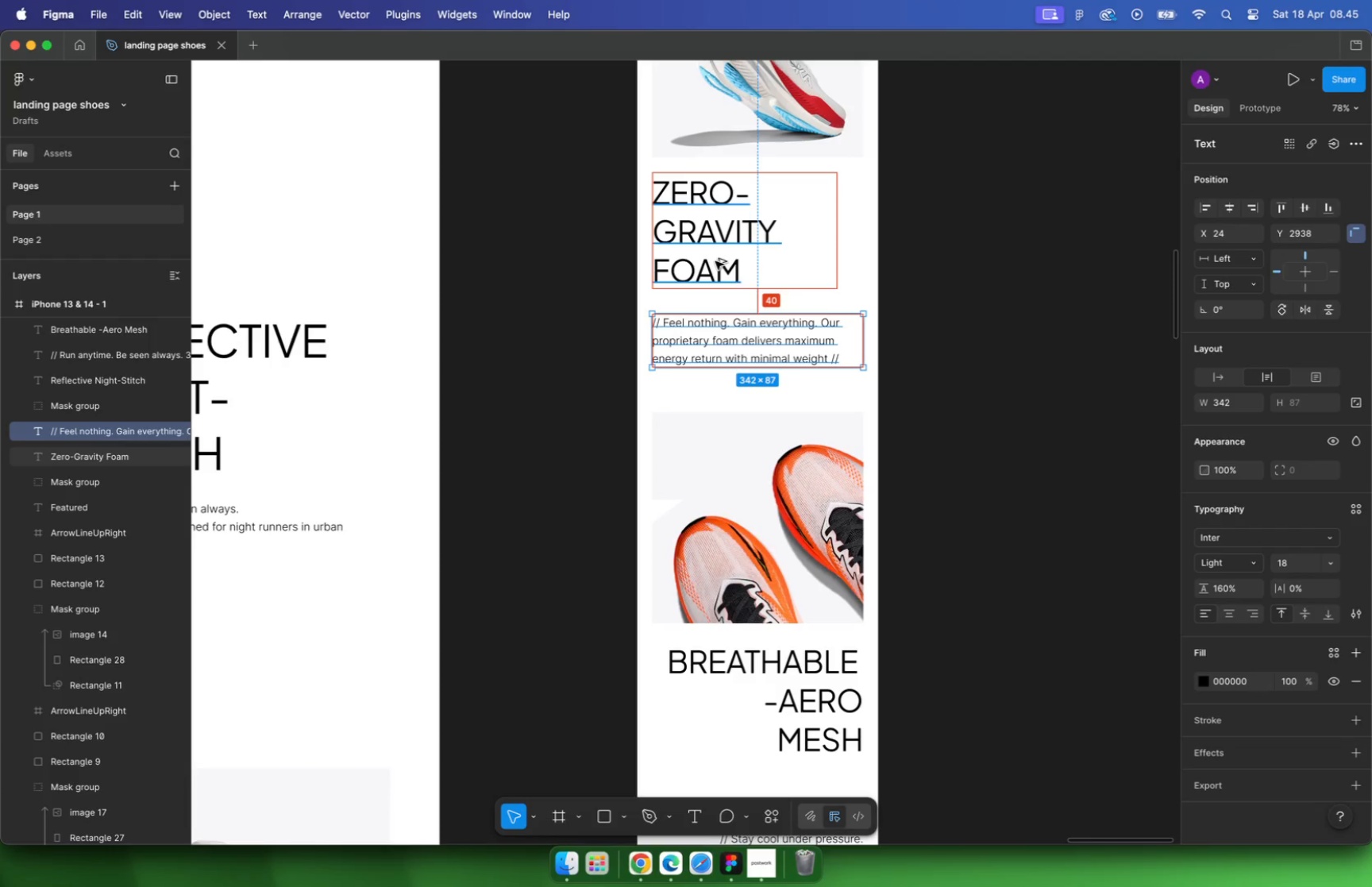 
scroll: coordinate [793, 431], scroll_direction: up, amount: 8.0
 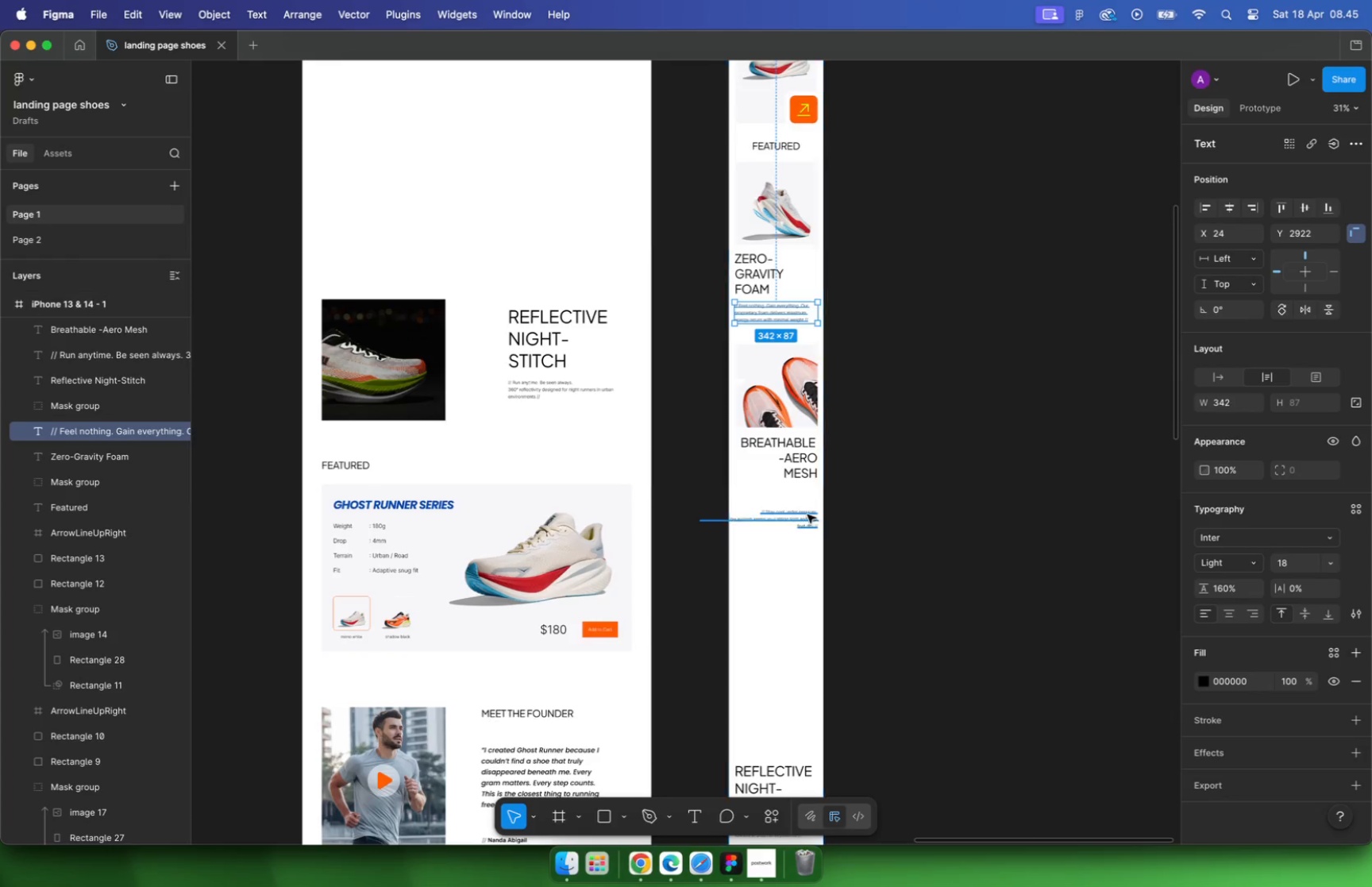 
left_click_drag(start_coordinate=[812, 588], to_coordinate=[818, 522])
 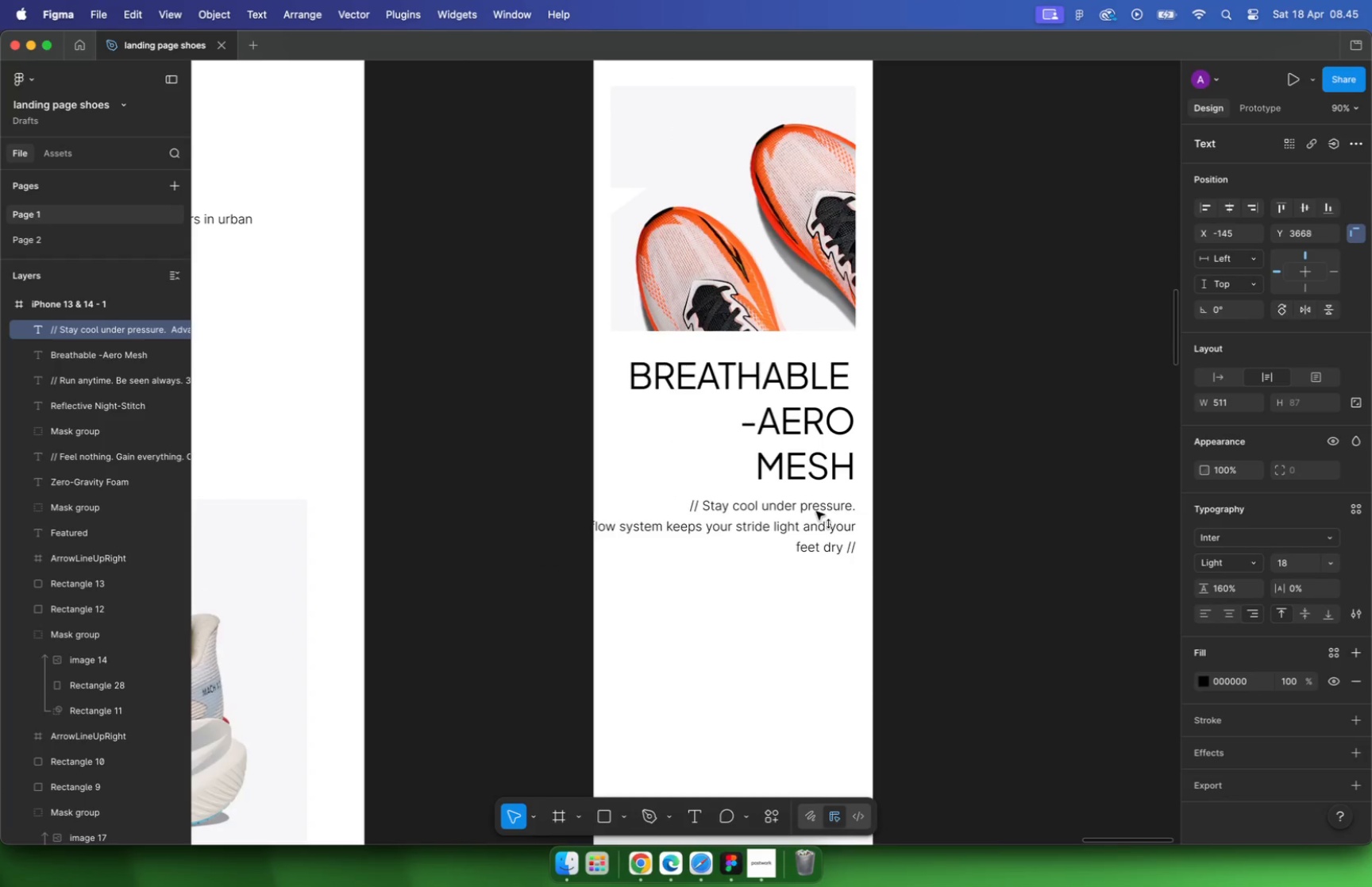 
hold_key(key=ShiftLeft, duration=2.28)
 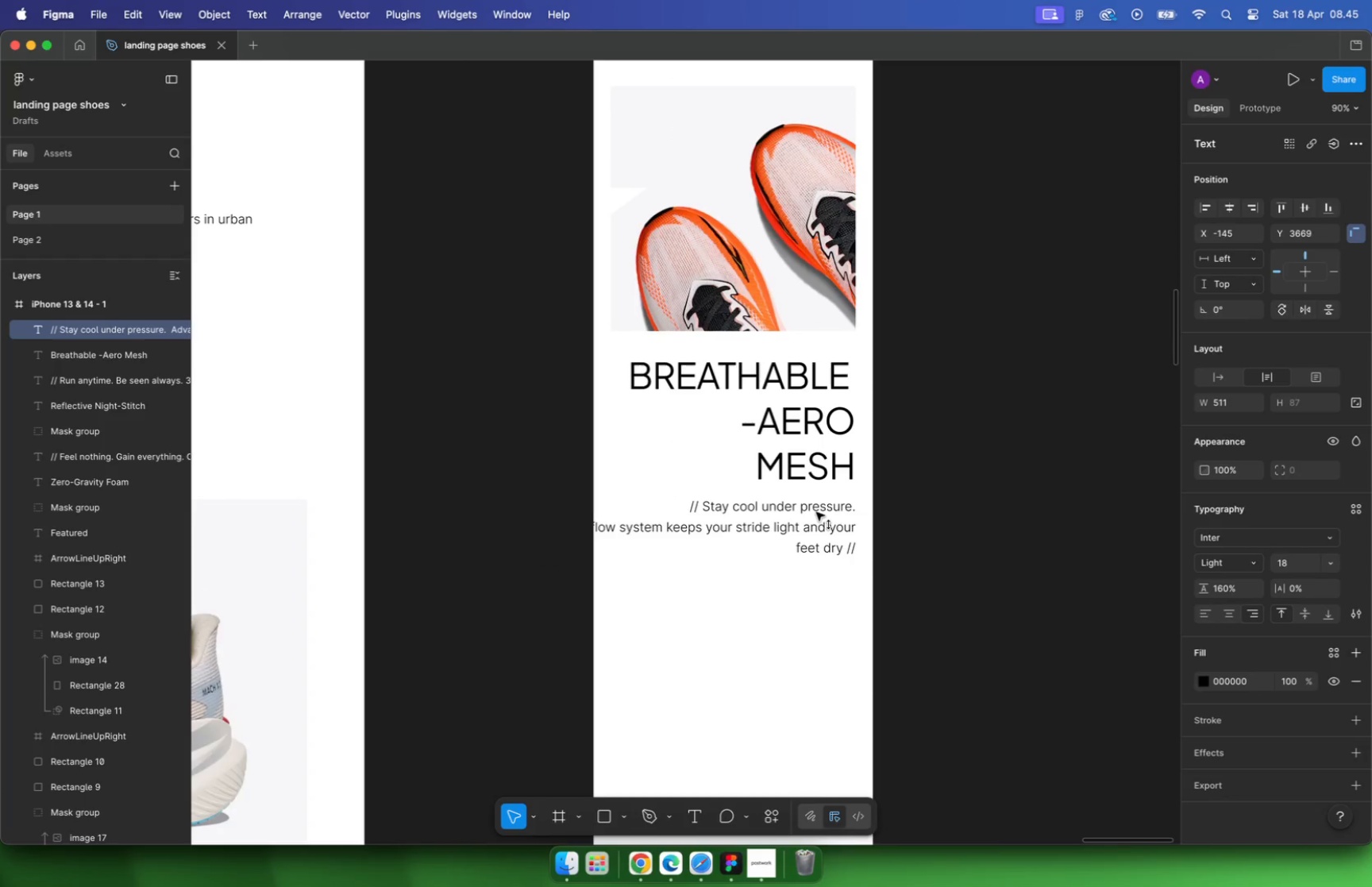 
key(Alt+ArrowUp)
 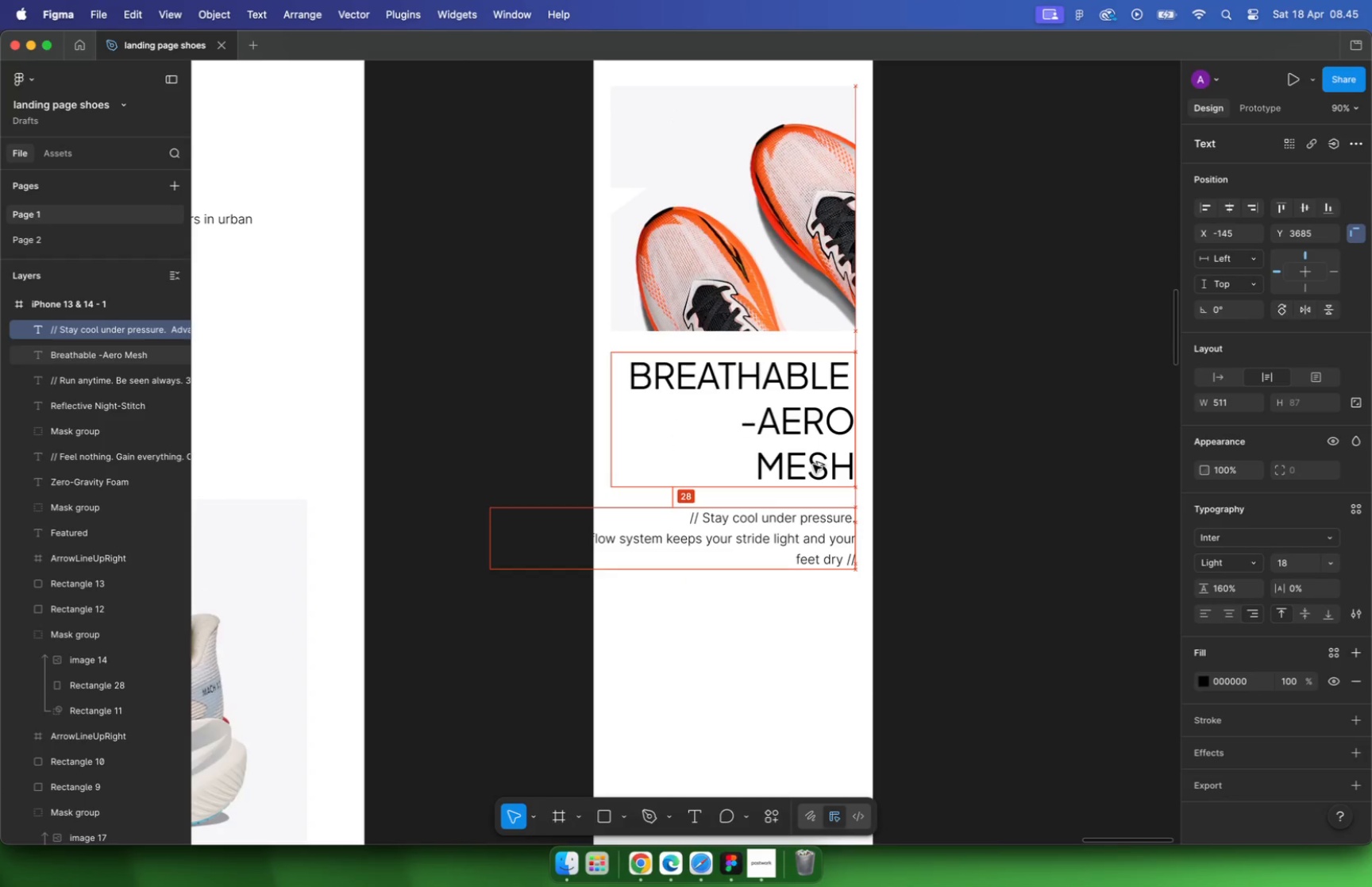 
key(Alt+ArrowUp)
 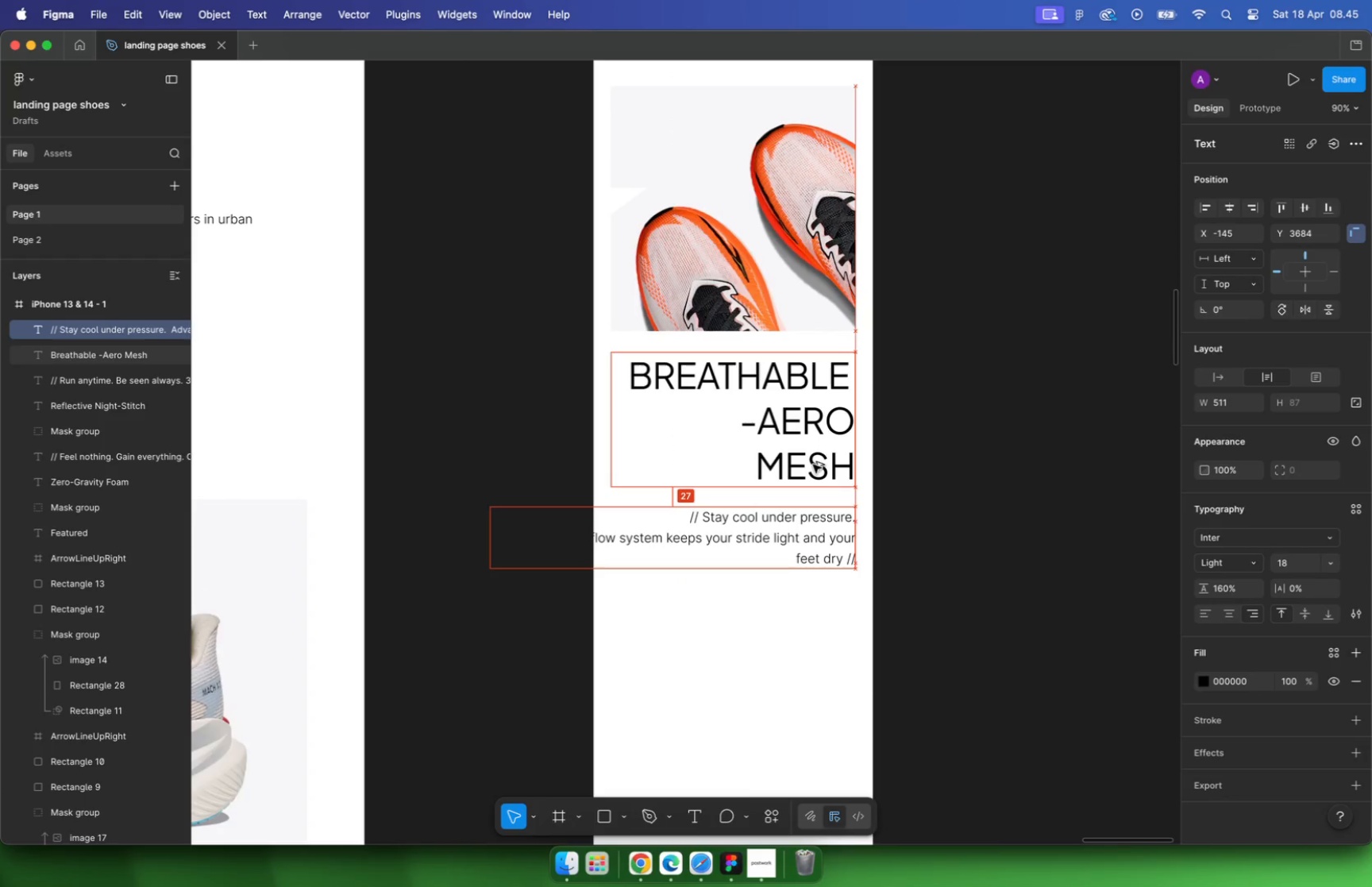 
key(Alt+ArrowUp)
 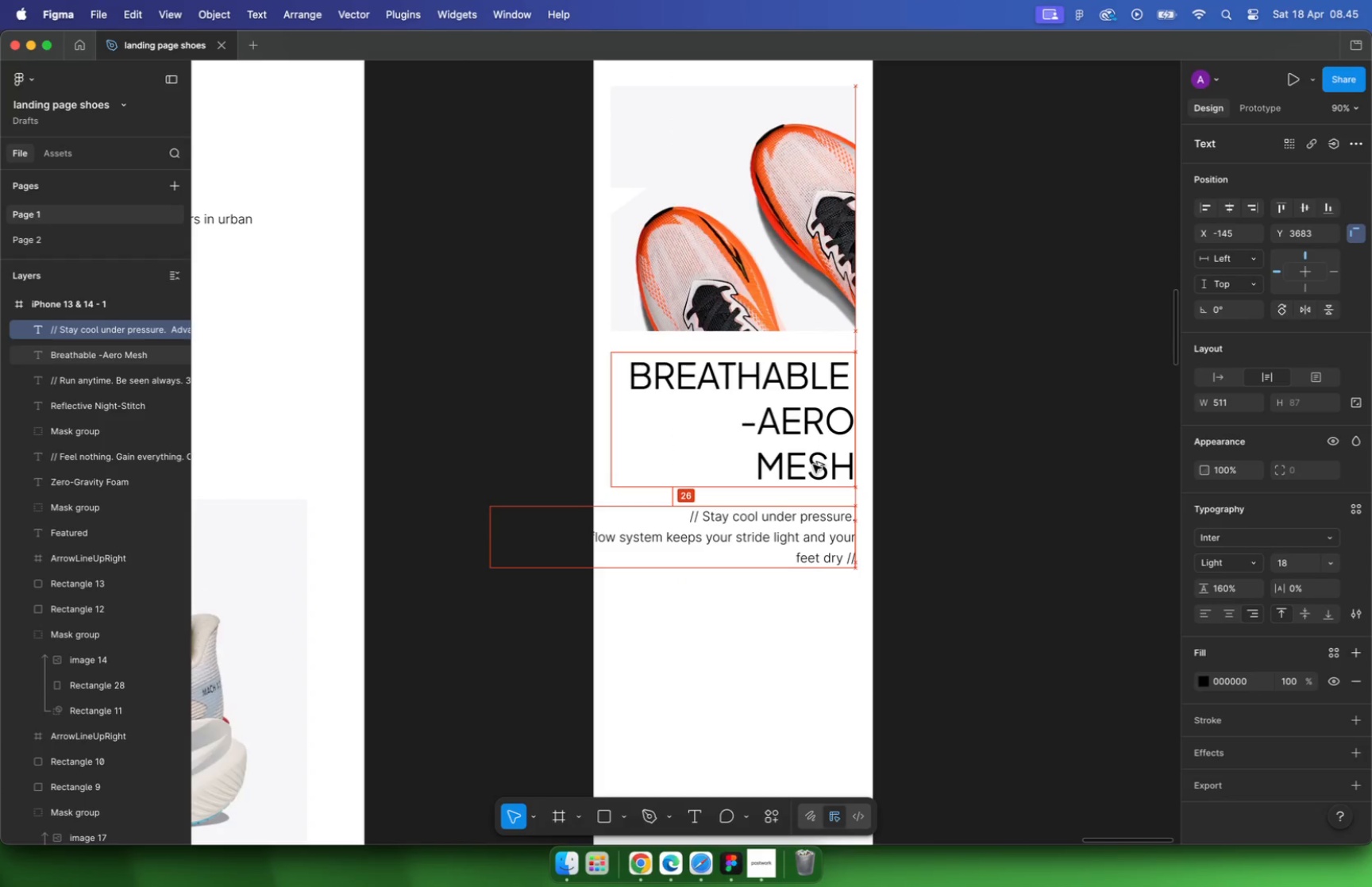 
key(Alt+ArrowUp)
 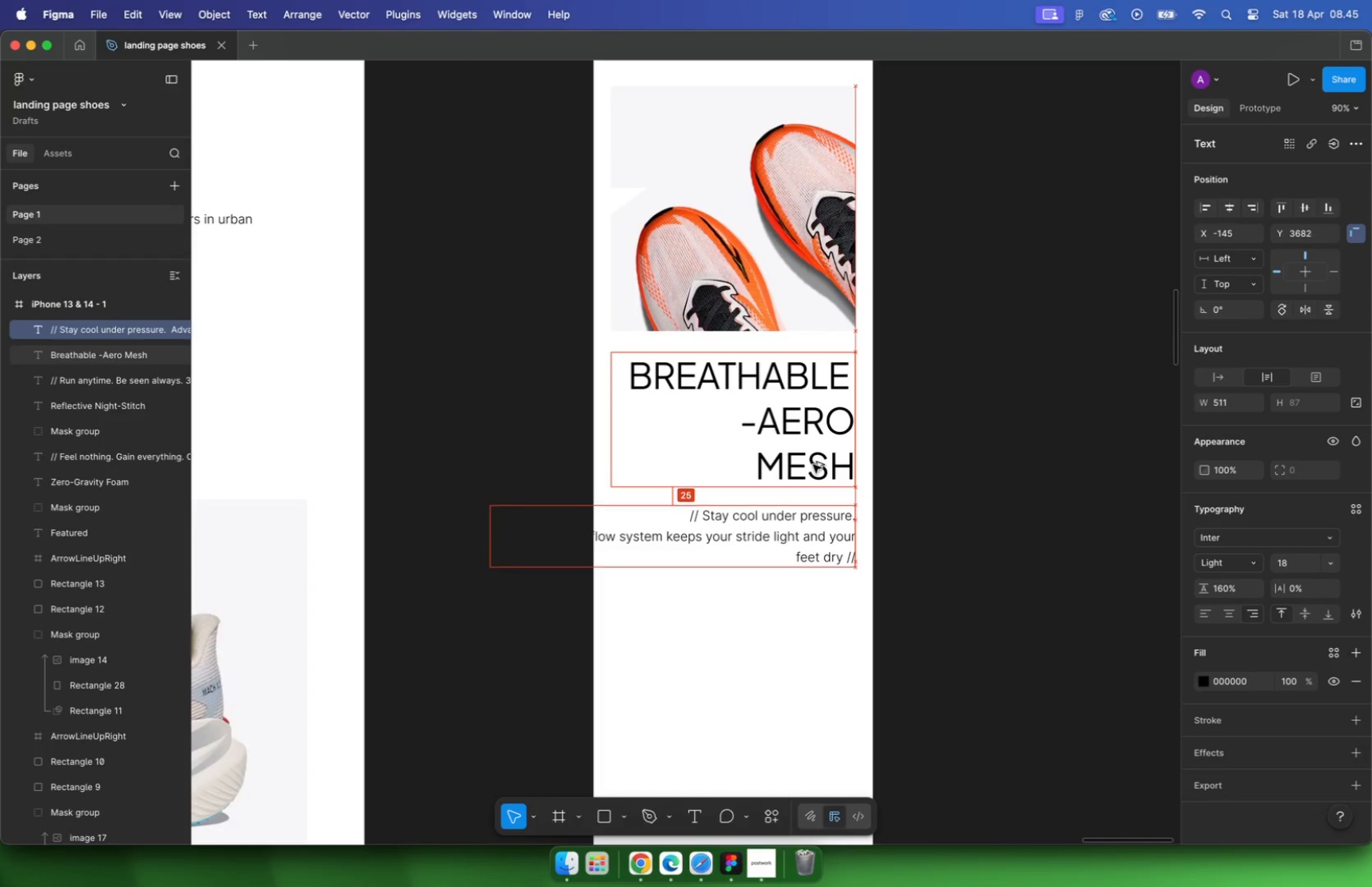 
key(Alt+ArrowUp)
 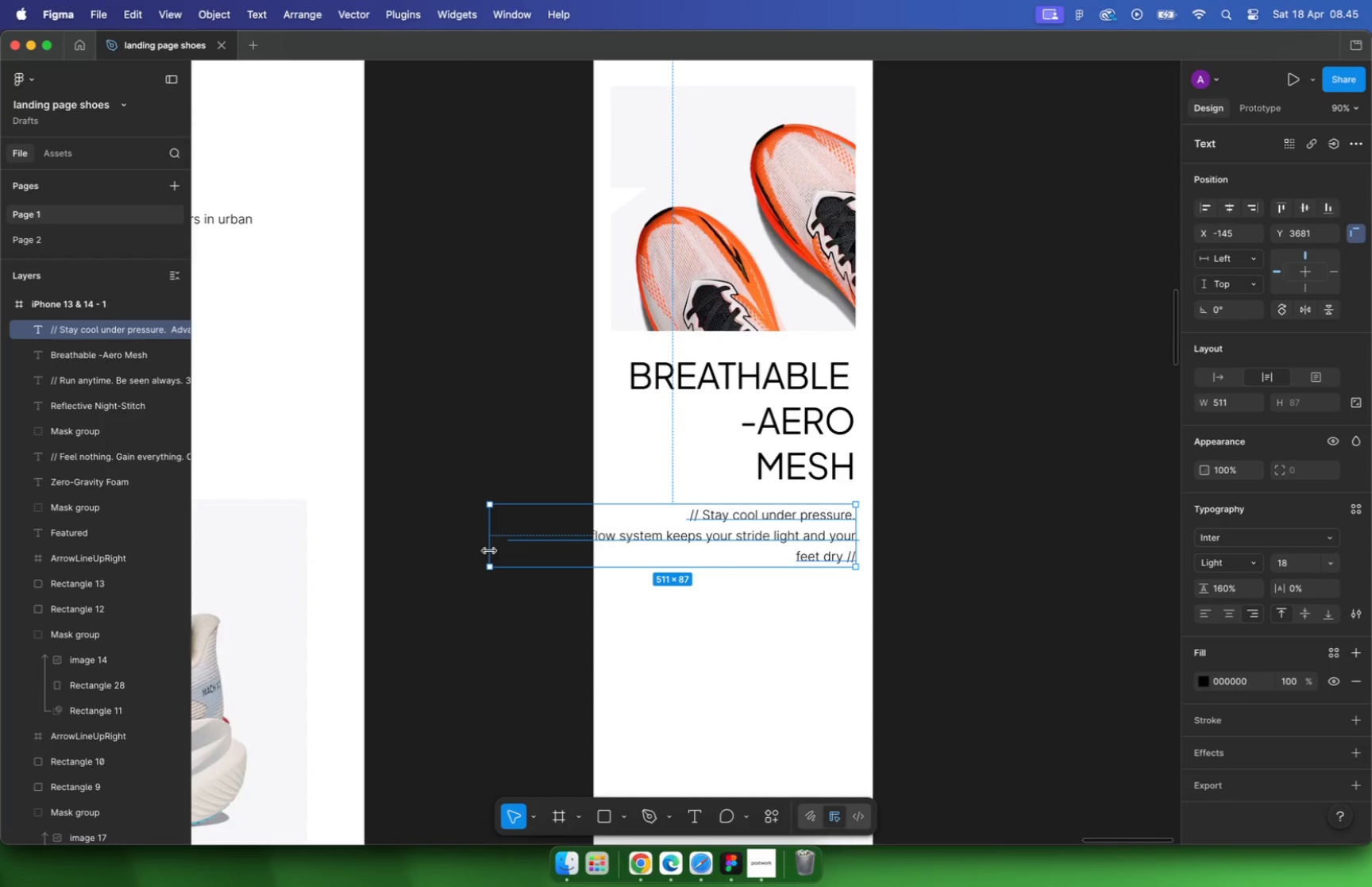 
left_click_drag(start_coordinate=[488, 547], to_coordinate=[612, 542])
 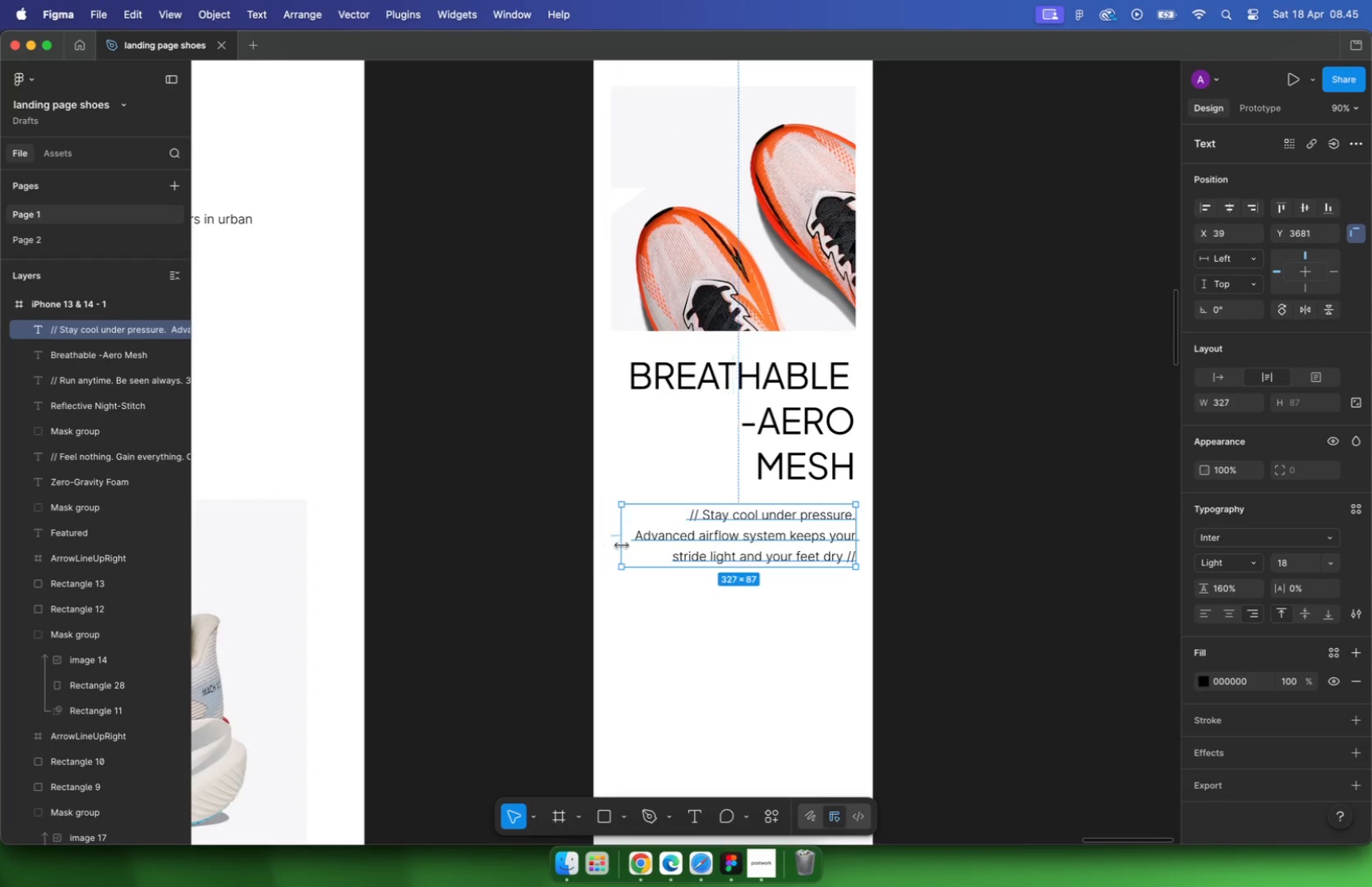 
hold_key(key=OptionLeft, duration=0.37)
 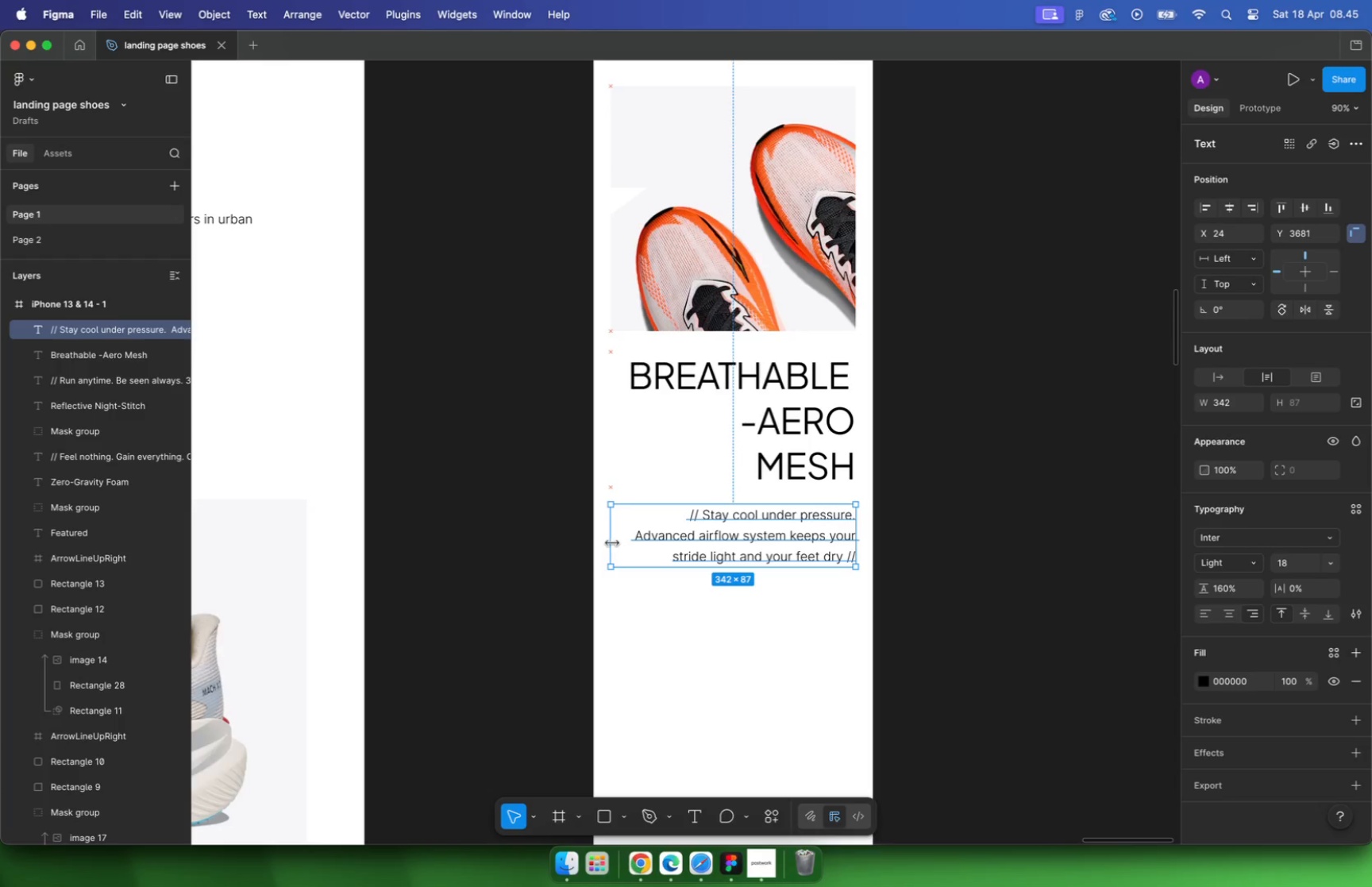 
left_click([1002, 565])
 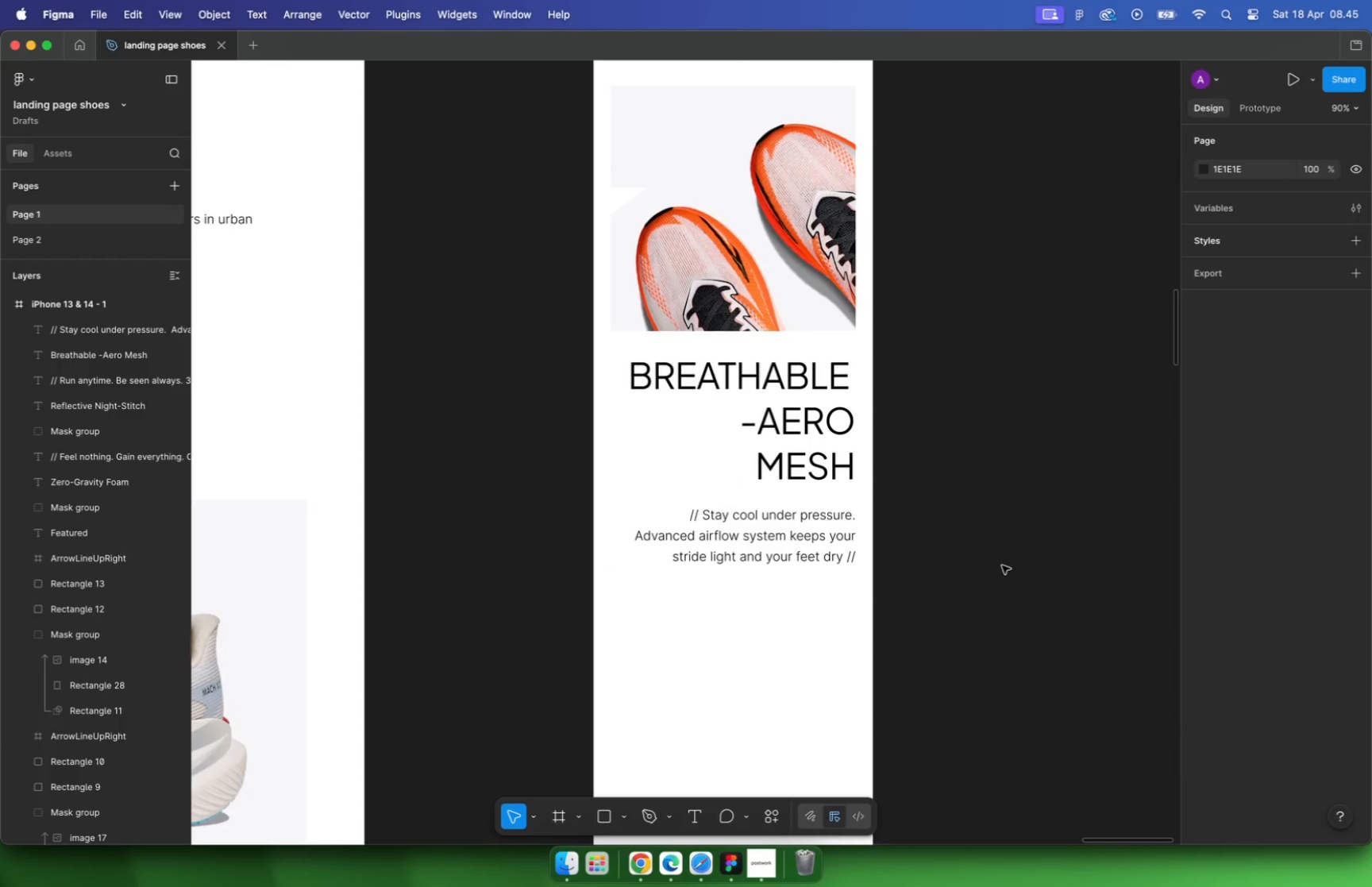 
left_click([829, 538])
 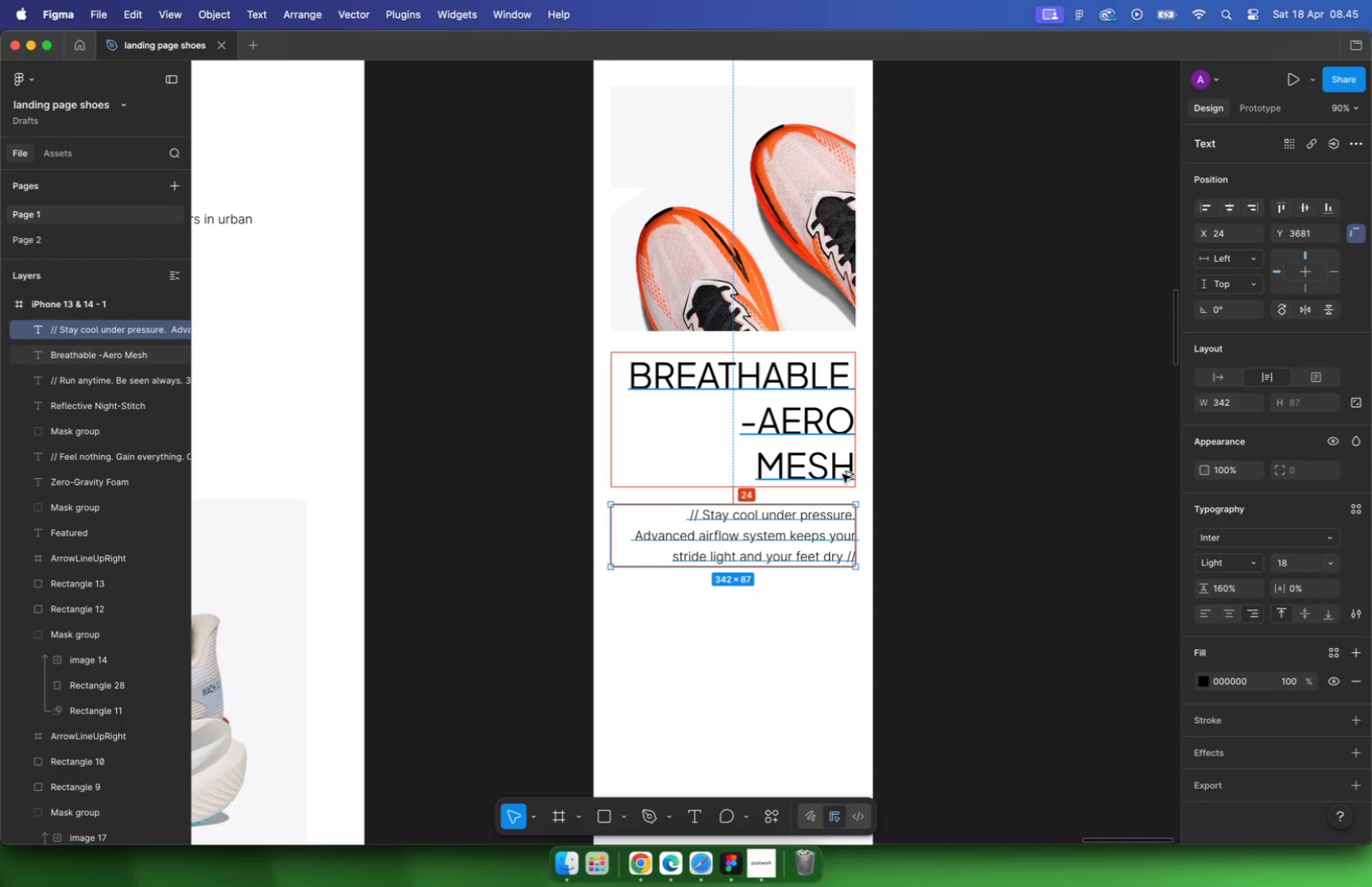 
hold_key(key=OptionLeft, duration=0.77)
 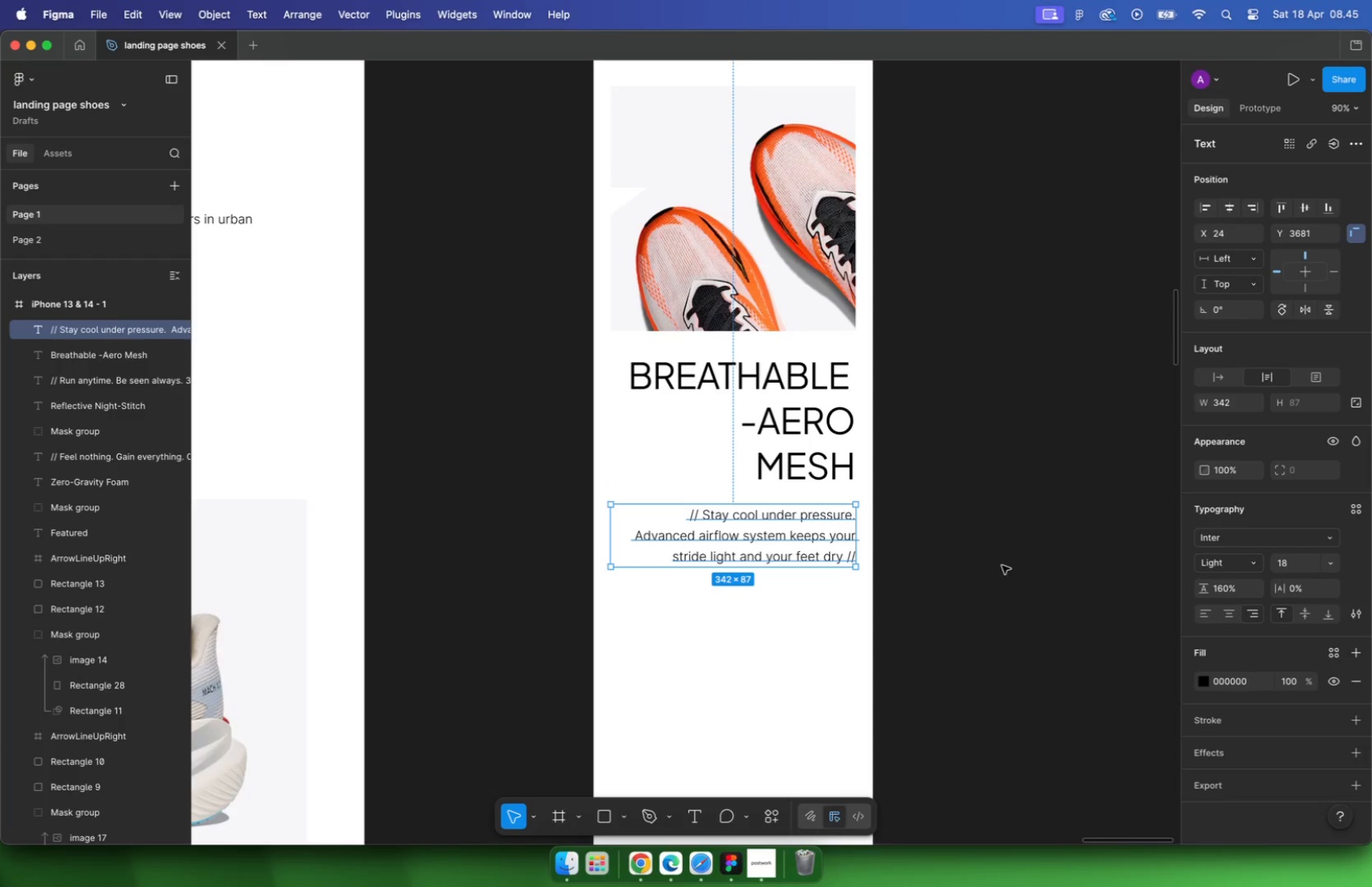 
left_click([972, 529])
 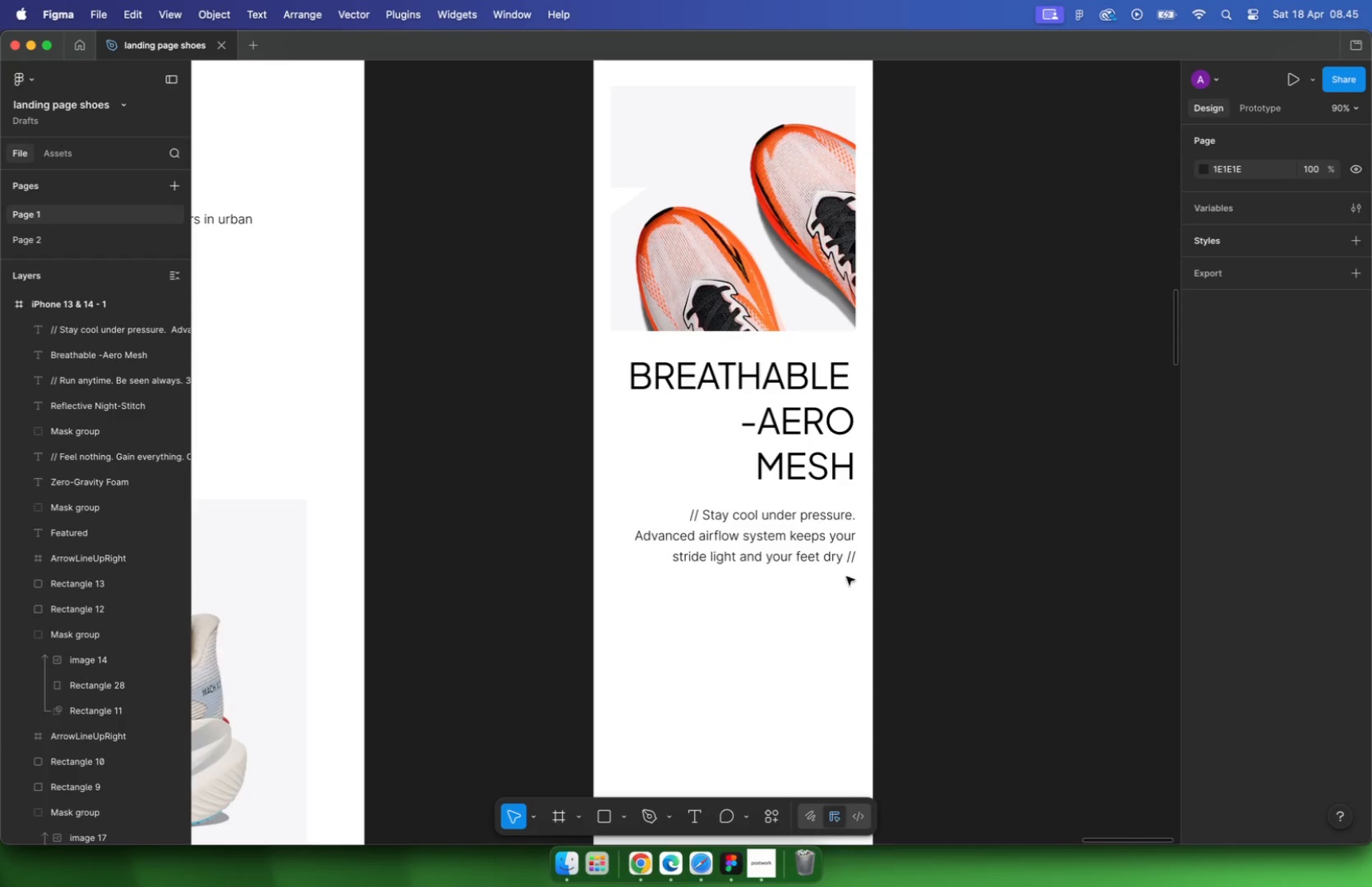 
left_click([824, 557])
 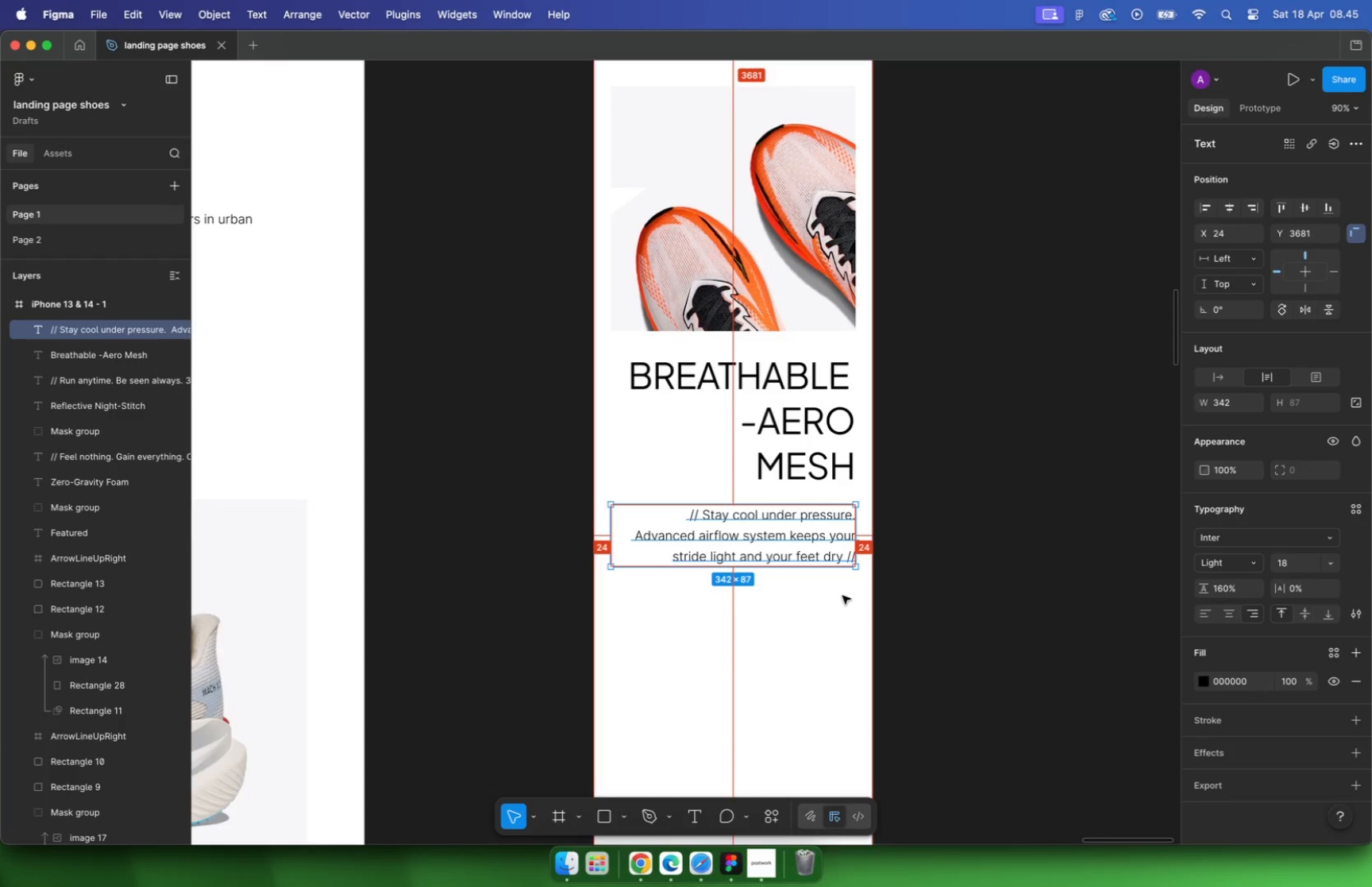 
hold_key(key=OptionLeft, duration=0.73)
 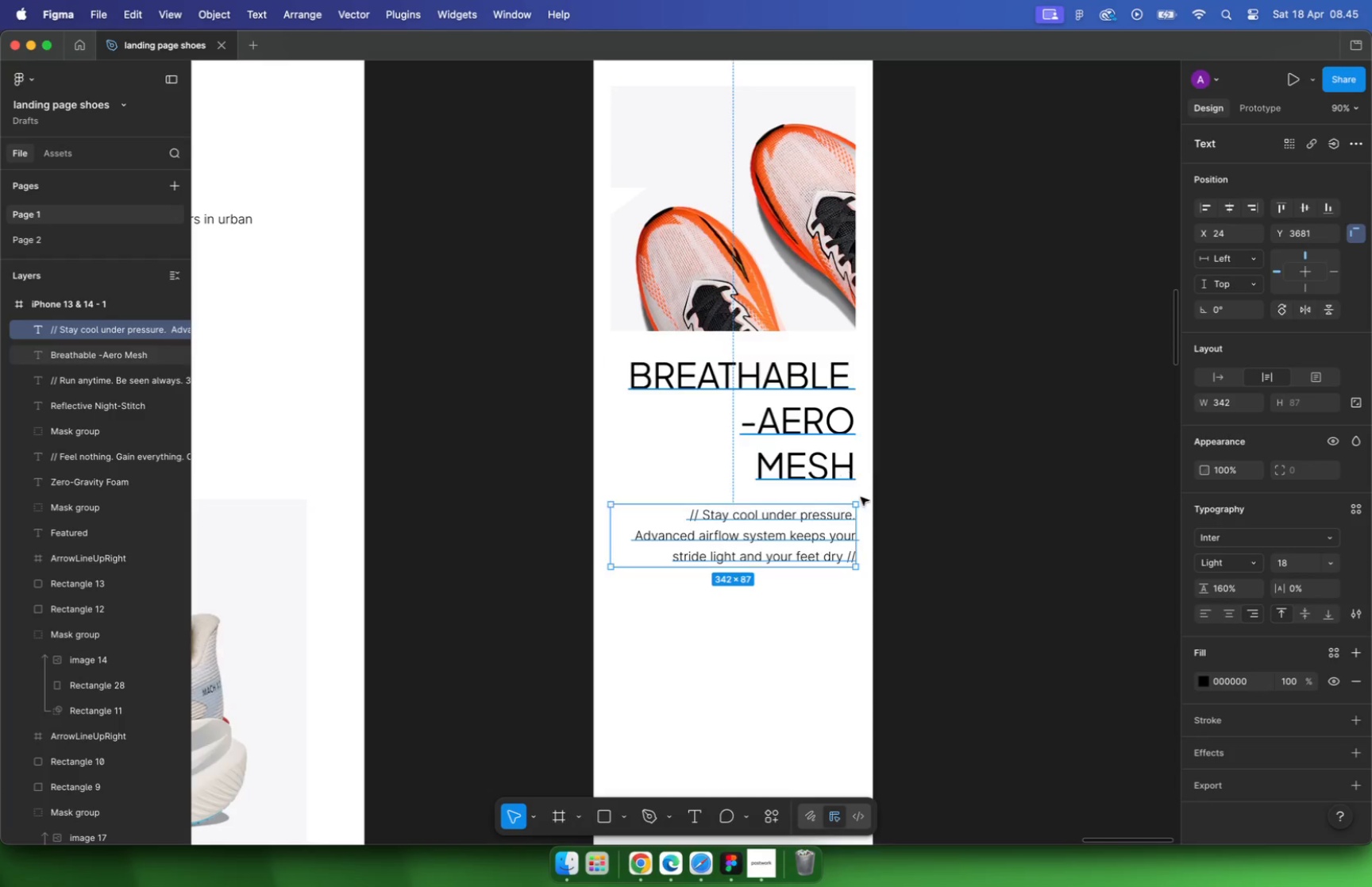 
hold_key(key=CommandLeft, duration=3.94)
scroll: coordinate [659, 496], scroll_direction: down, amount: 23.0
 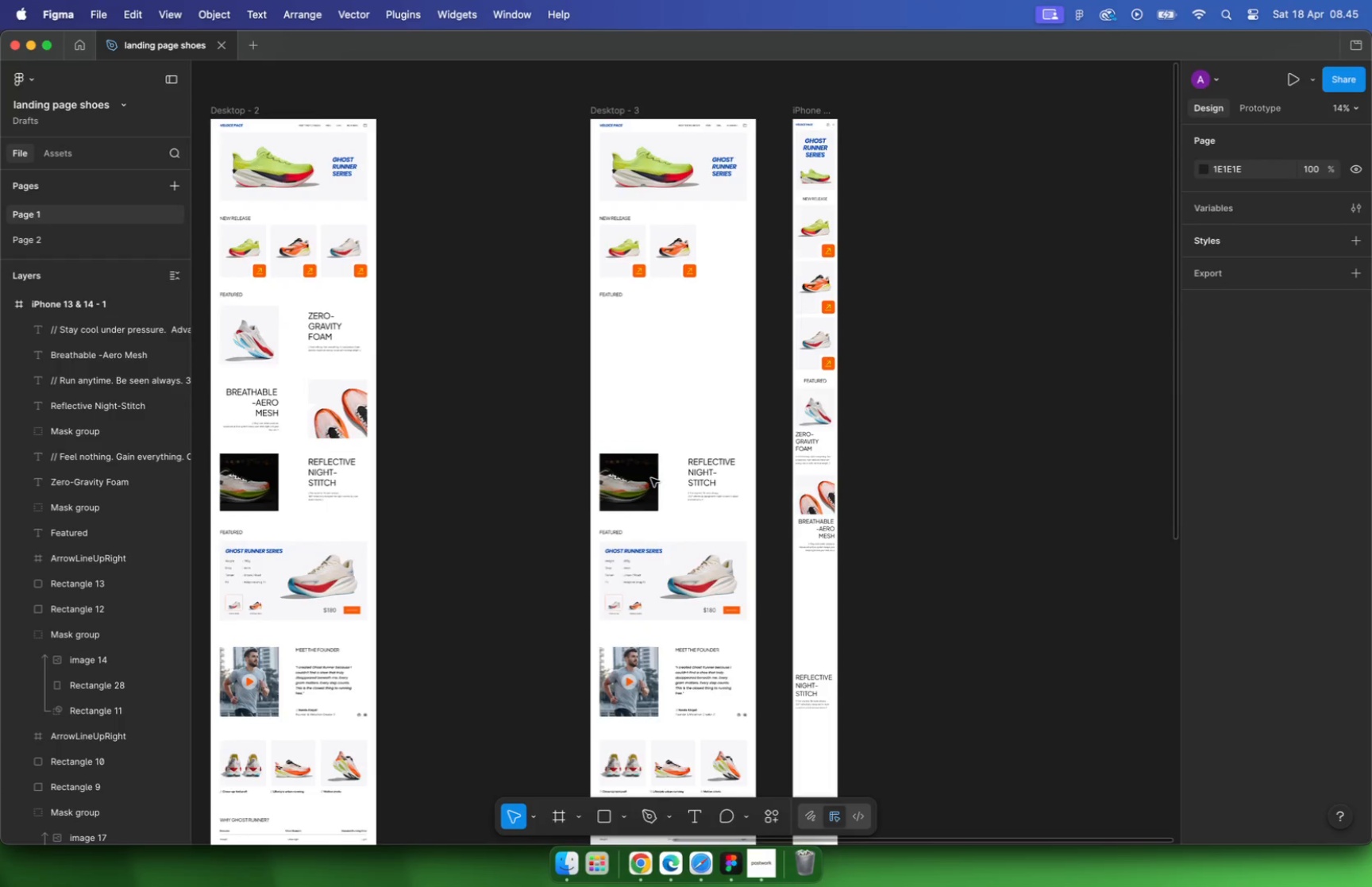 
left_click([507, 404])
 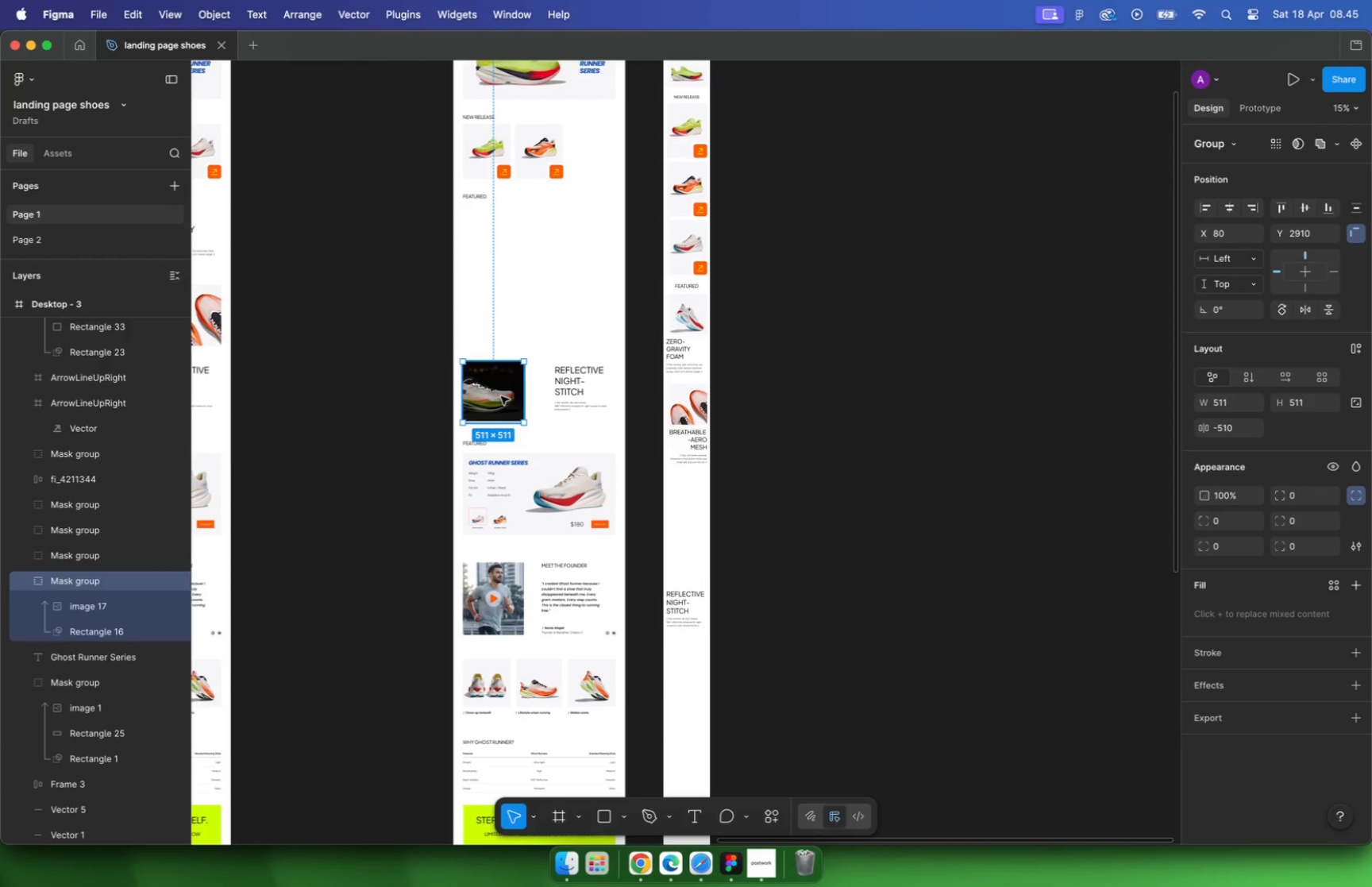 
left_click_drag(start_coordinate=[500, 395], to_coordinate=[699, 518])
 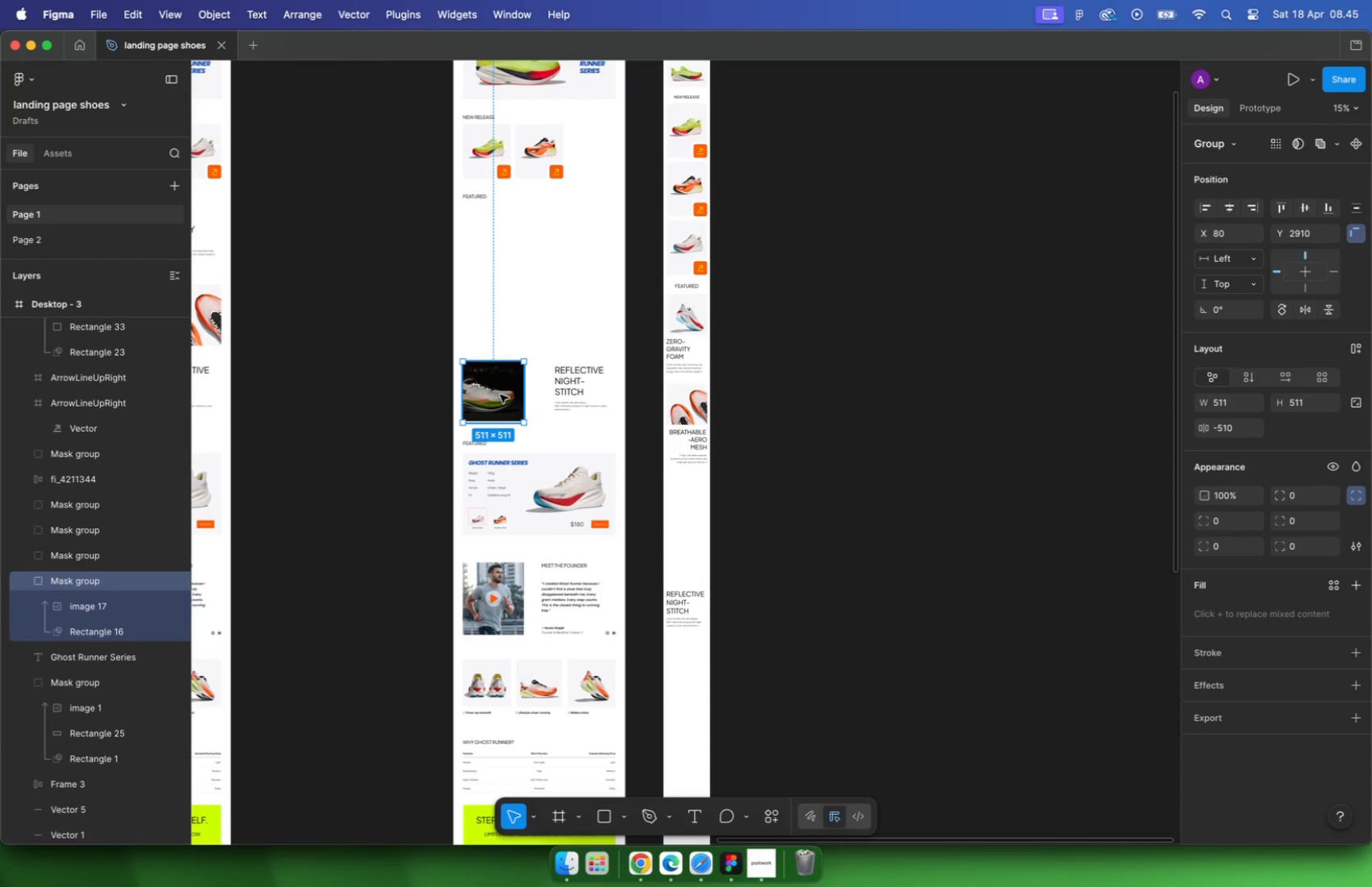 
hold_key(key=CommandLeft, duration=0.5)
scroll: coordinate [684, 507], scroll_direction: up, amount: 24.0
 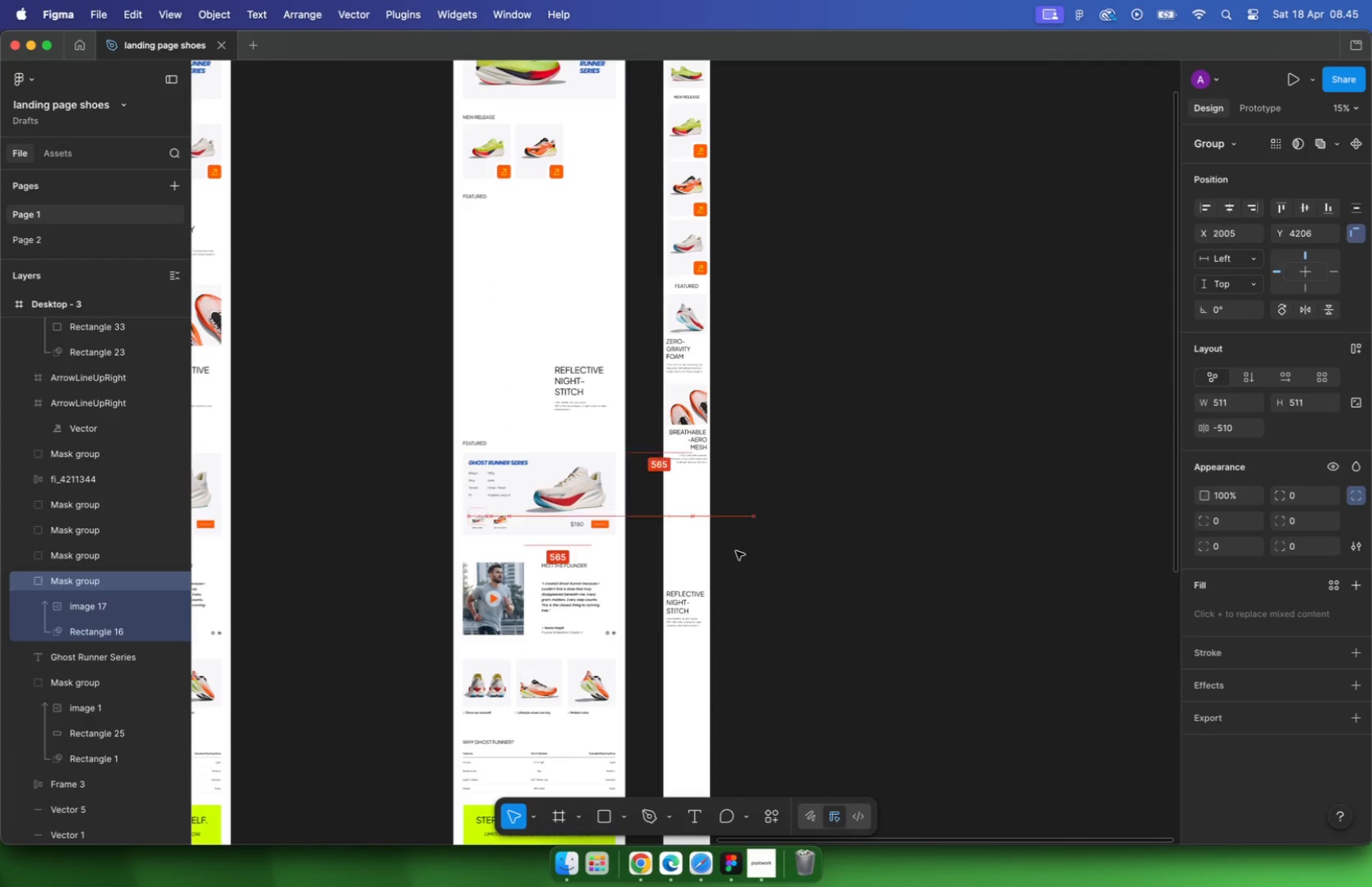 
left_click_drag(start_coordinate=[669, 531], to_coordinate=[692, 488])
 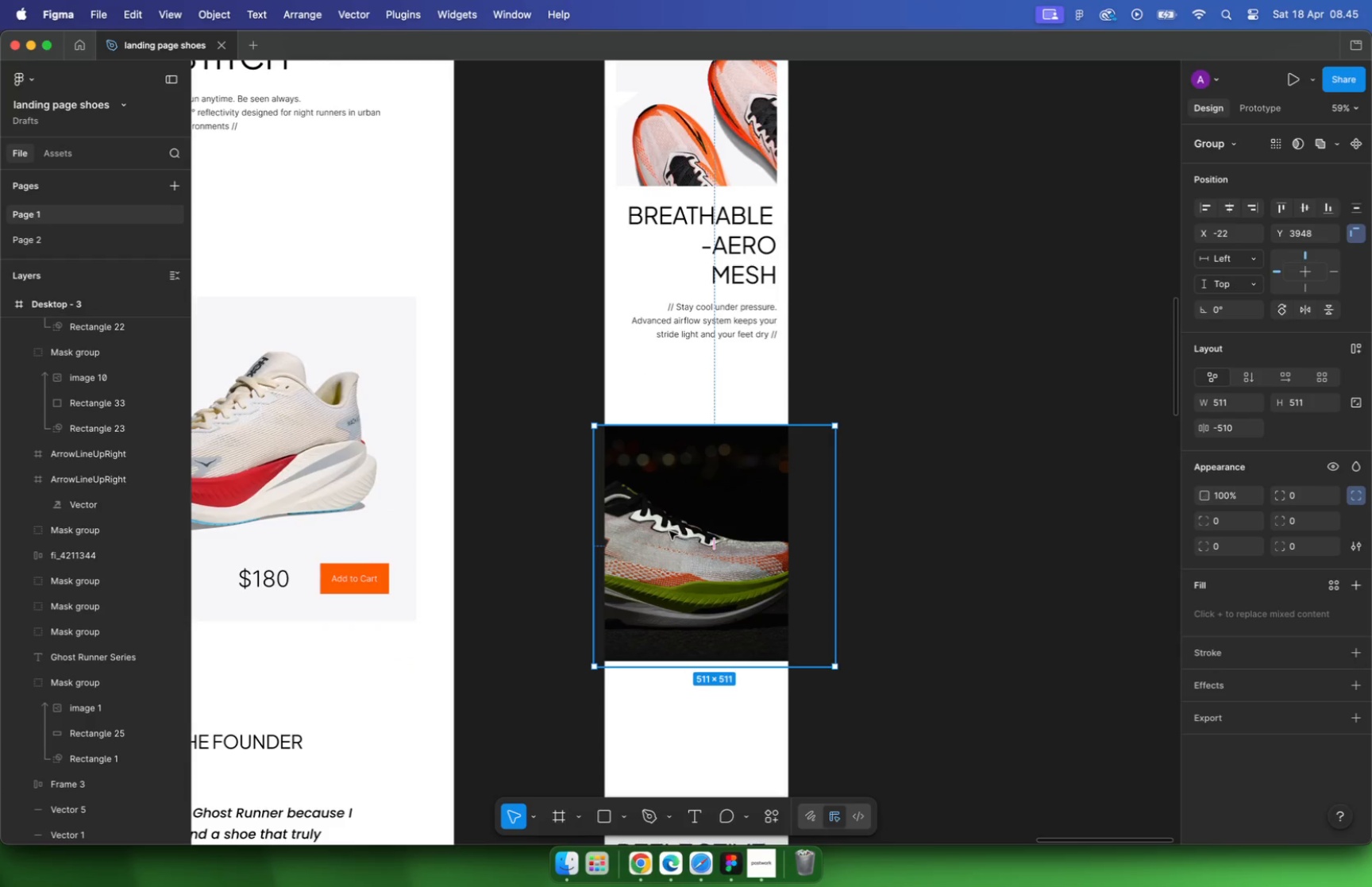 
hold_key(key=OptionLeft, duration=0.81)
 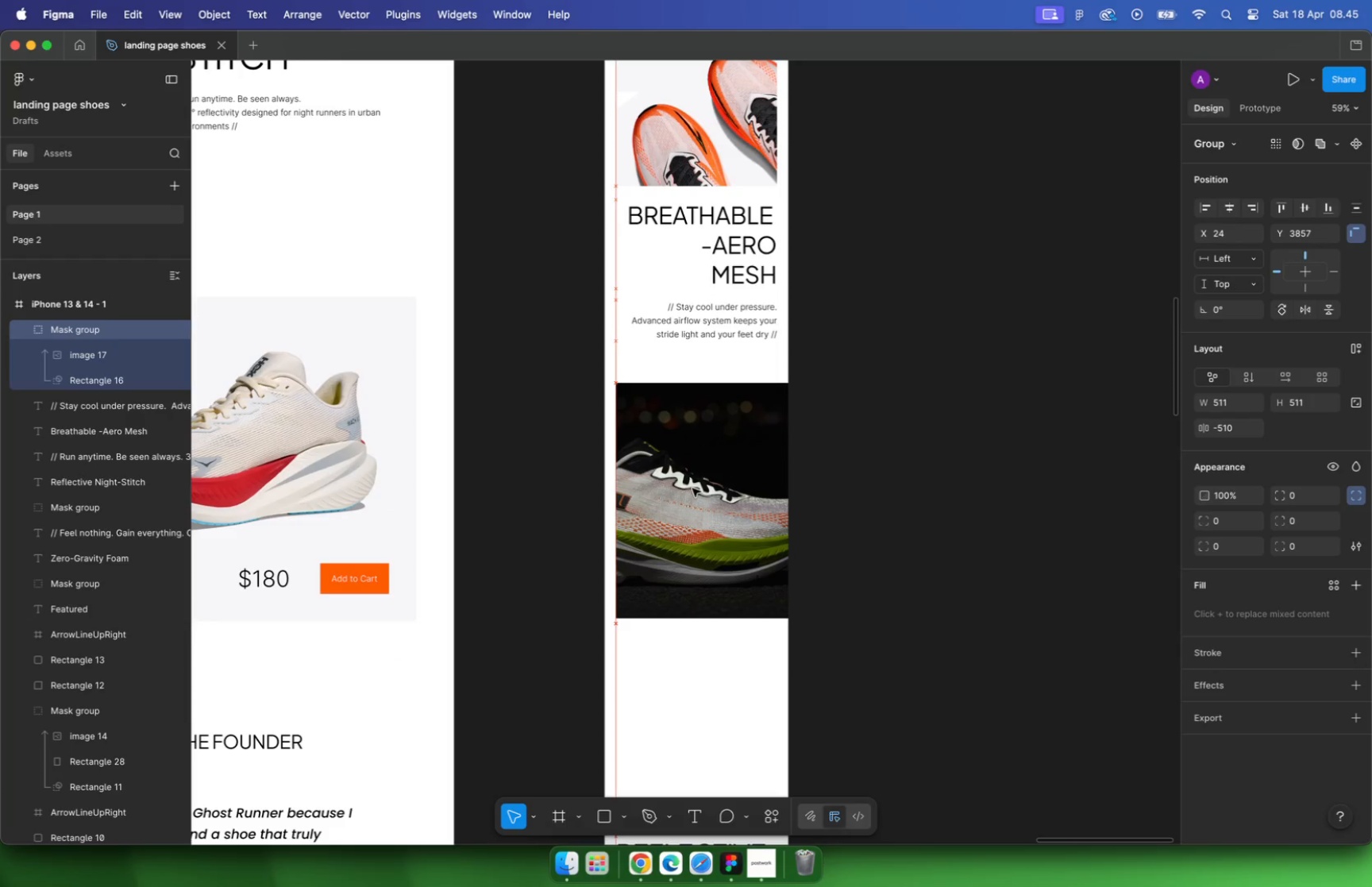 
left_click_drag(start_coordinate=[858, 625], to_coordinate=[761, 538])
 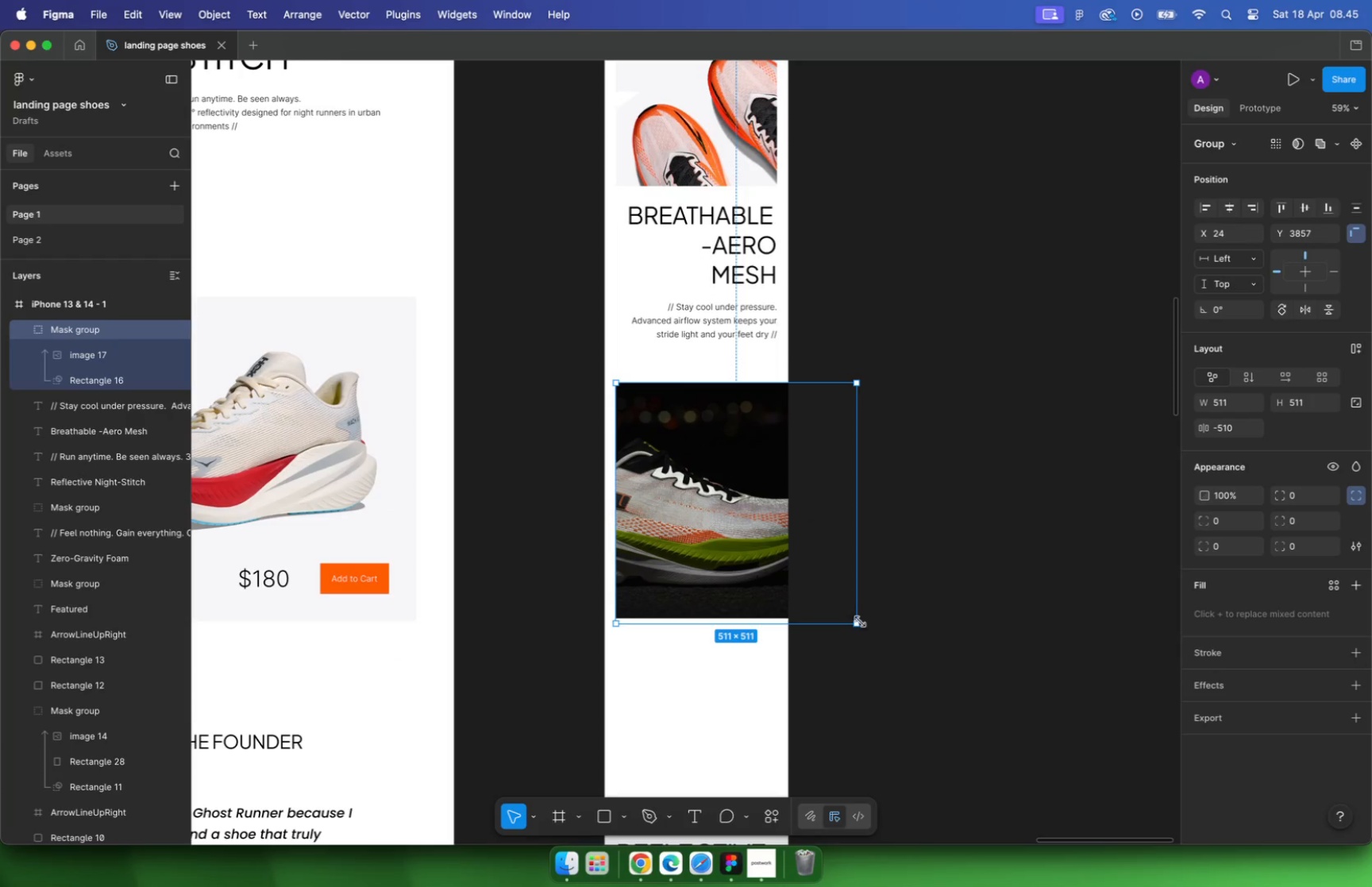 
hold_key(key=ShiftLeft, duration=1.62)
 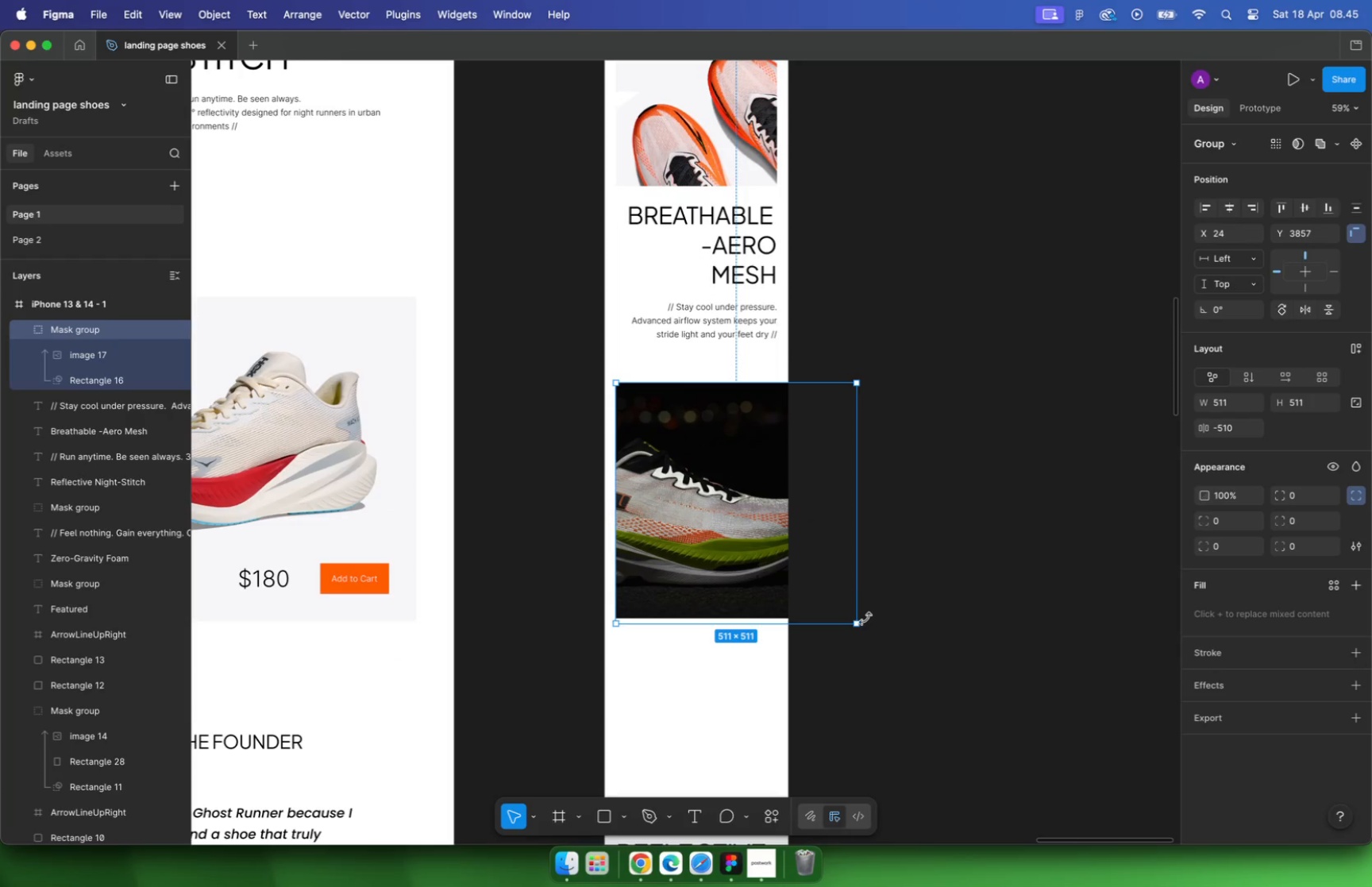 
hold_key(key=CommandLeft, duration=0.33)
scroll: coordinate [779, 525], scroll_direction: up, amount: 9.0
 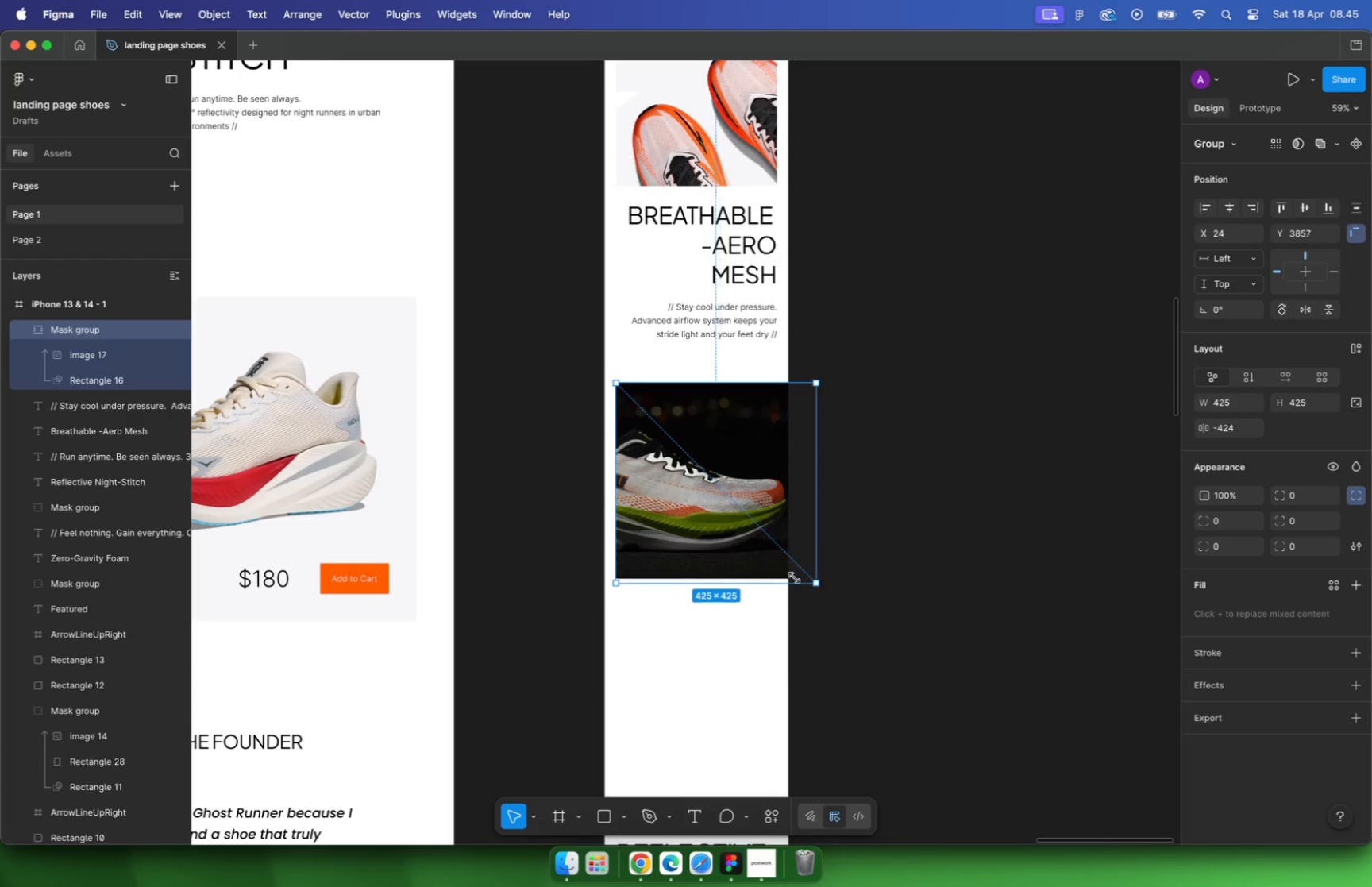 
left_click_drag(start_coordinate=[766, 550], to_coordinate=[777, 560])
 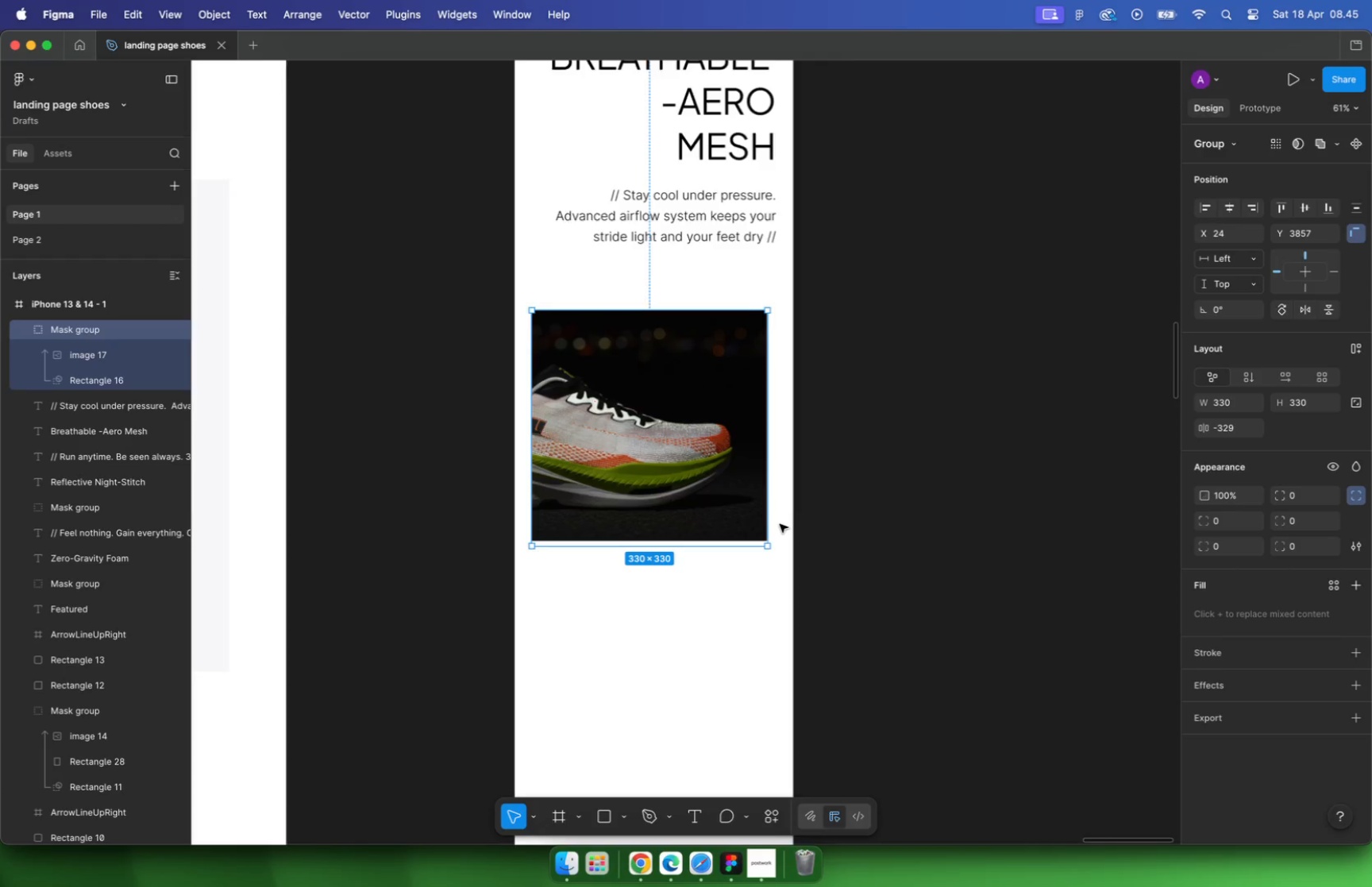 
hold_key(key=ShiftLeft, duration=1.06)
 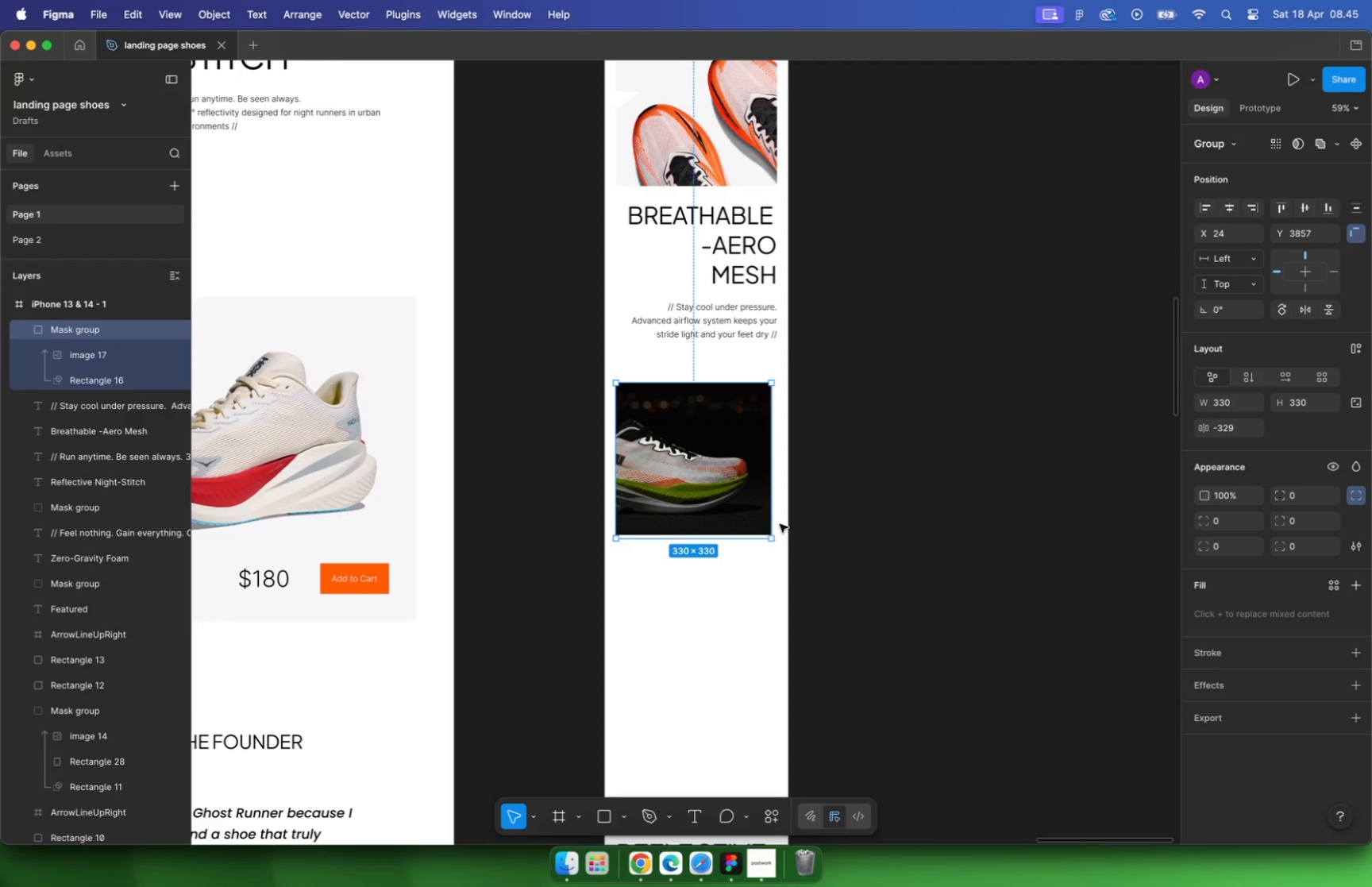 
hold_key(key=OptionLeft, duration=0.62)
 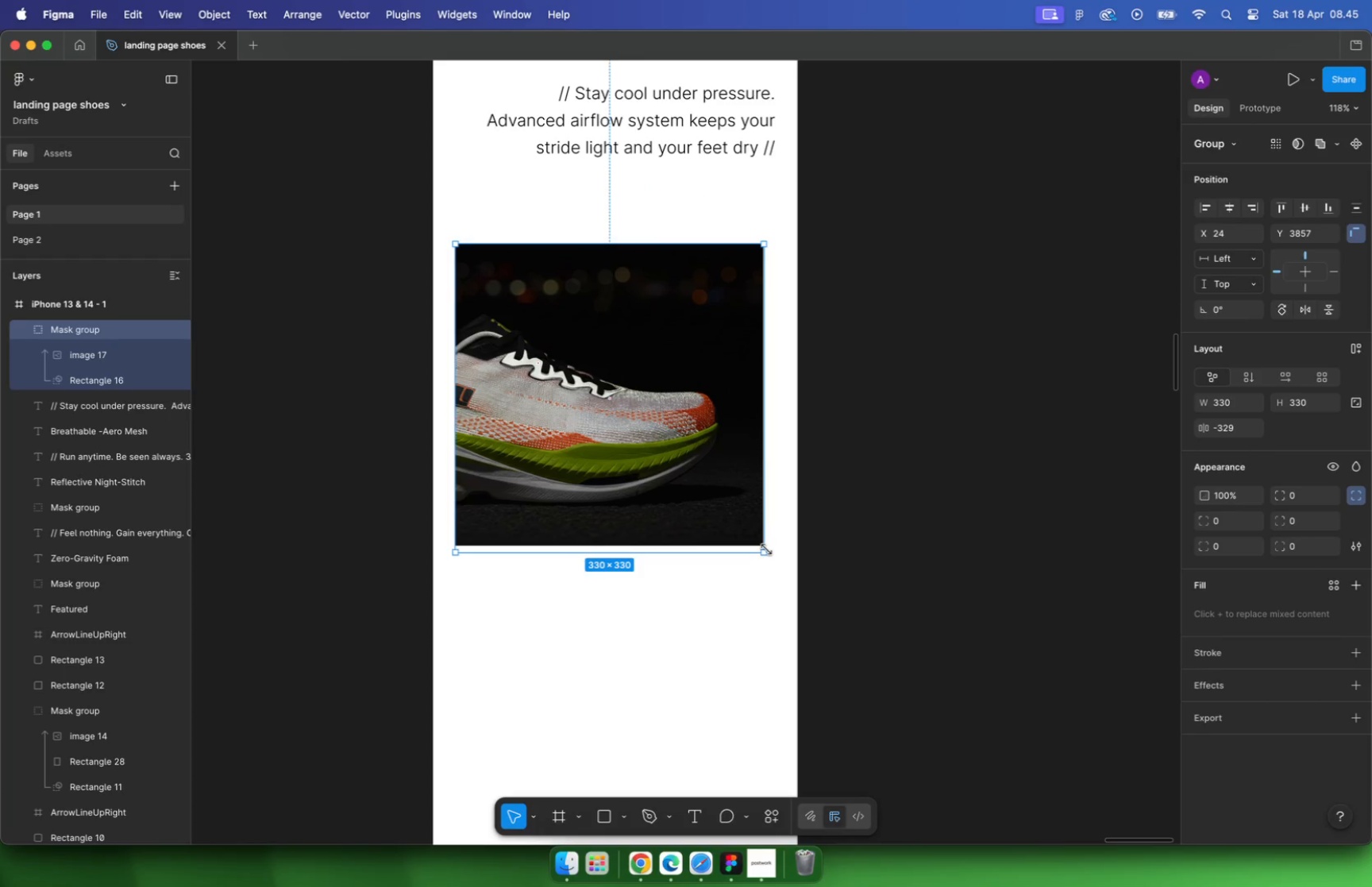 
hold_key(key=CommandLeft, duration=0.55)
left_click([653, 512])
 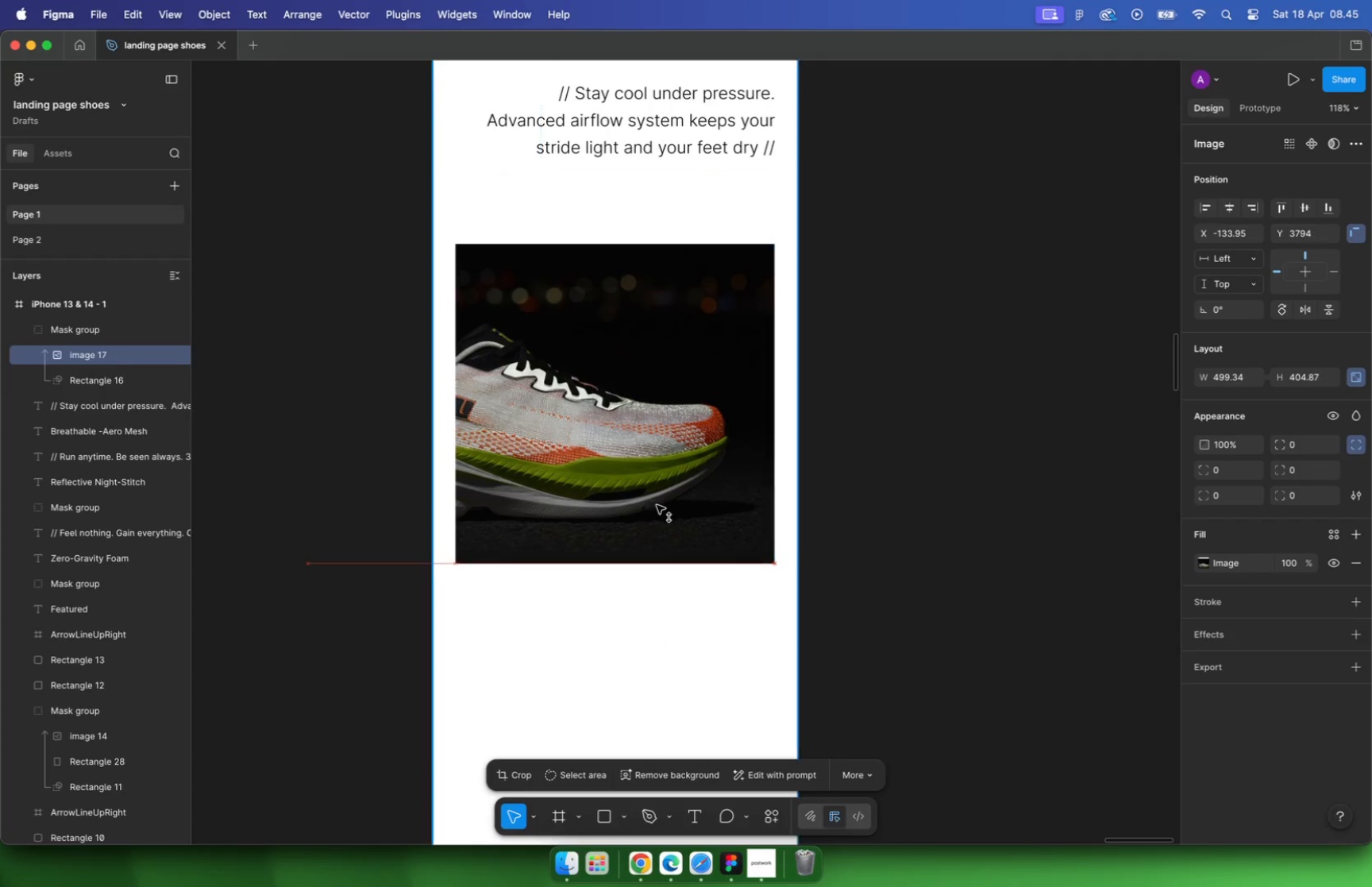 
hold_key(key=ShiftLeft, duration=2.44)
left_click_drag(start_coordinate=[657, 494], to_coordinate=[656, 505])
 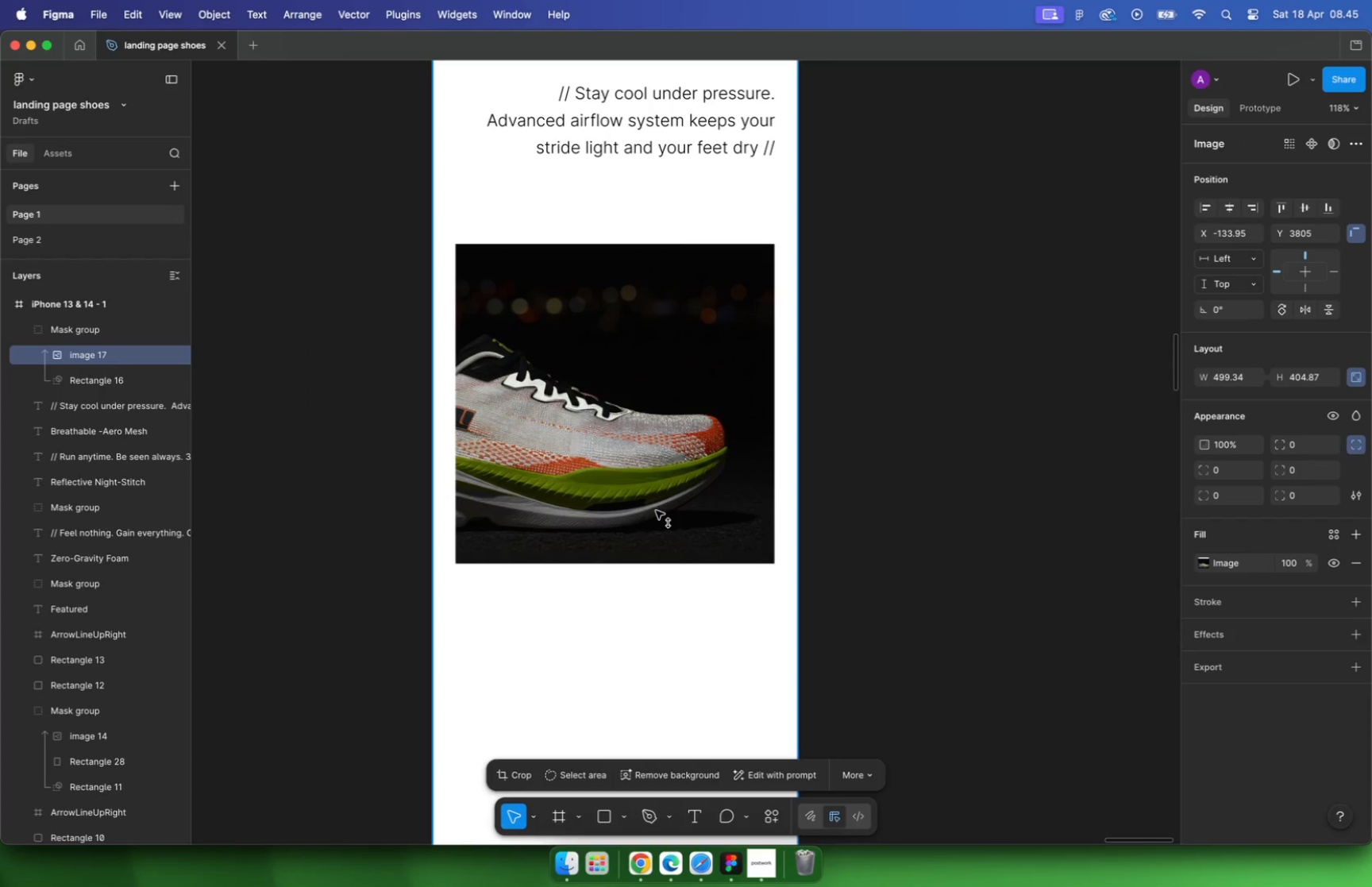 
left_click([891, 485])
 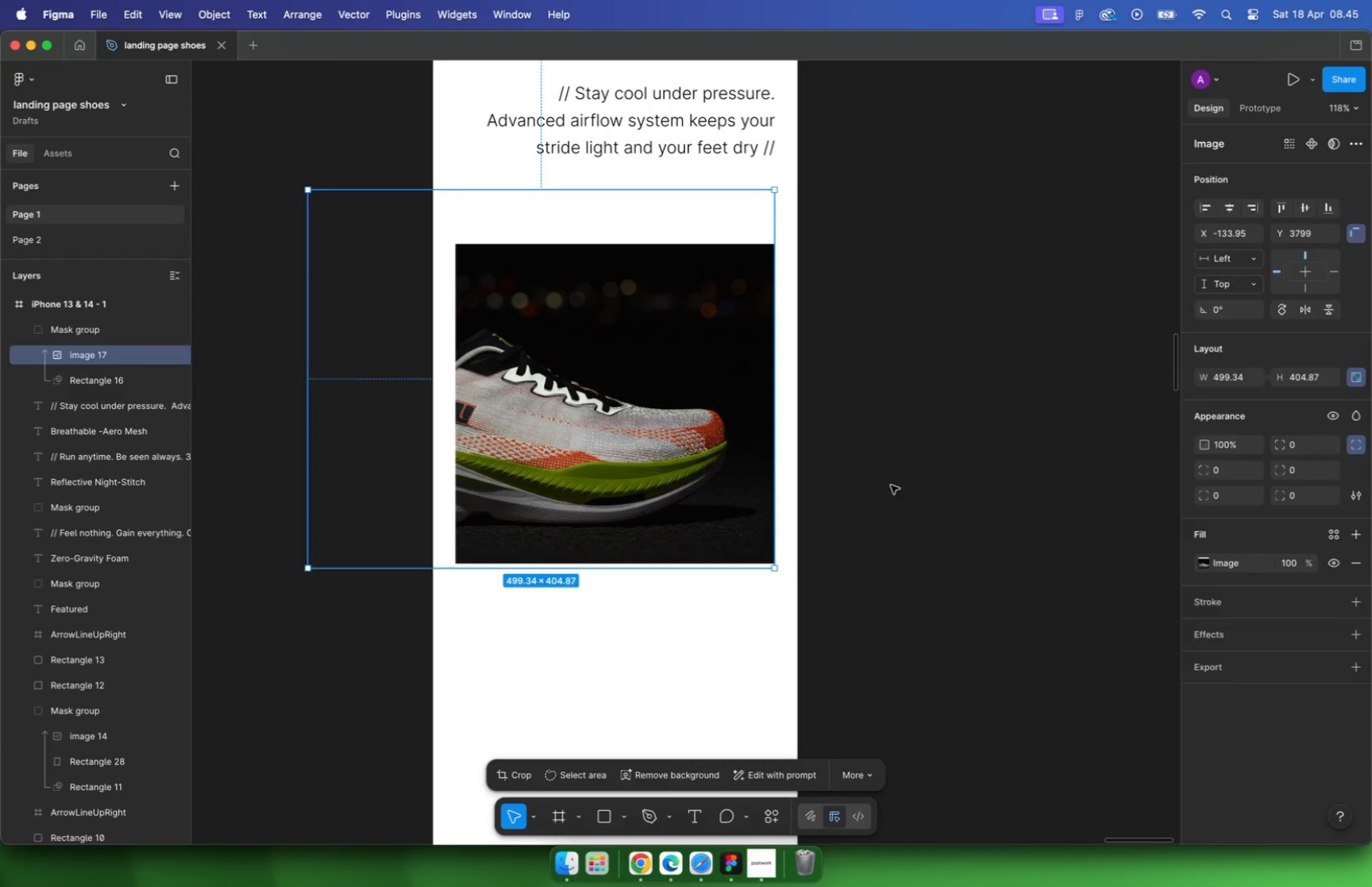 
hold_key(key=CommandLeft, duration=1.66)
 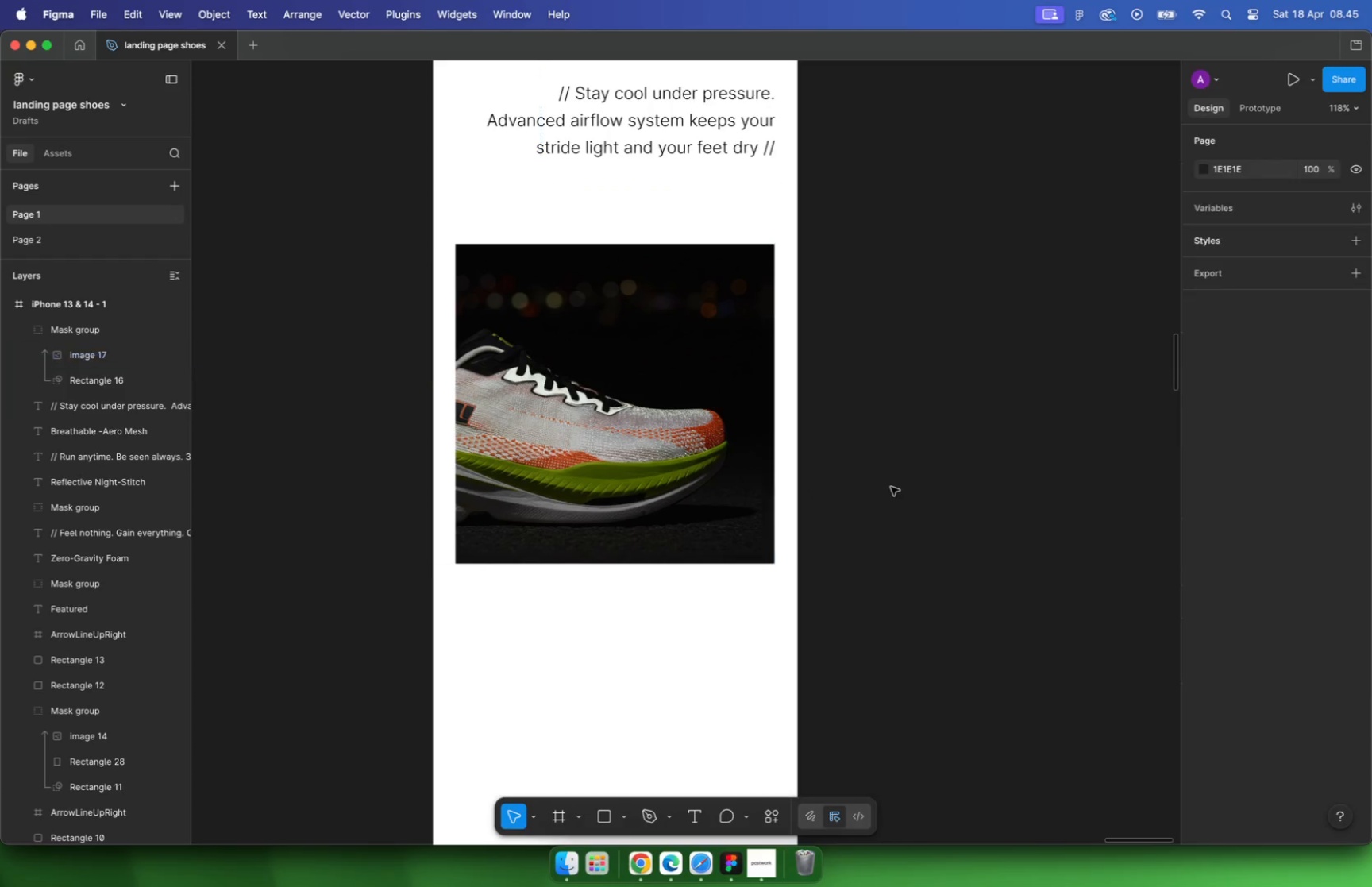 
left_click([830, 561])
 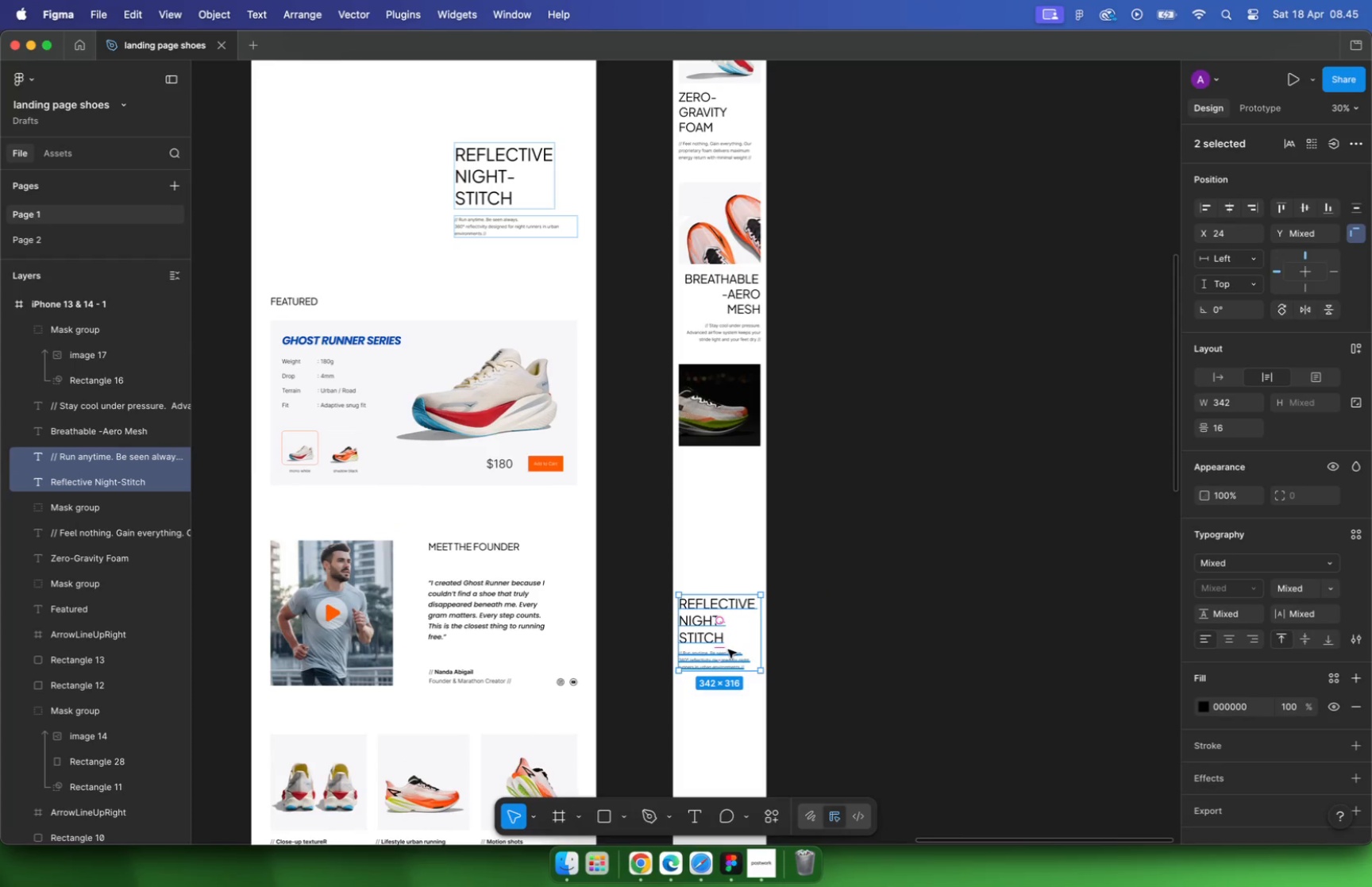 
scroll: coordinate [738, 613], scroll_direction: down, amount: 21.0
 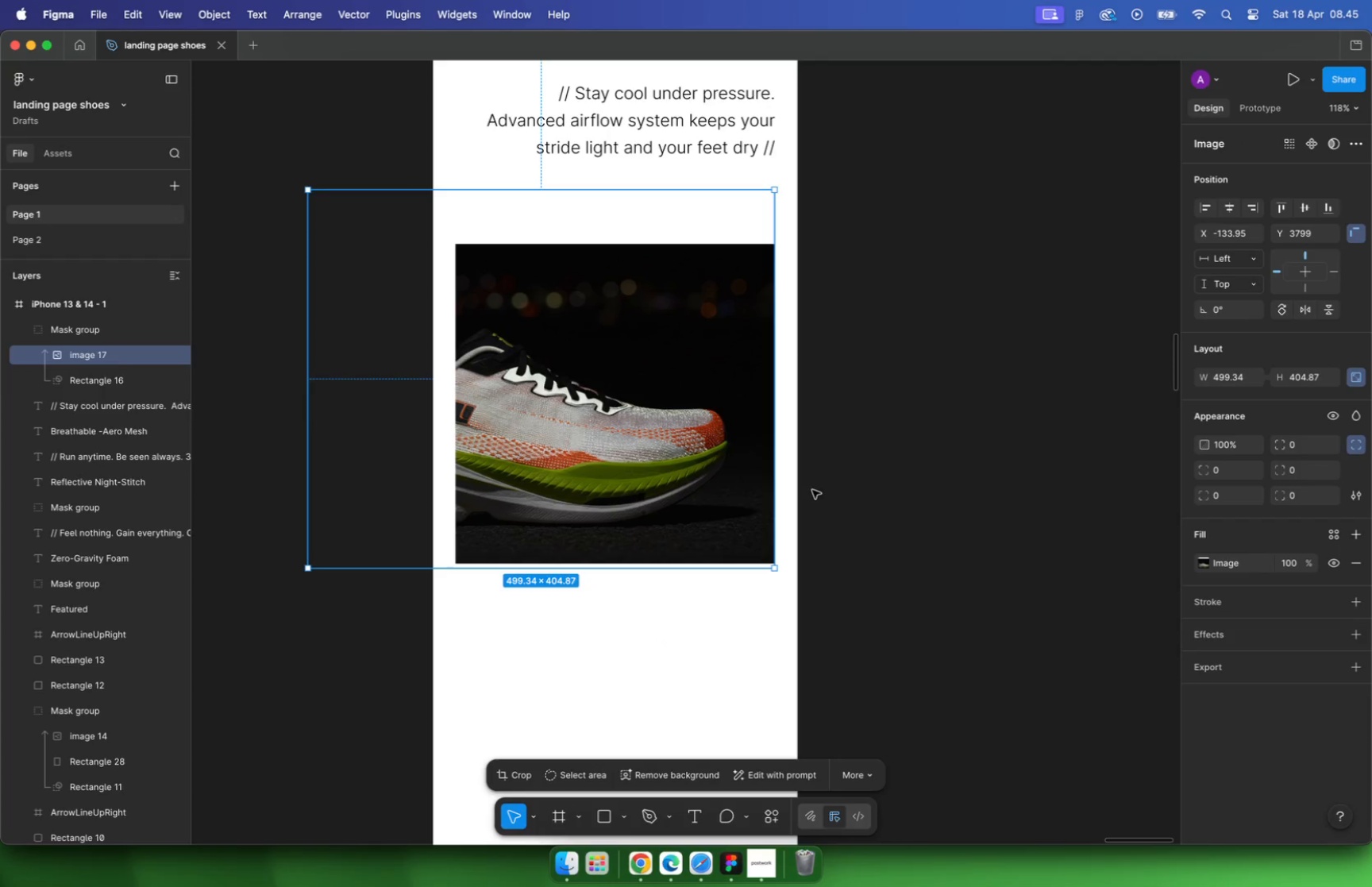 
left_click_drag(start_coordinate=[828, 560], to_coordinate=[669, 710])
 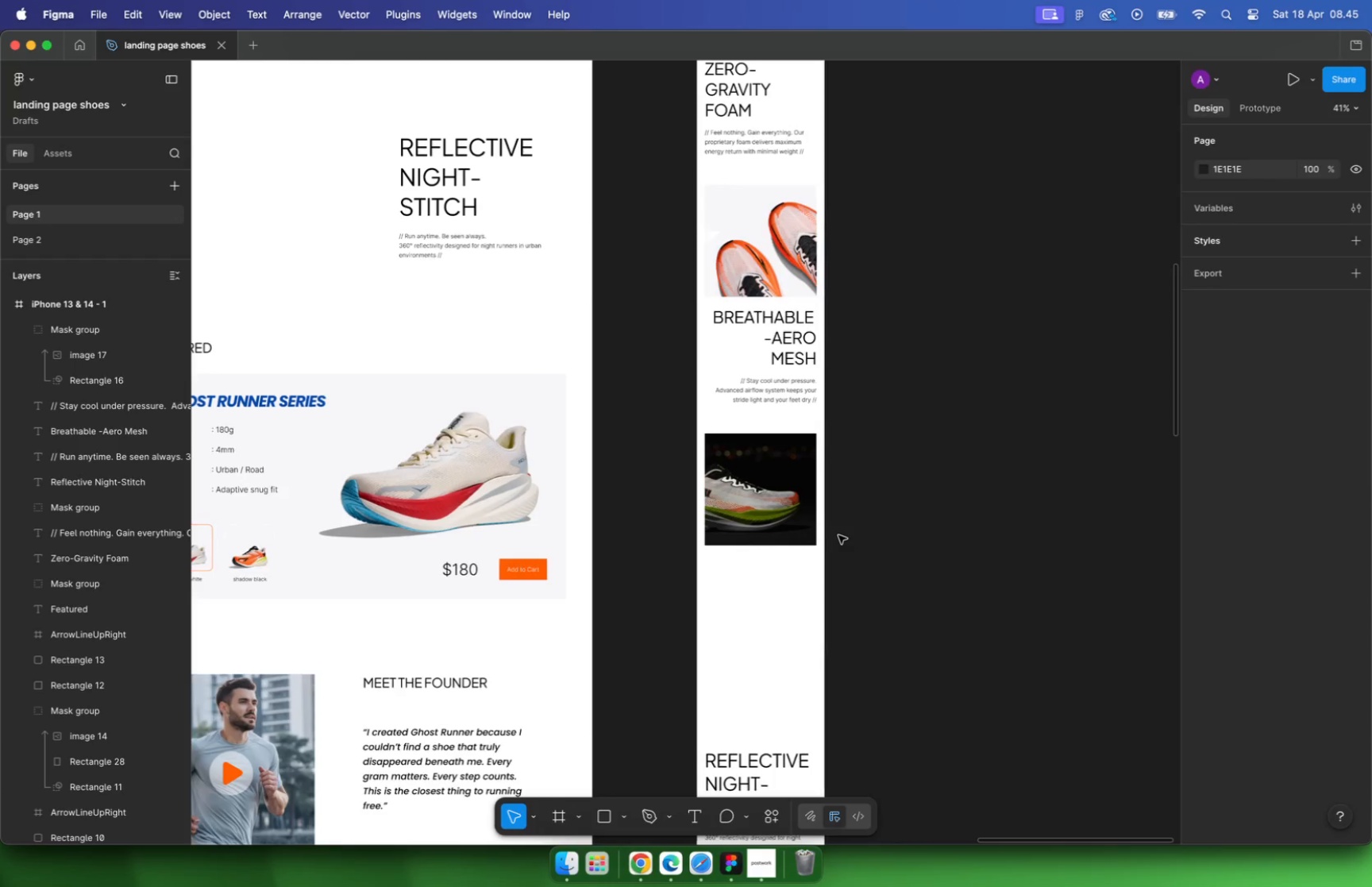 
hold_key(key=ShiftLeft, duration=0.46)
 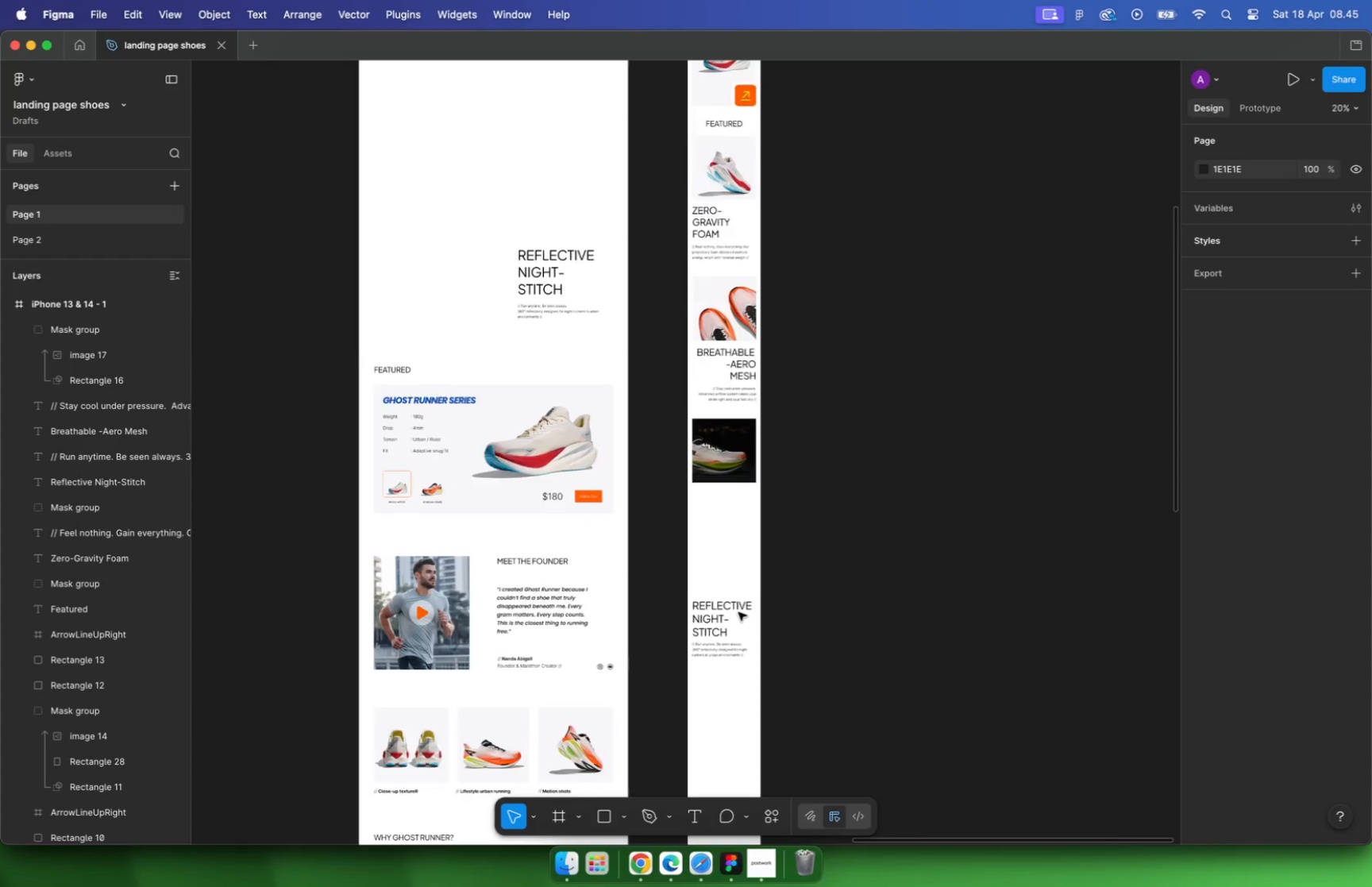 
left_click_drag(start_coordinate=[731, 660], to_coordinate=[723, 519])
 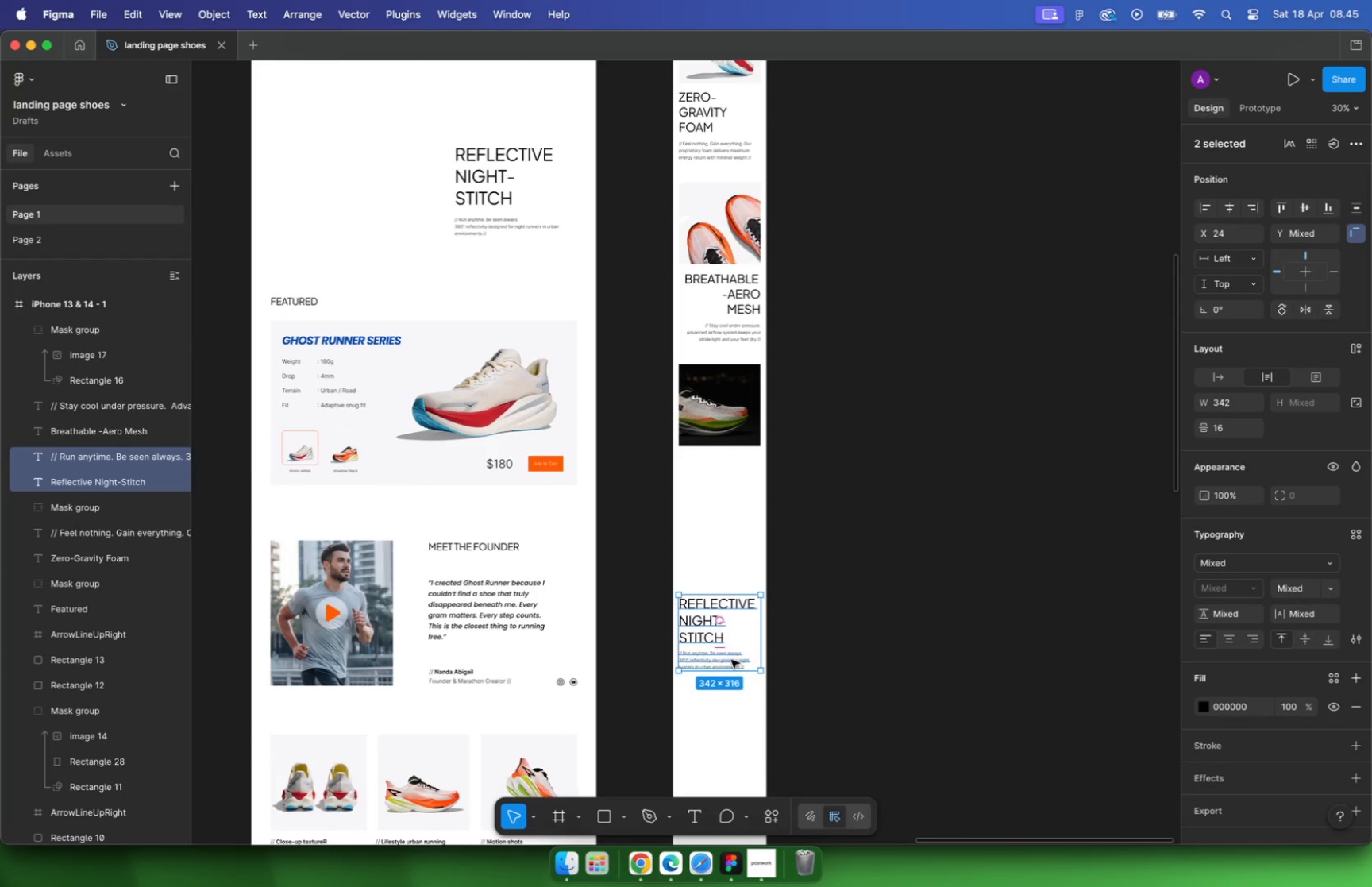 
hold_key(key=ShiftLeft, duration=1.76)
 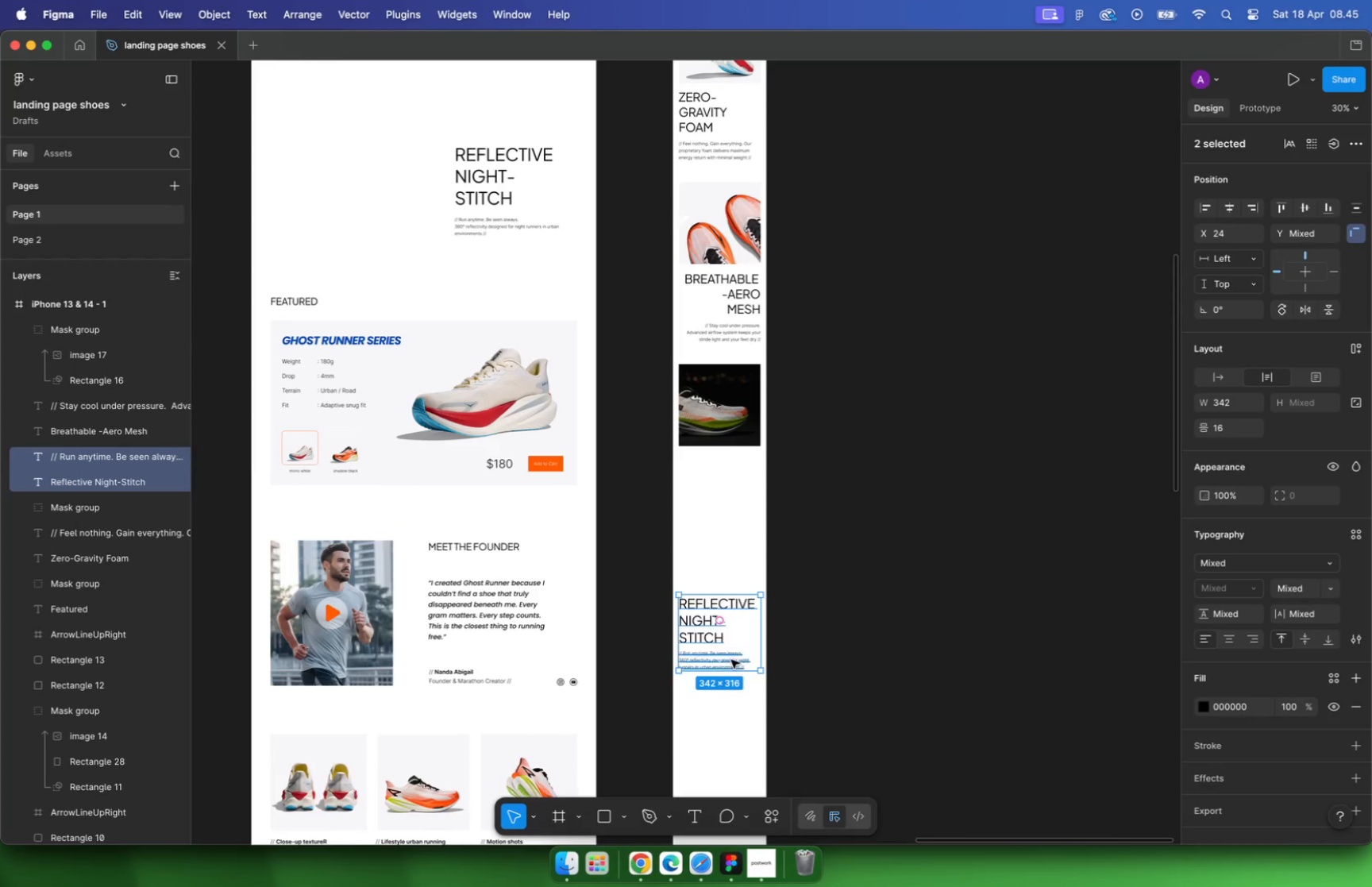 
hold_key(key=CommandLeft, duration=3.68)
scroll: coordinate [732, 295], scroll_direction: down, amount: 1.0
 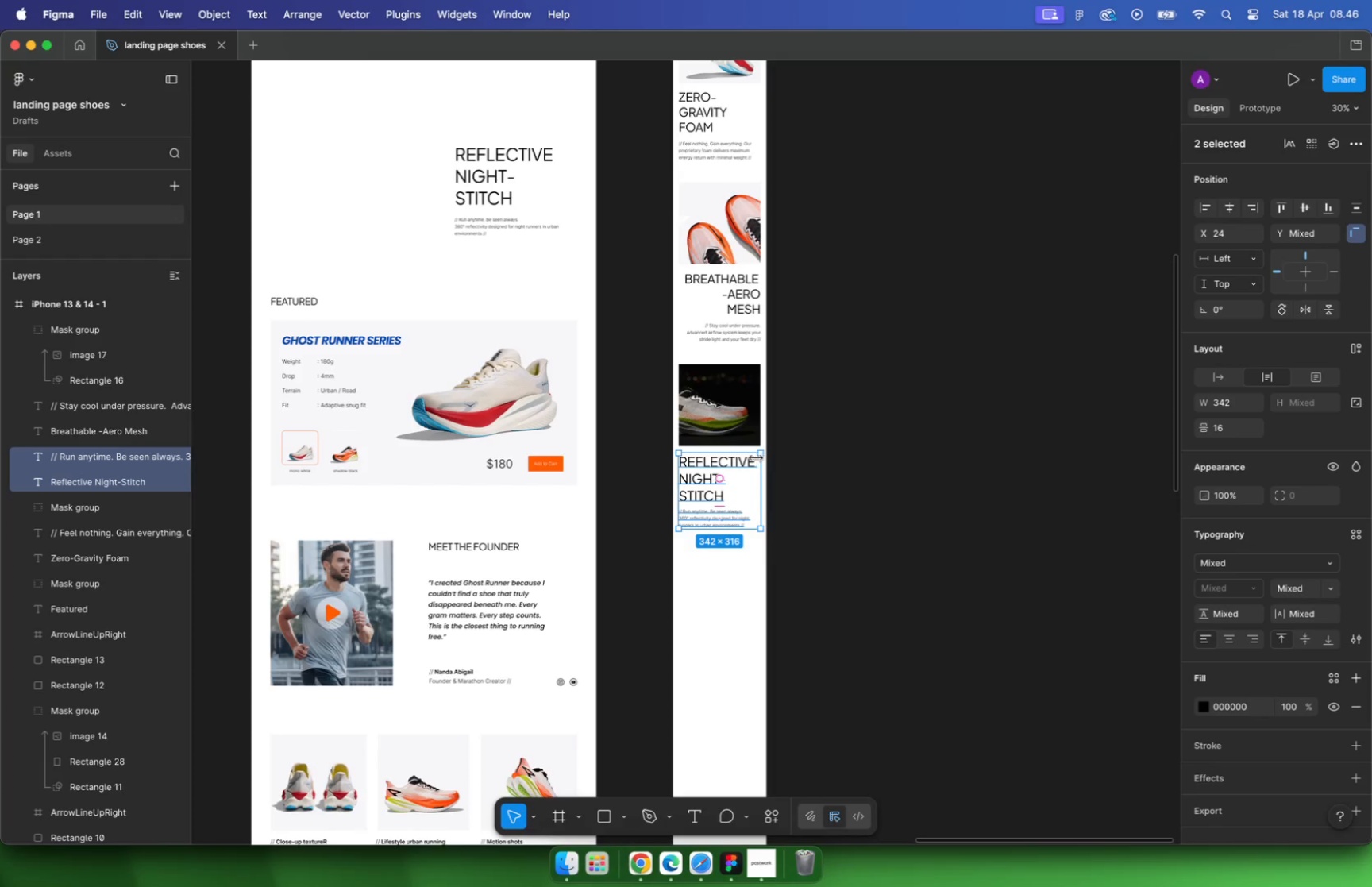 
scroll: coordinate [761, 512], scroll_direction: up, amount: 12.0
 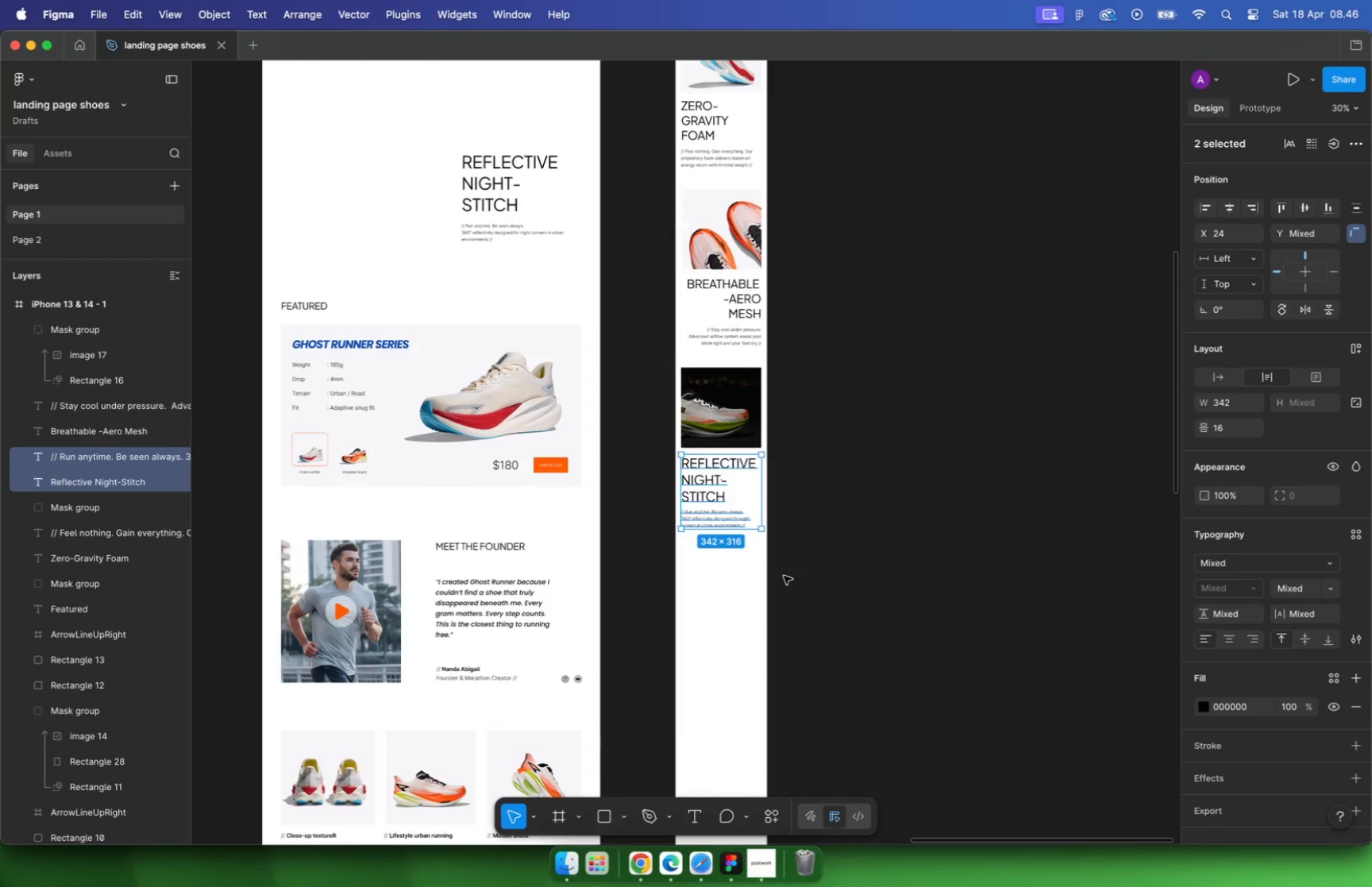 
hold_key(key=OptionLeft, duration=0.76)
 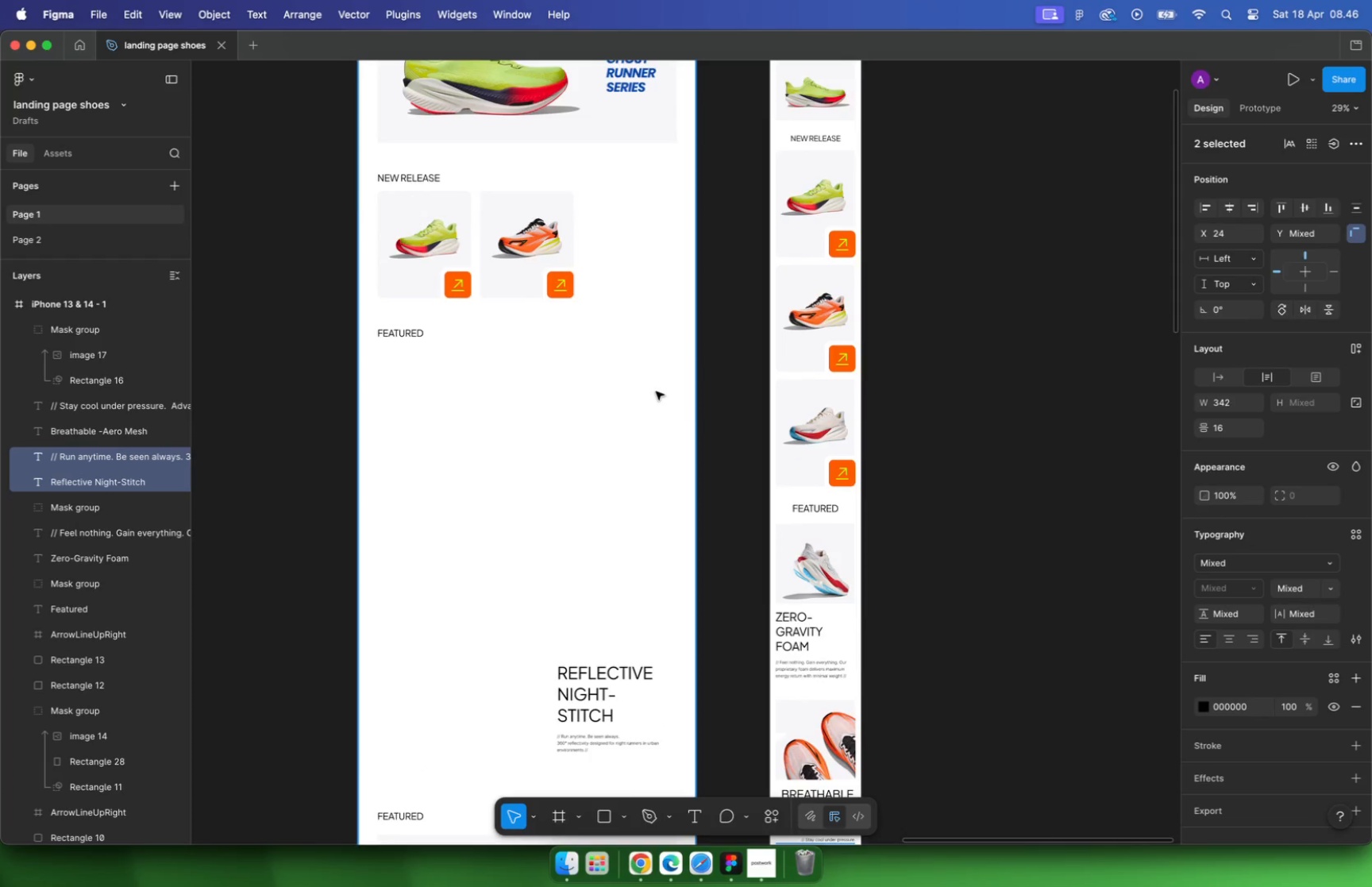 
hold_key(key=CommandLeft, duration=1.95)
scroll: coordinate [725, 407], scroll_direction: down, amount: 9.0
 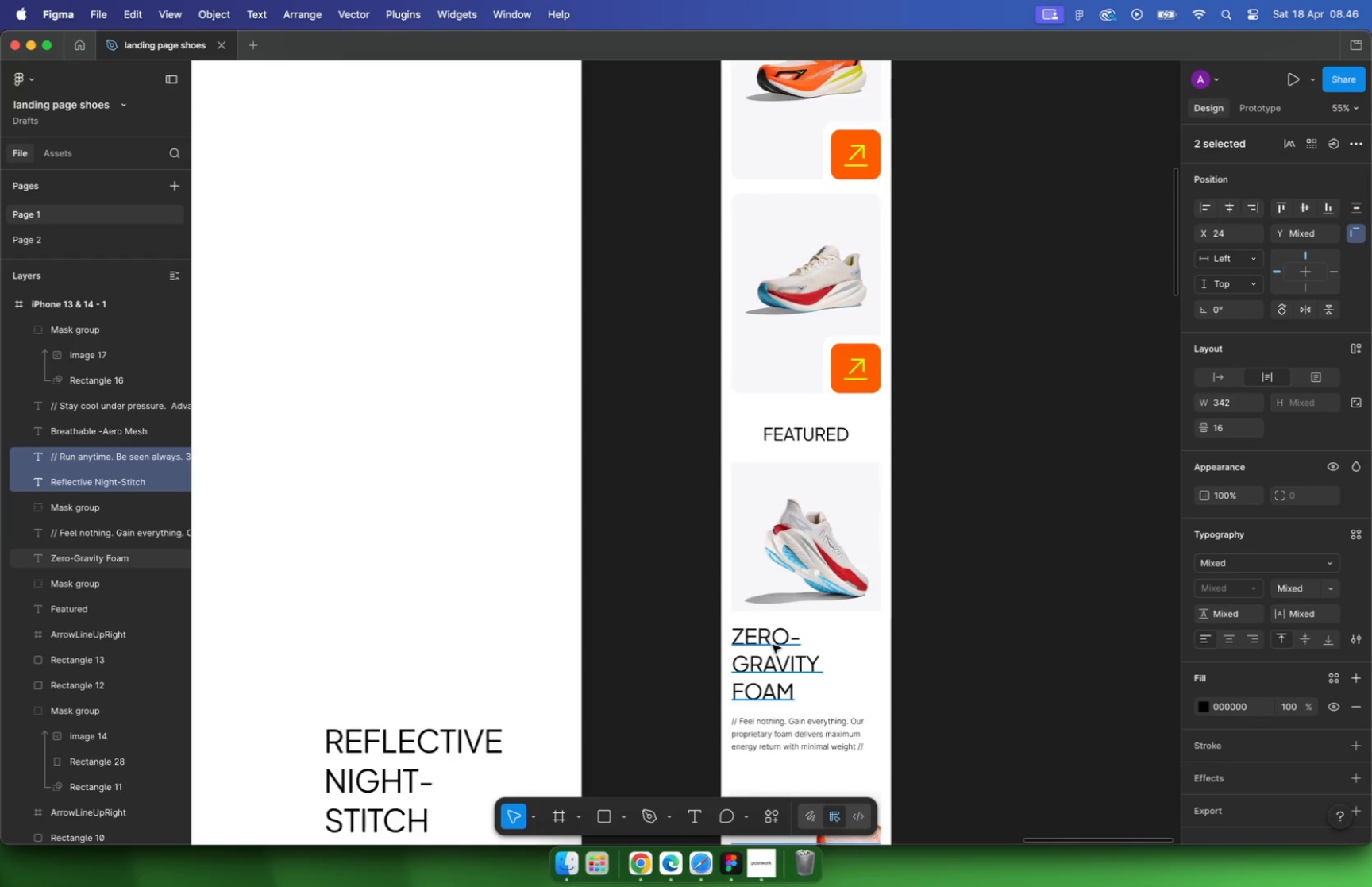 
scroll: coordinate [784, 620], scroll_direction: up, amount: 5.0
 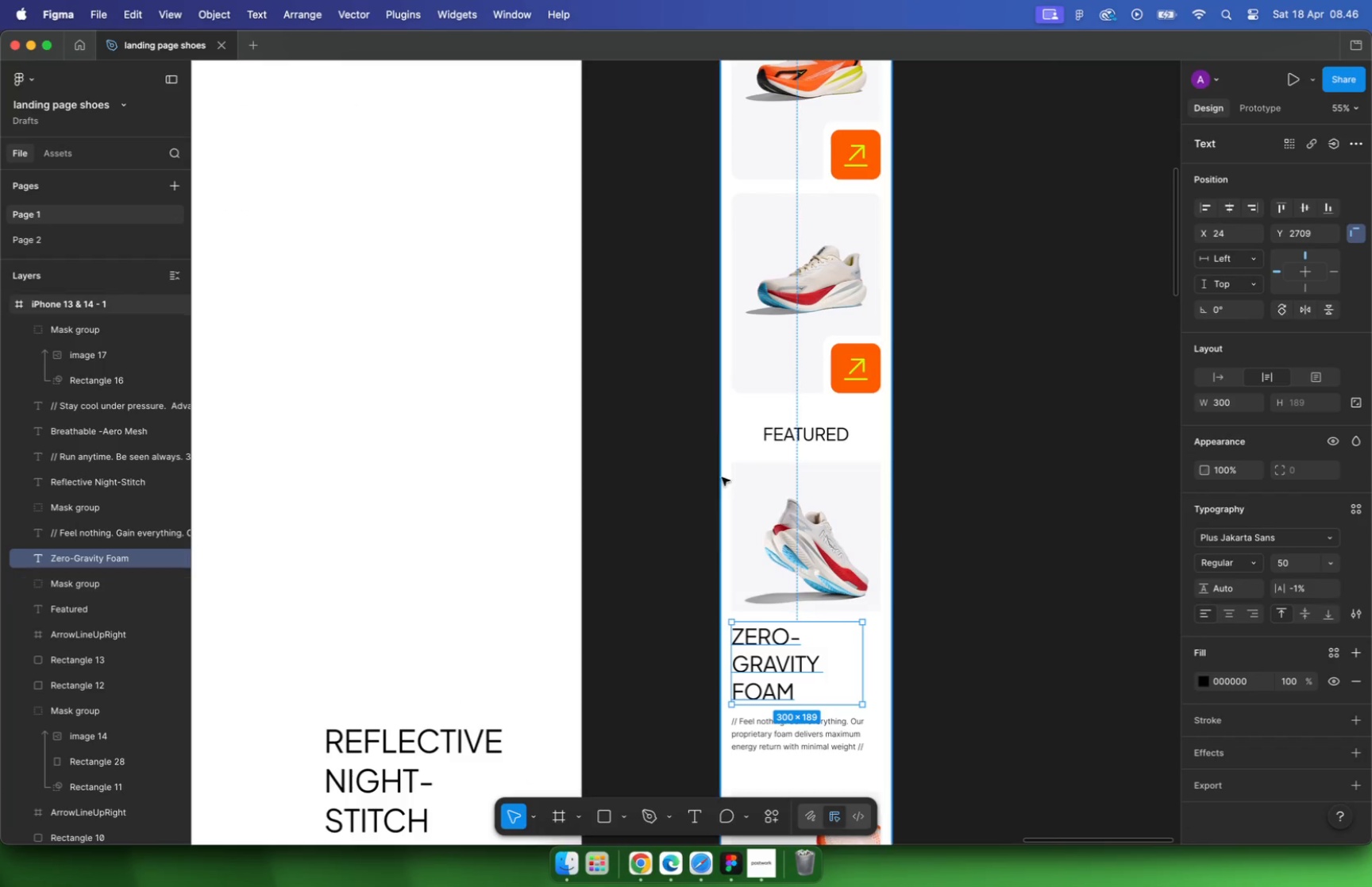 
left_click([778, 585])
 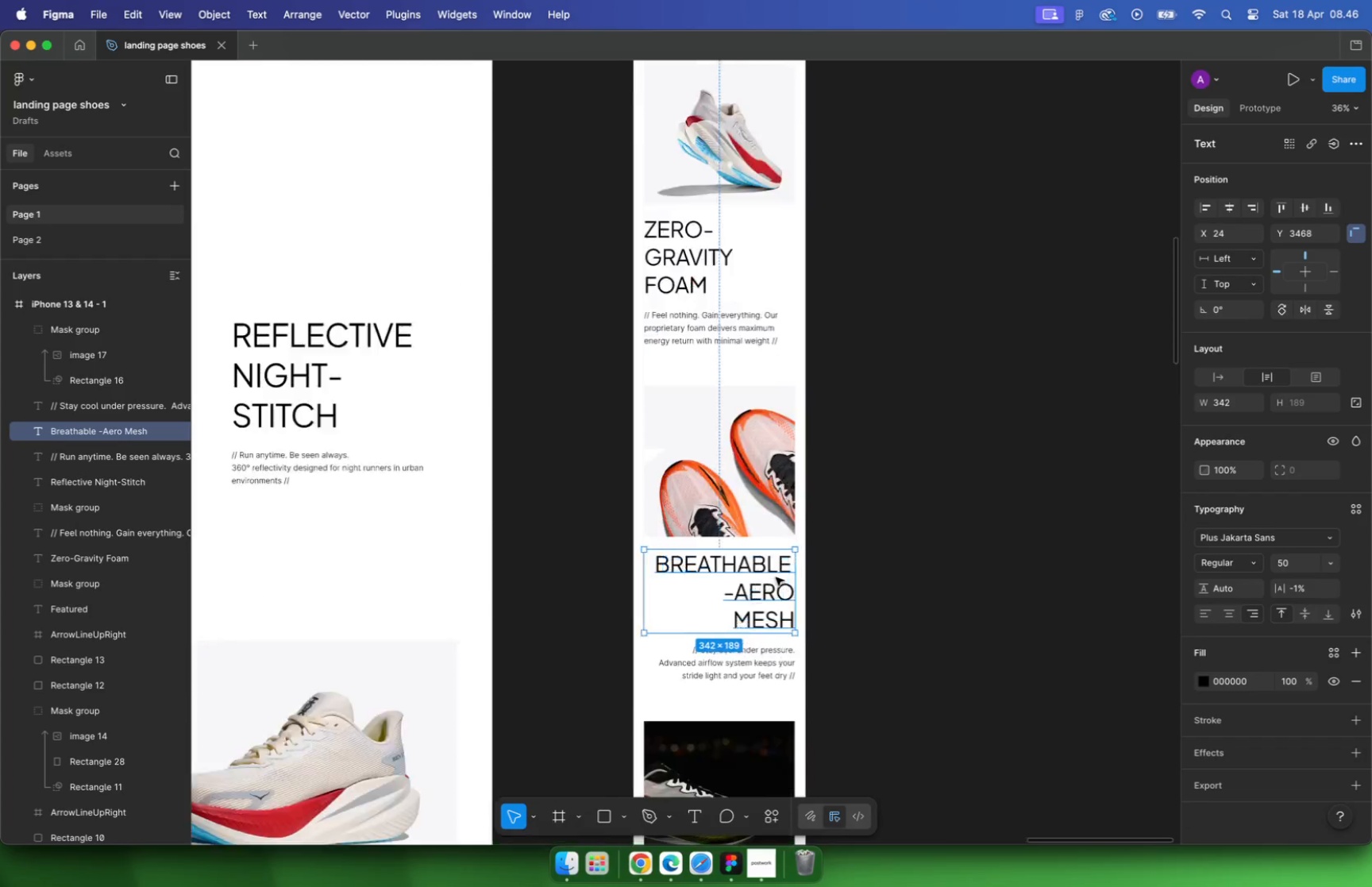 
hold_key(key=CommandLeft, duration=0.33)
scroll: coordinate [776, 577], scroll_direction: up, amount: 16.0
 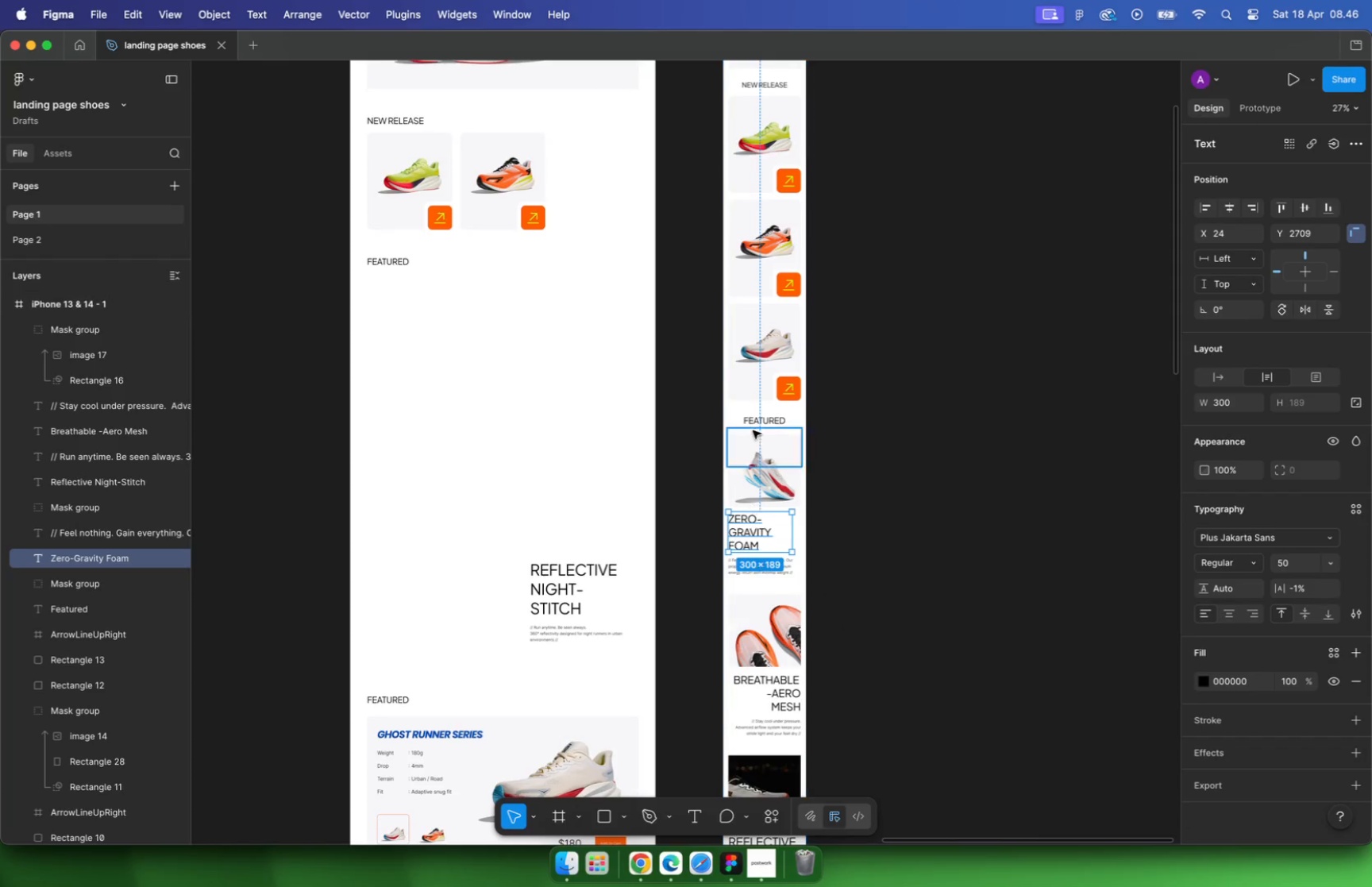 
hold_key(key=ShiftLeft, duration=0.55)
 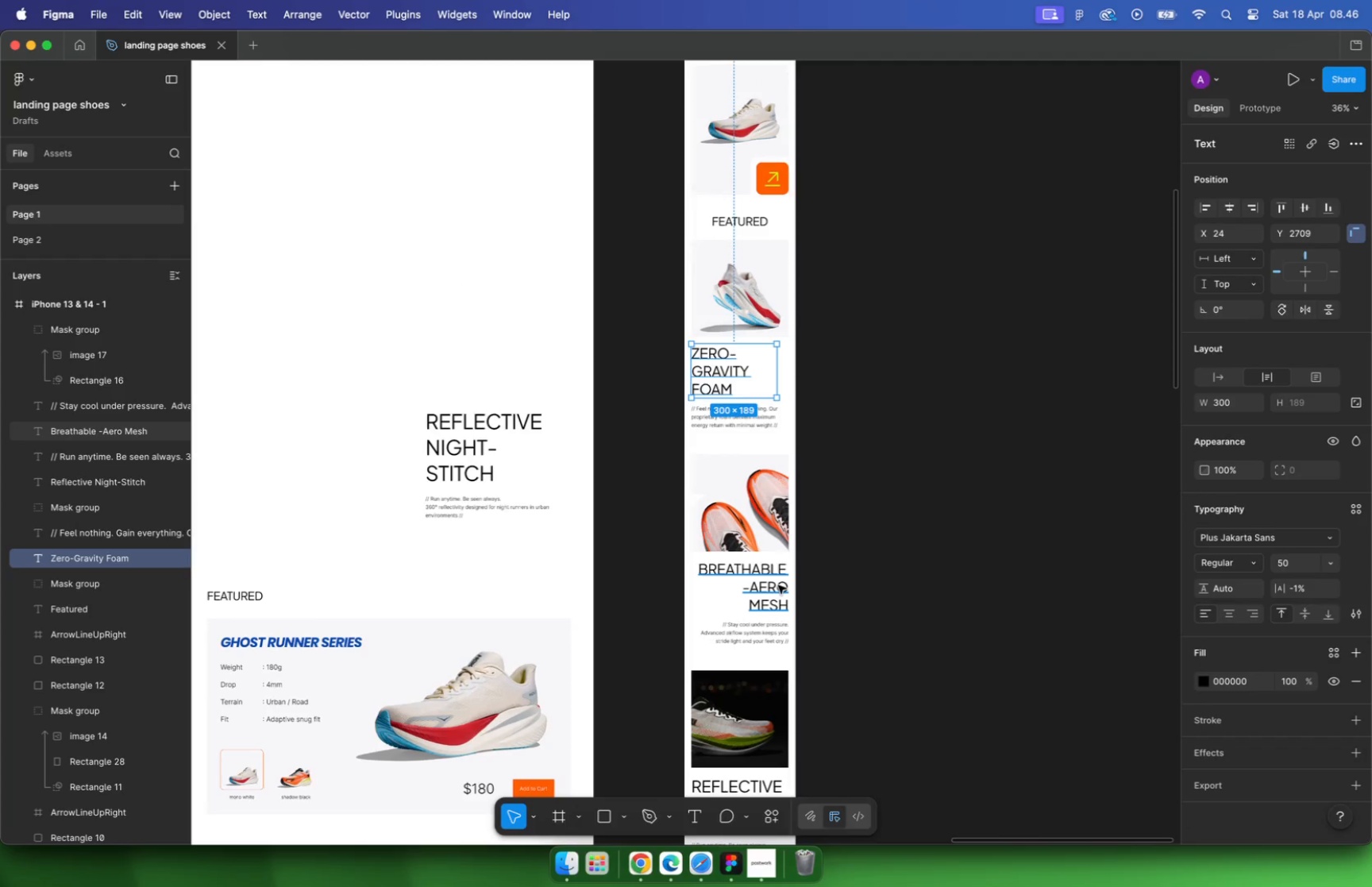 
key(Alt+Shift+ArrowUp)
 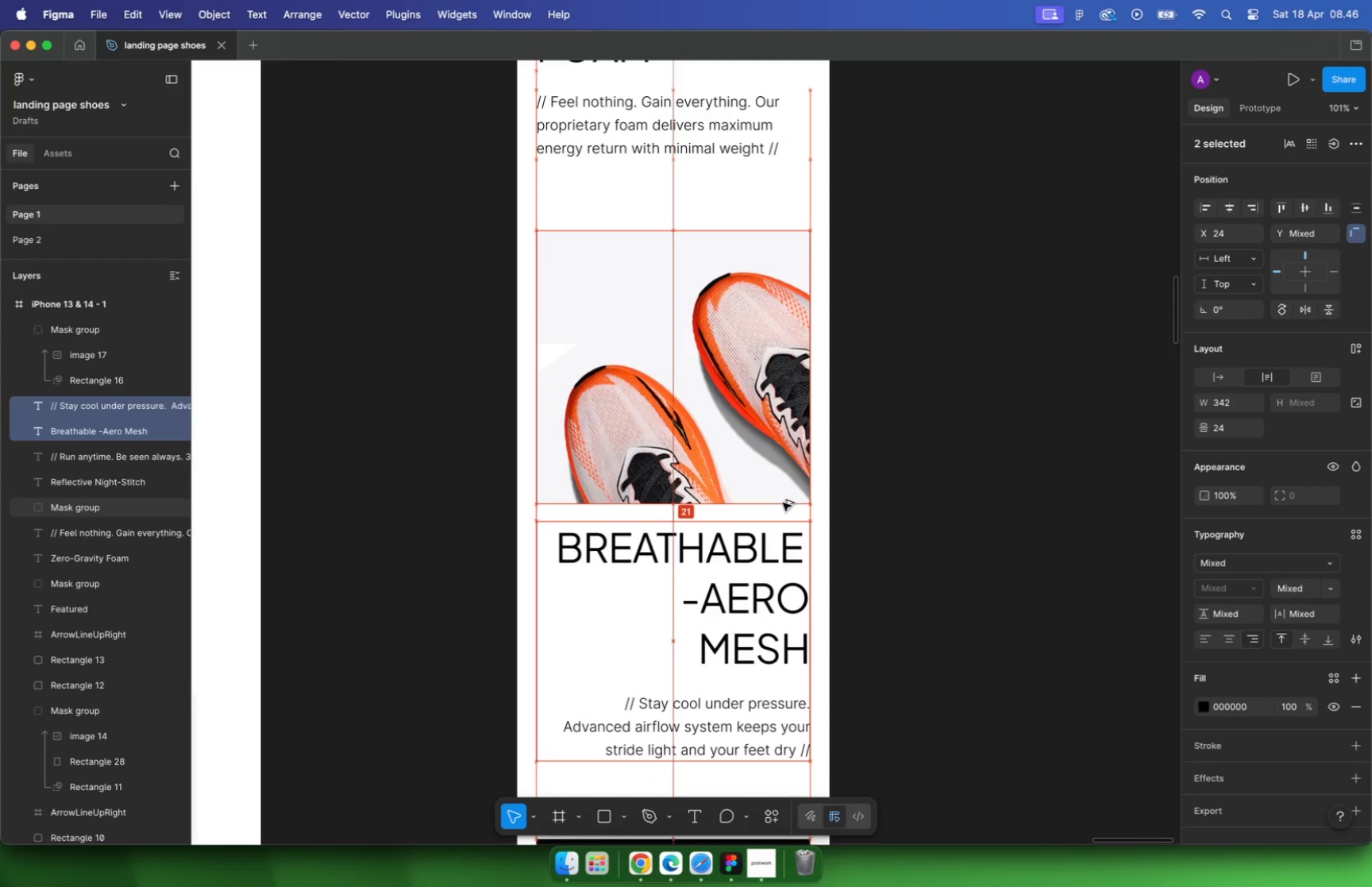 
key(Alt+ArrowDown)
 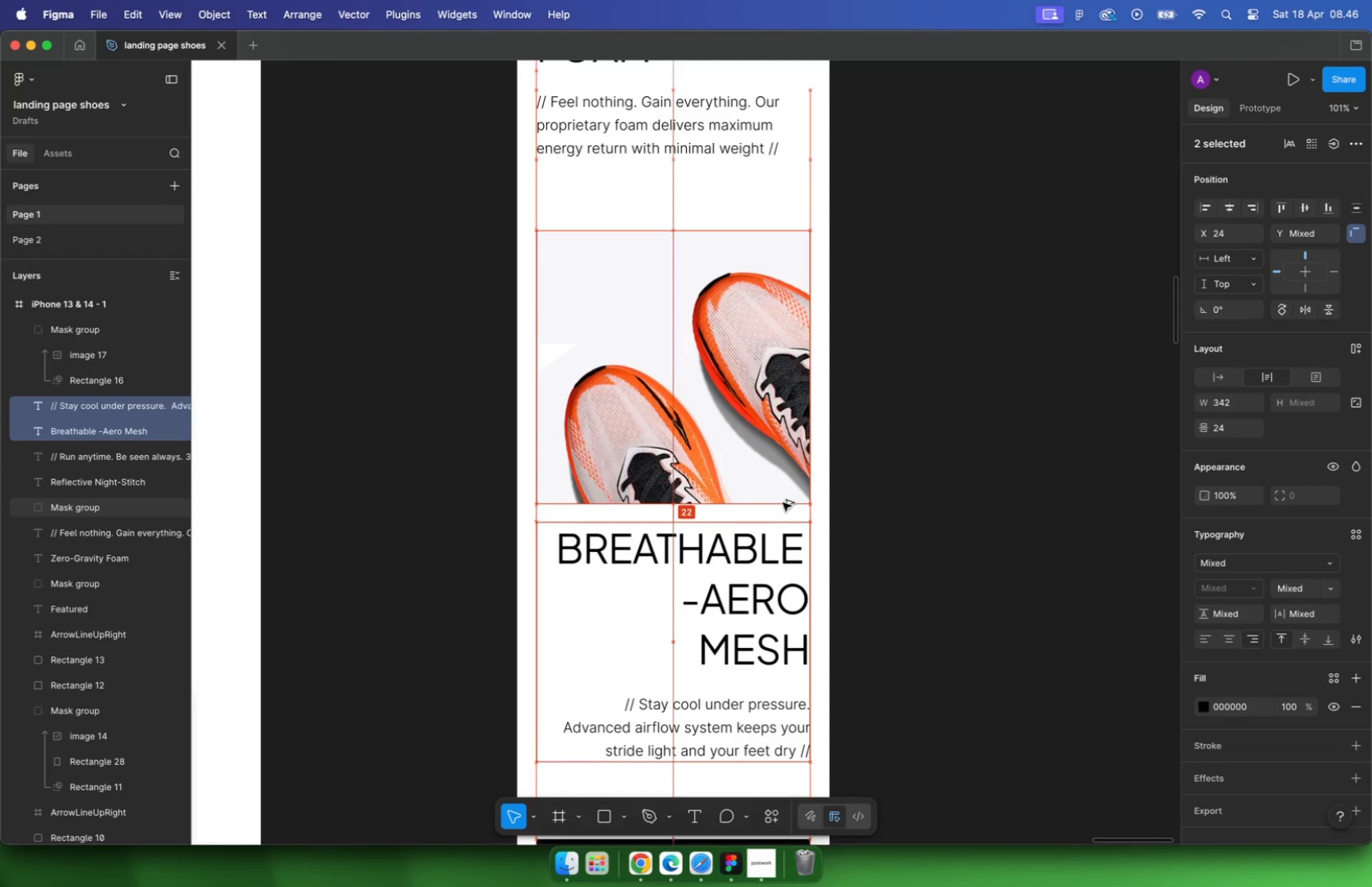 
key(Alt+ArrowDown)
 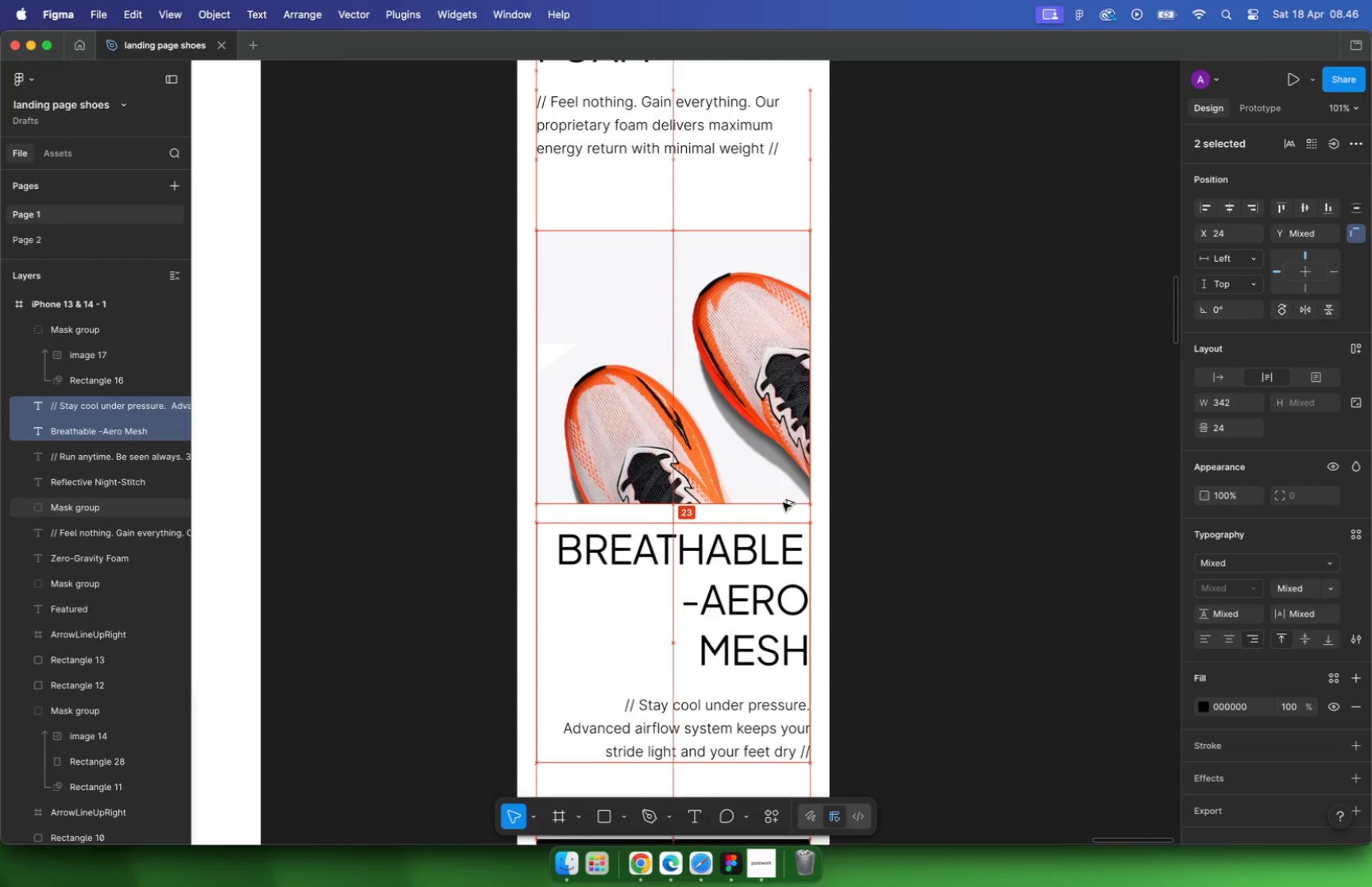 
key(Alt+ArrowDown)
 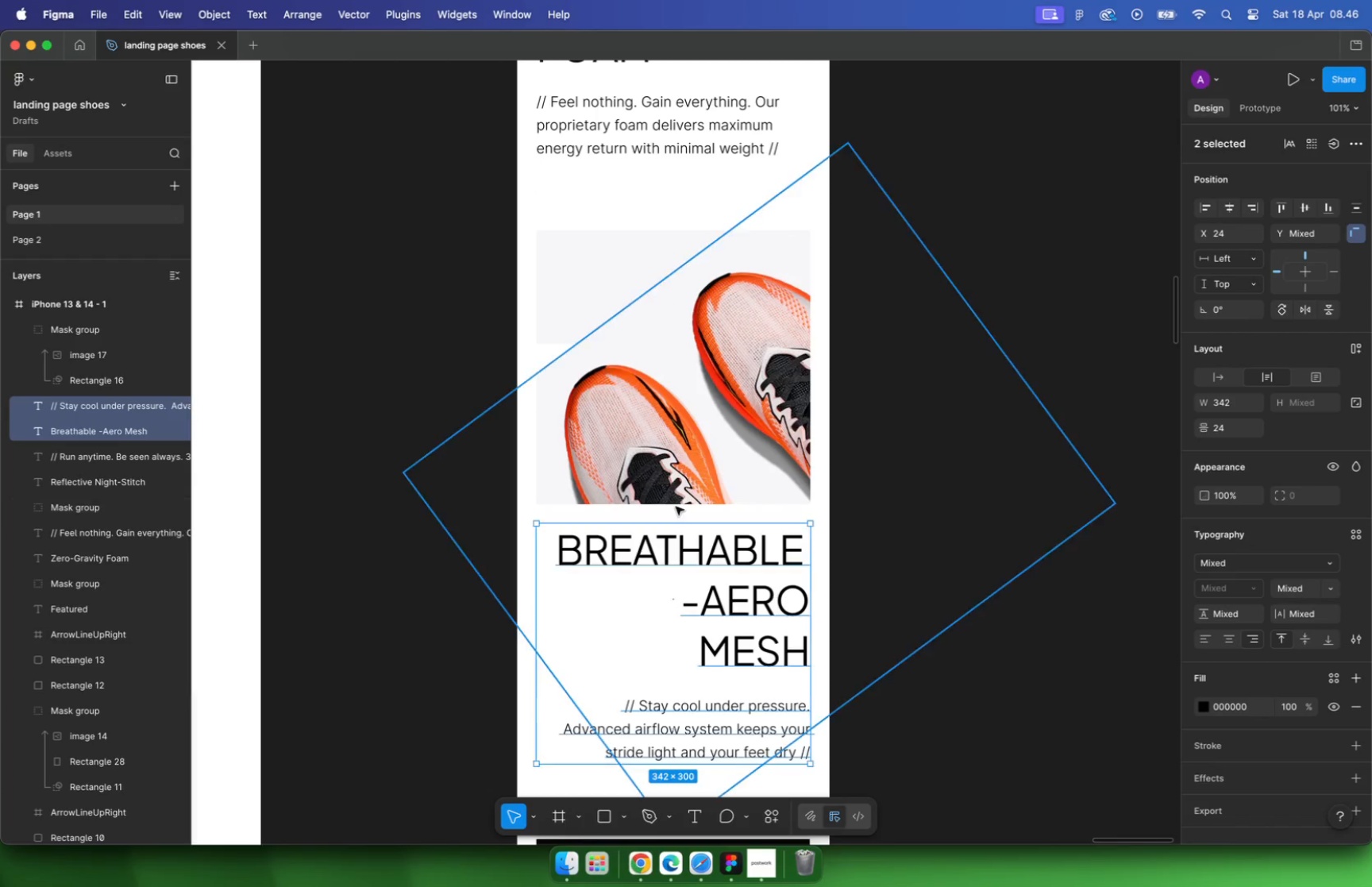 
hold_key(key=CommandLeft, duration=2.16)
scroll: coordinate [708, 622], scroll_direction: down, amount: 4.0
 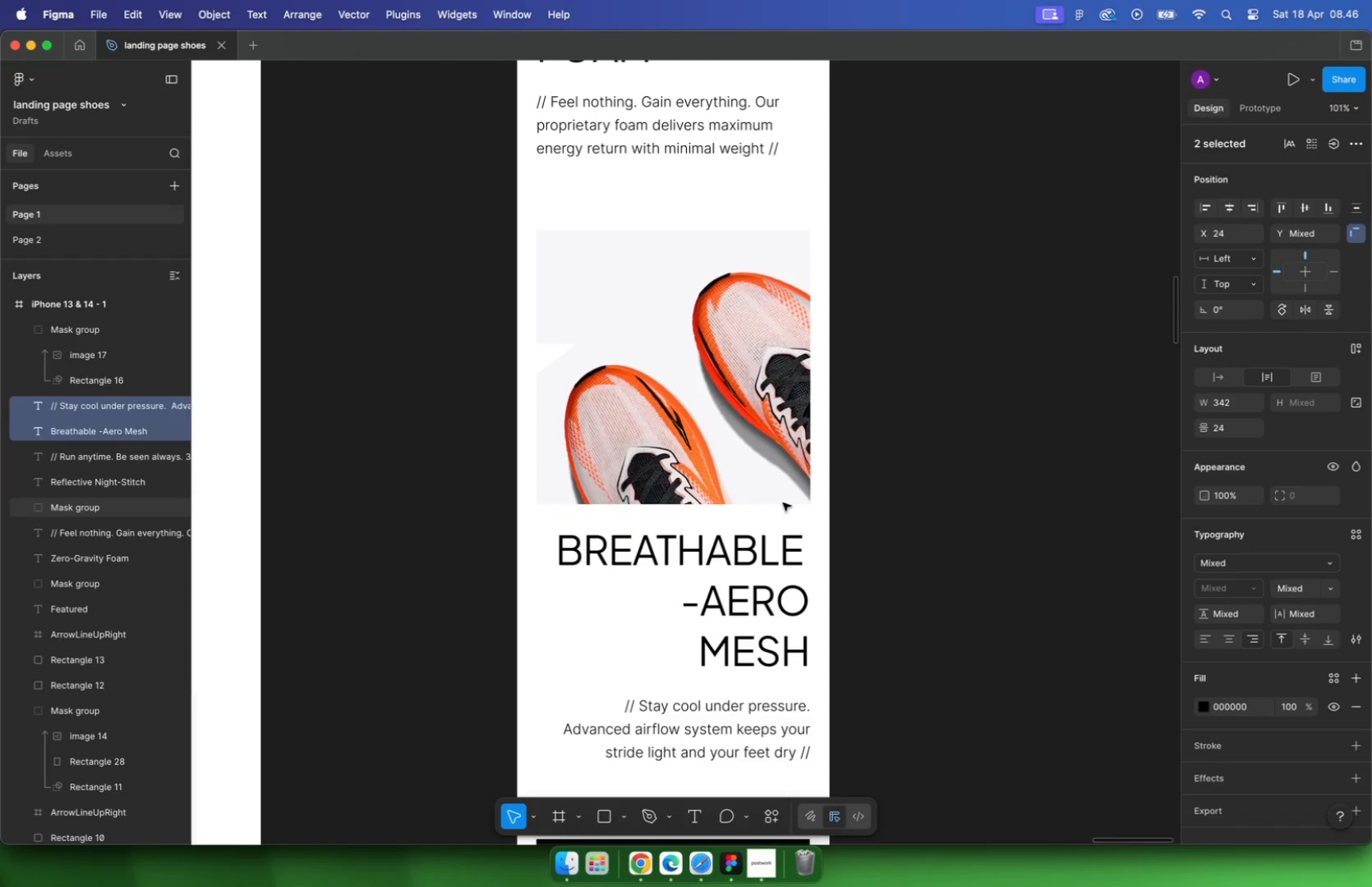 
left_click([563, 429])
 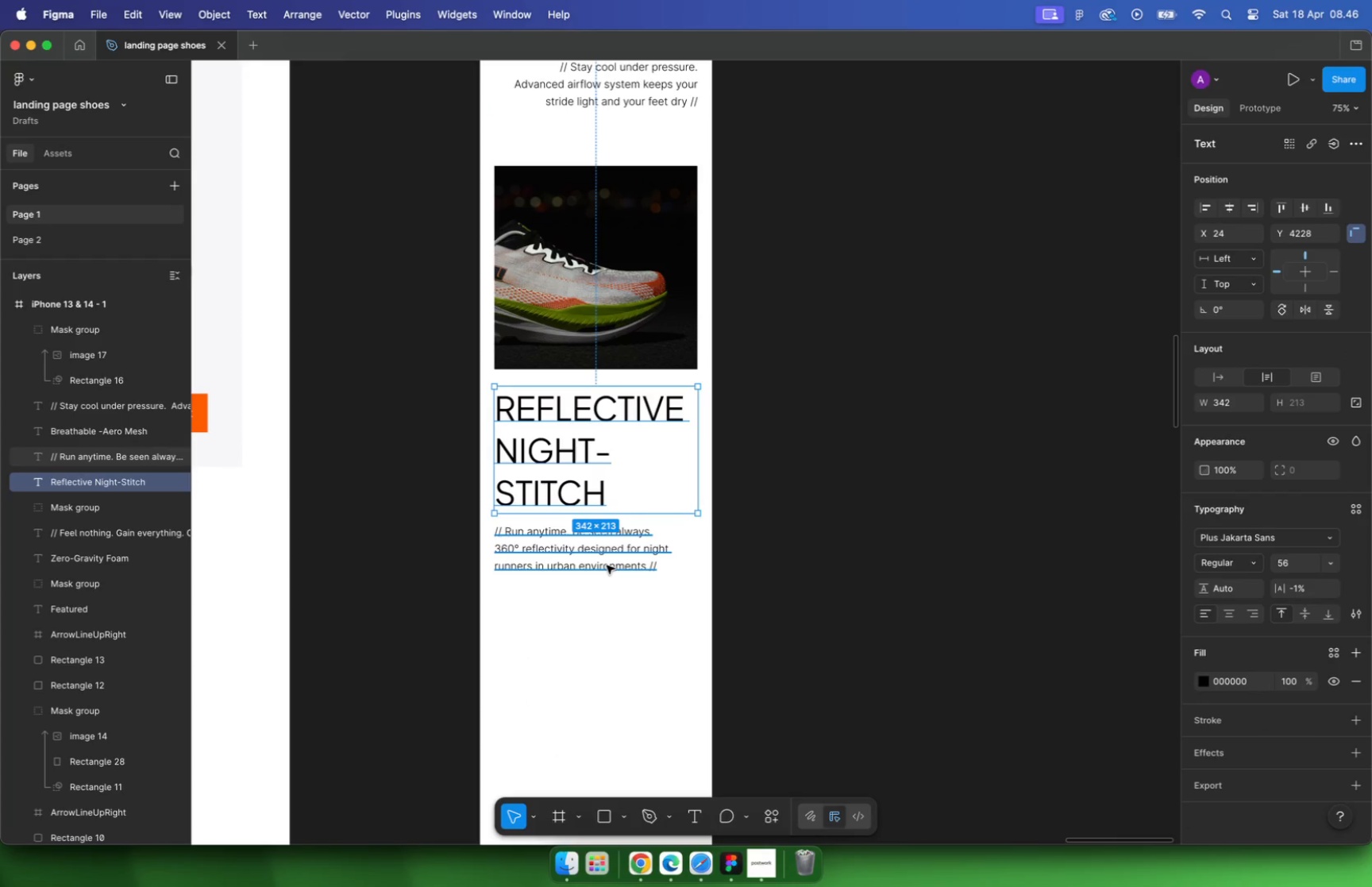 
hold_key(key=ShiftLeft, duration=0.48)
left_click([607, 565])
 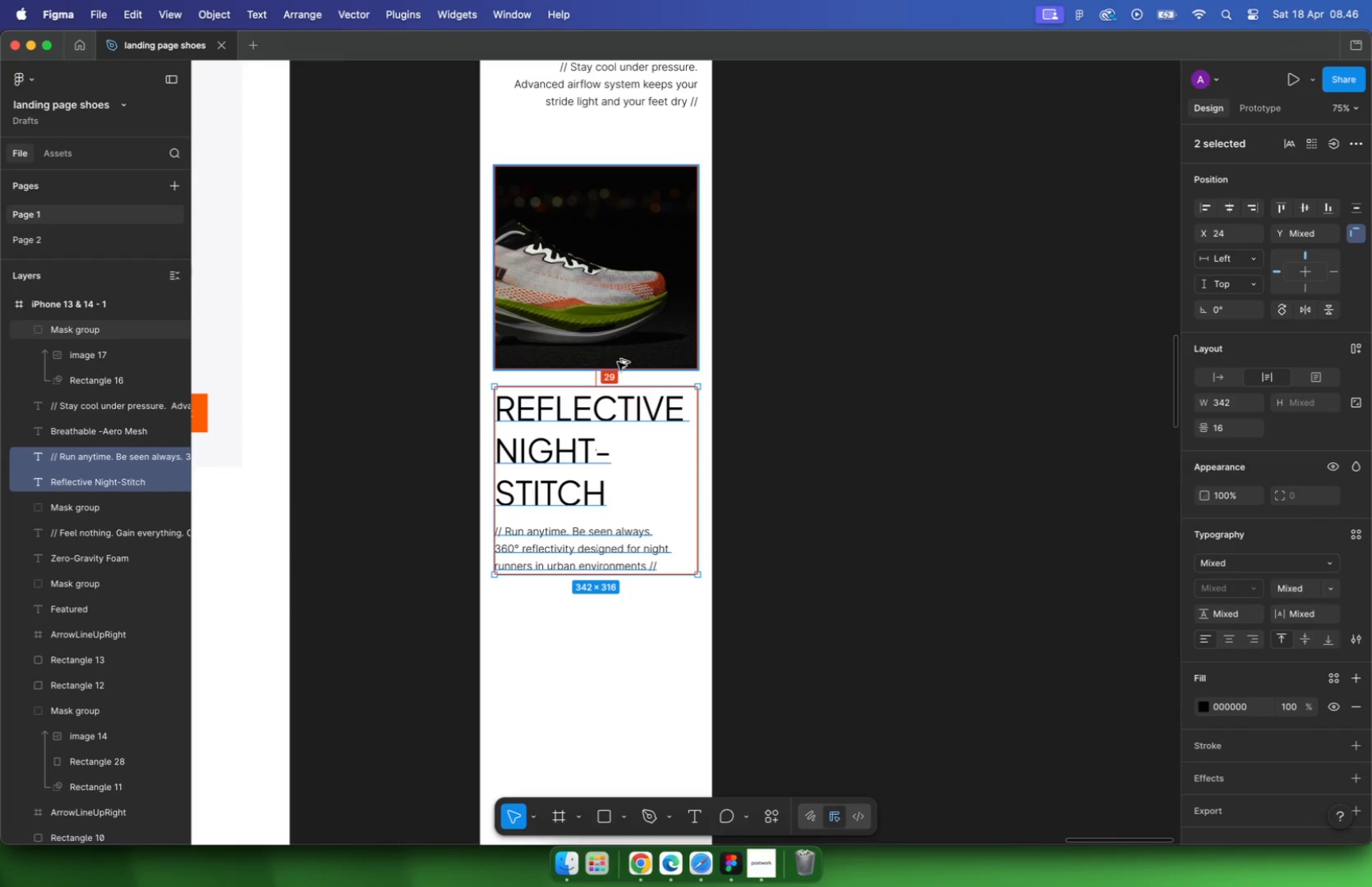 
key(Alt+ArrowUp)
 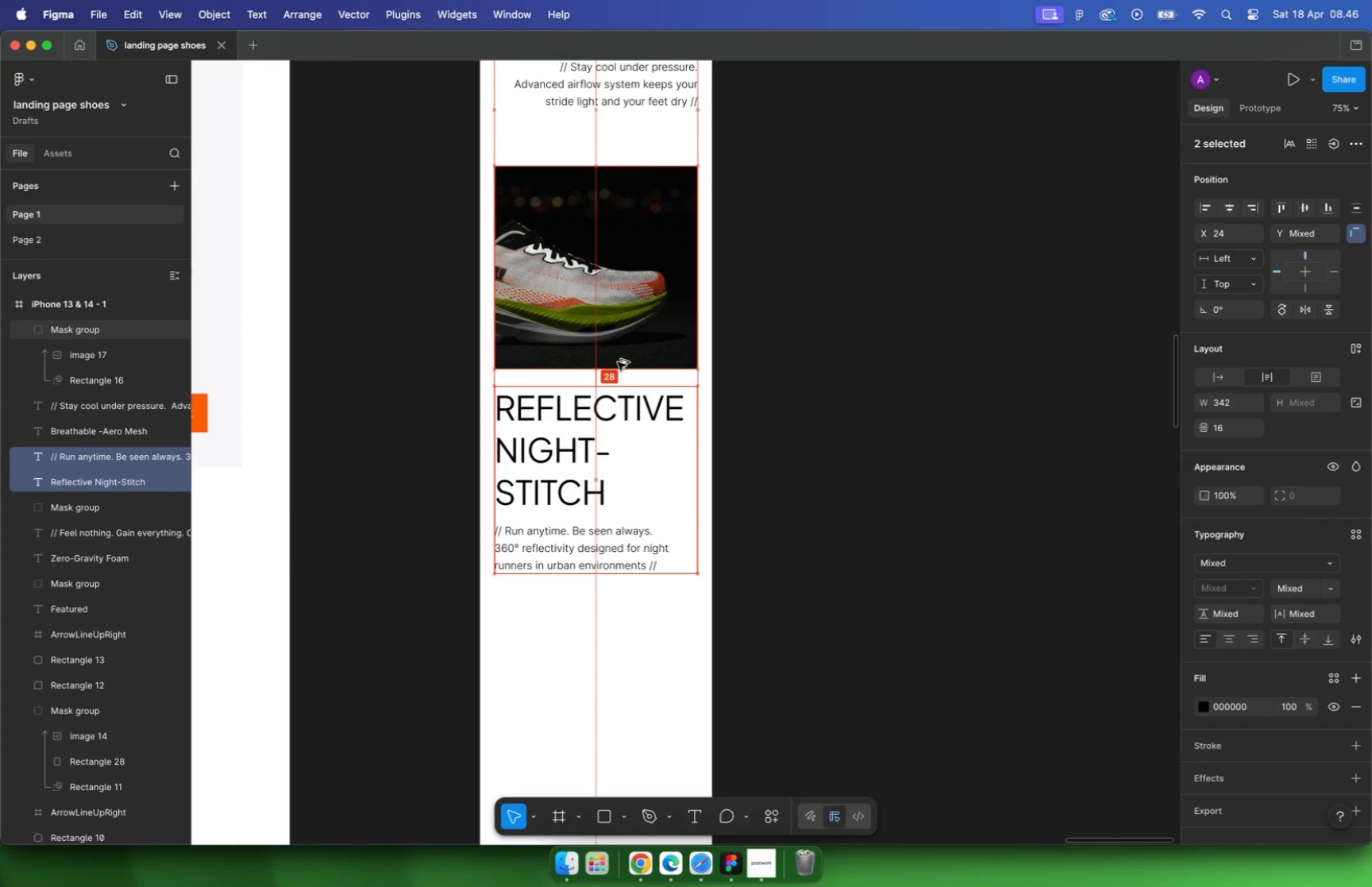 
key(Alt+ArrowUp)
 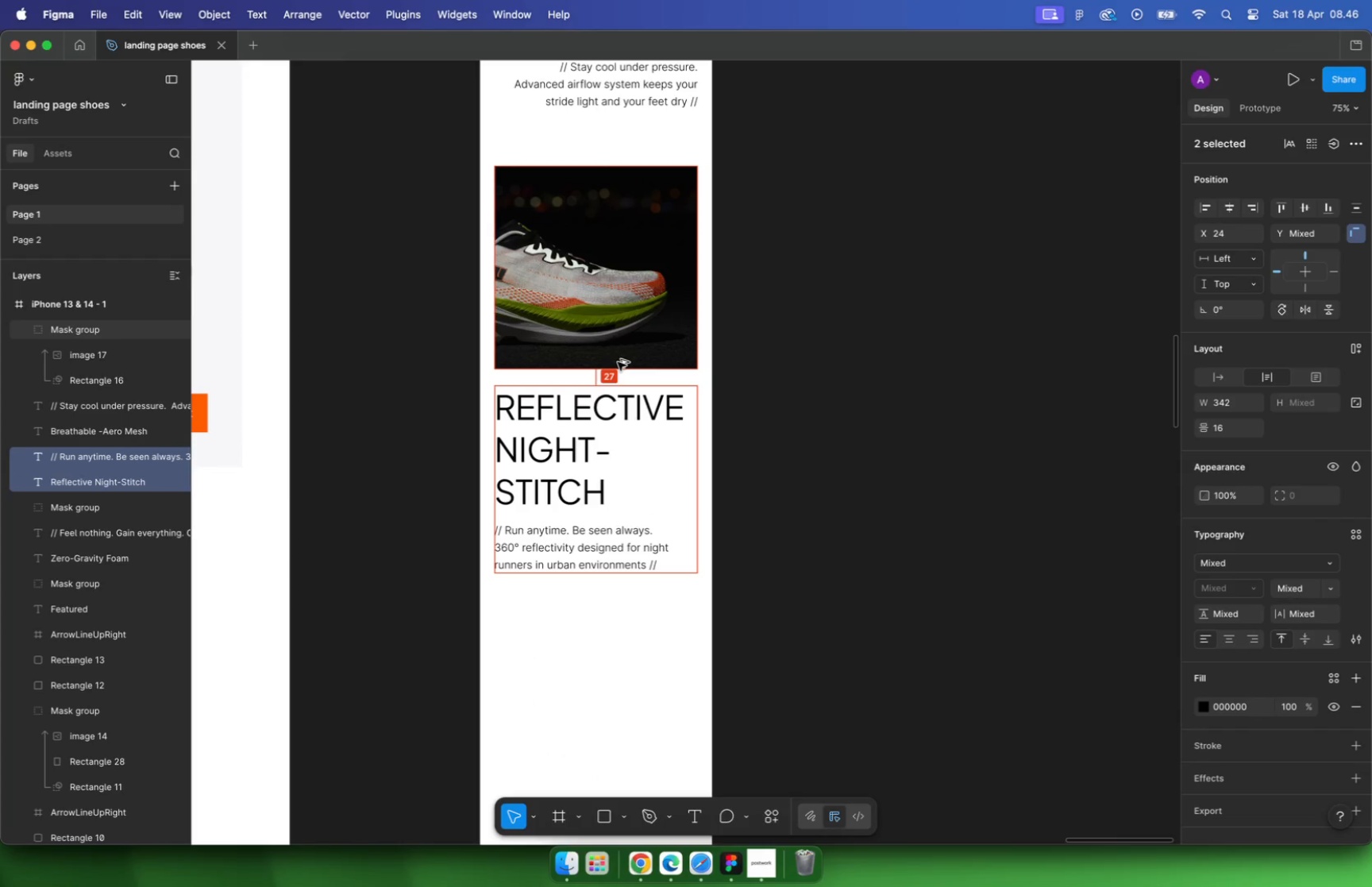 
key(Alt+ArrowUp)
 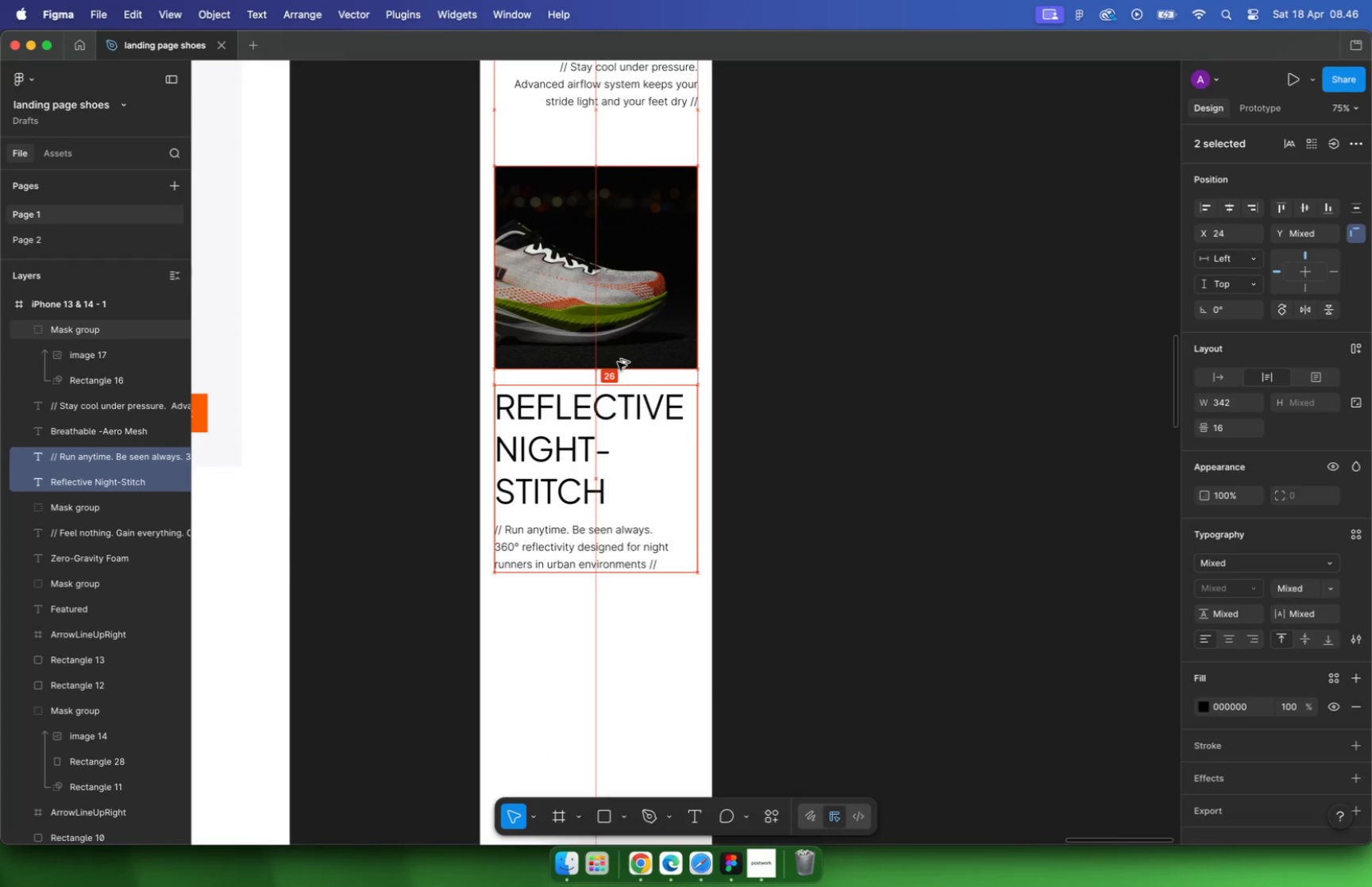 
key(Alt+ArrowUp)
 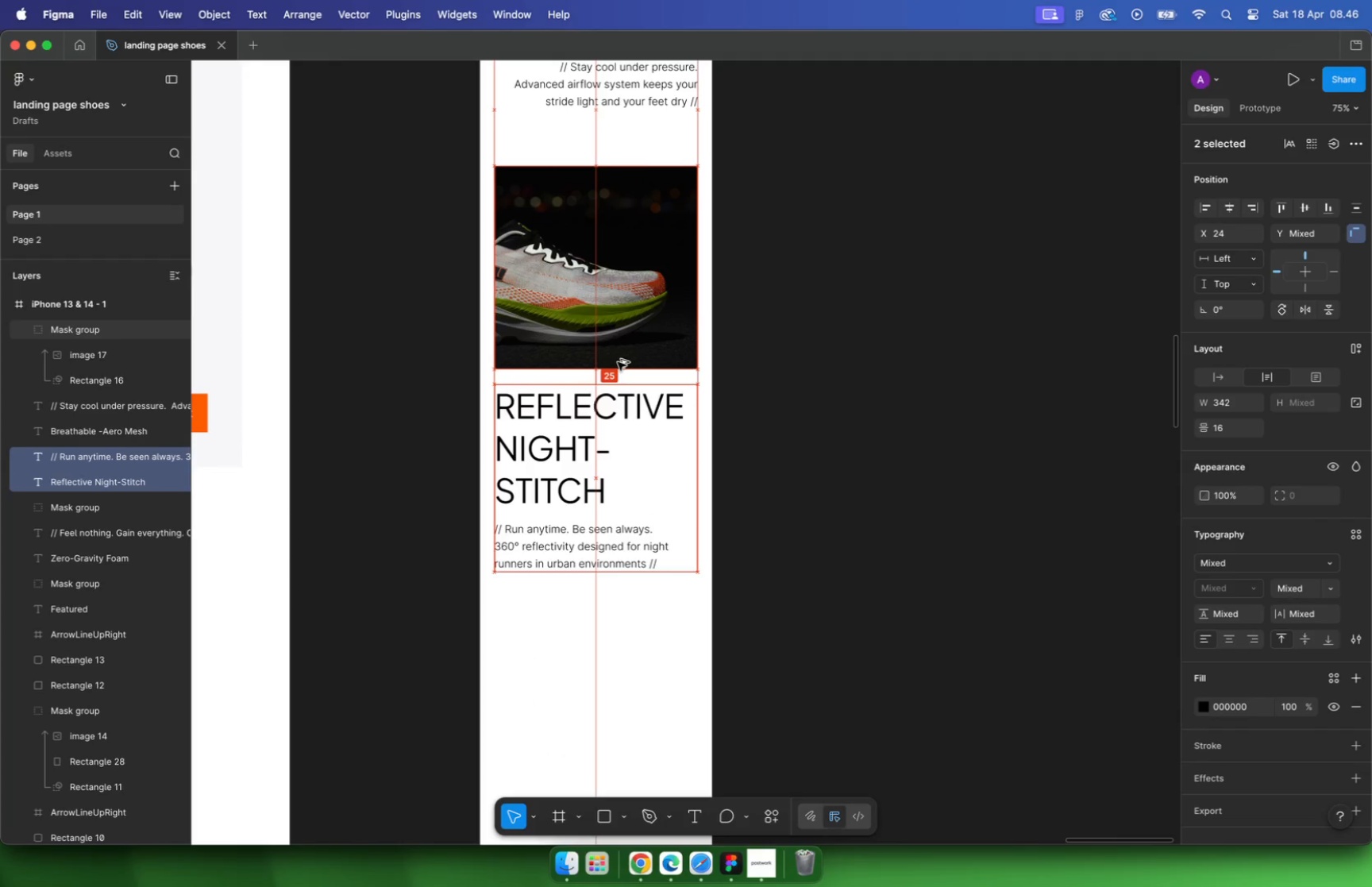 
key(Alt+ArrowUp)
 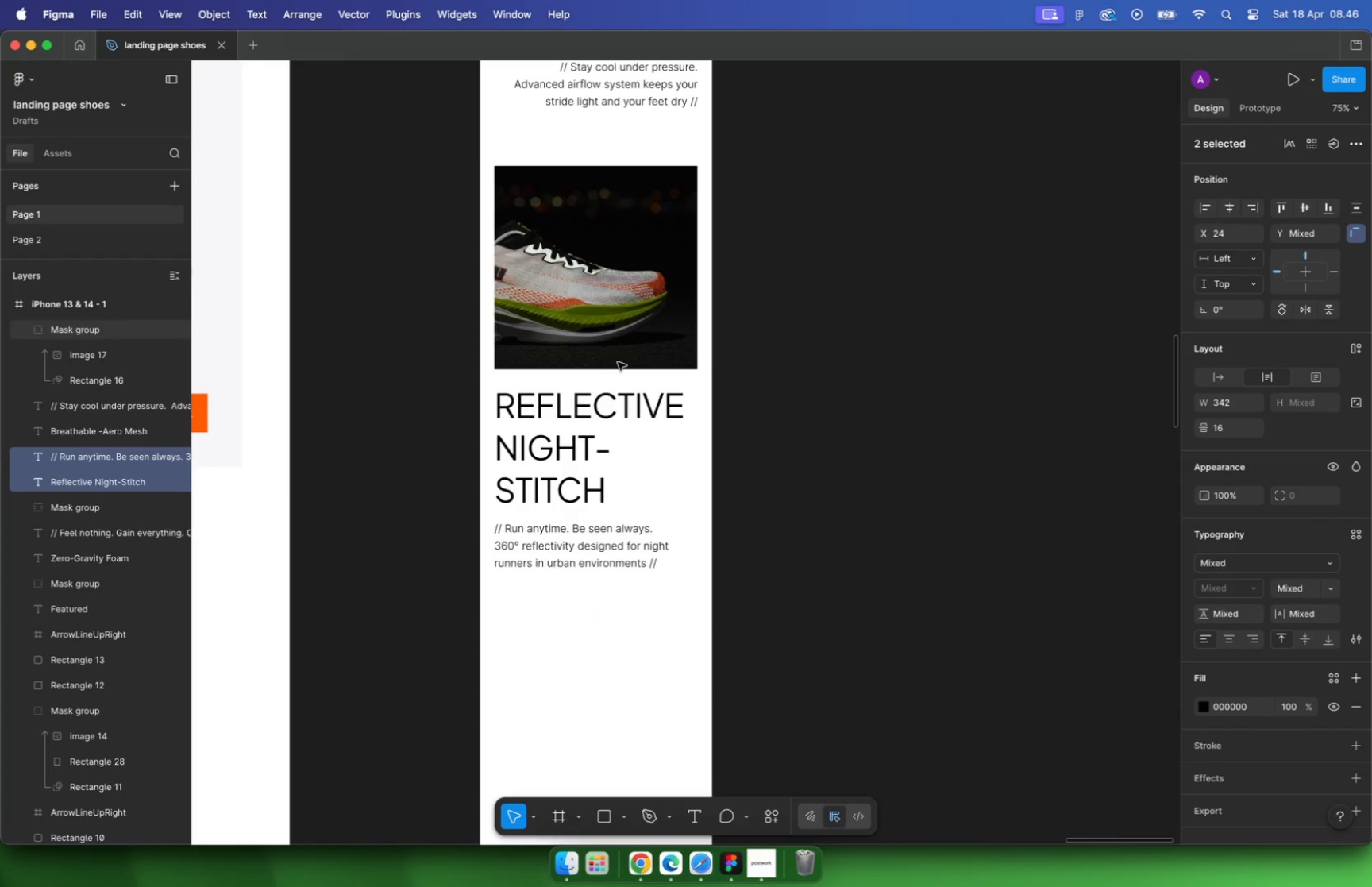 
left_click([561, 462])
 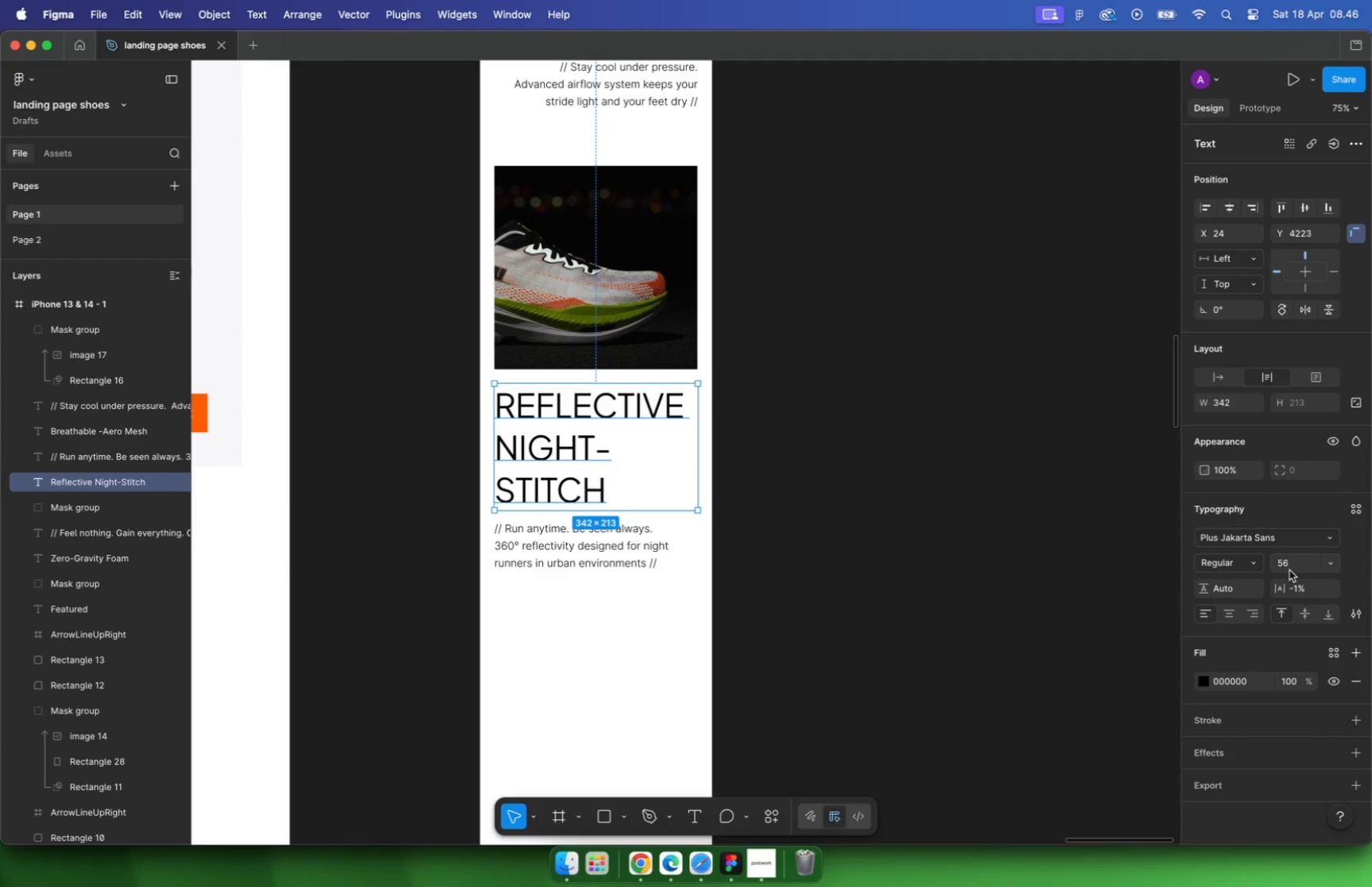 
double_click([1289, 566])
 